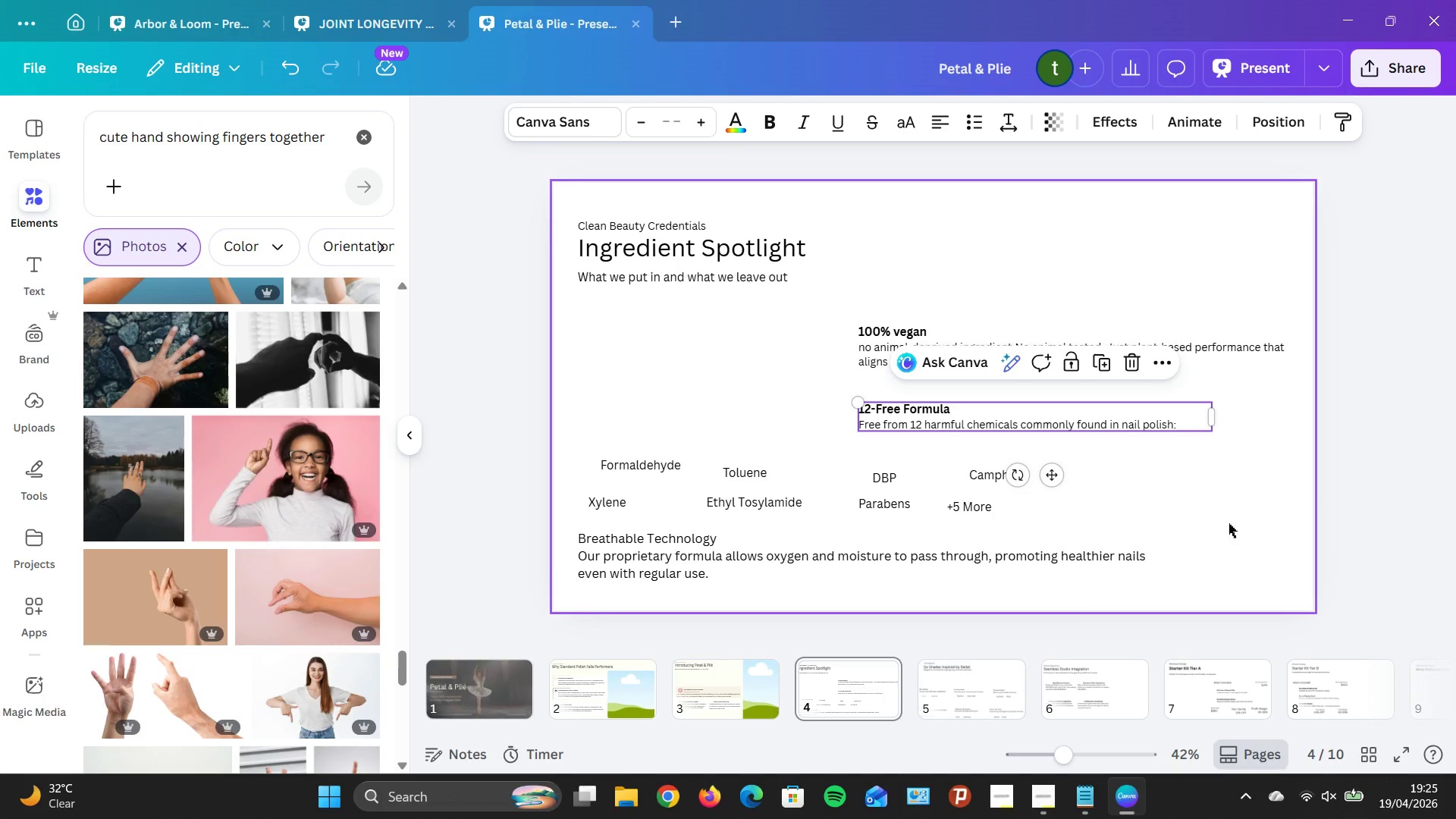 
scroll: coordinate [1186, 544], scroll_direction: down, amount: 1.0
 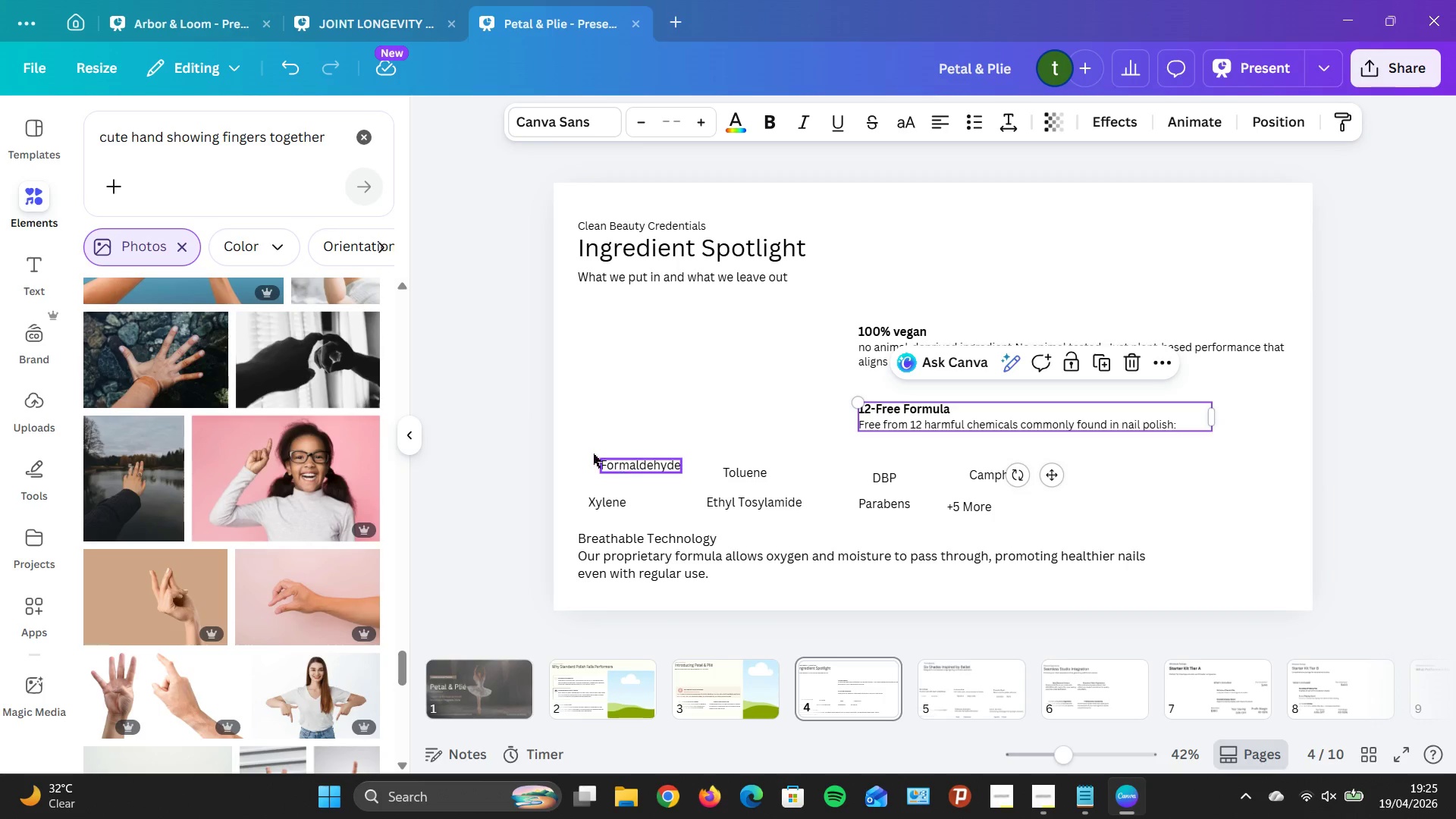 
left_click_drag(start_coordinate=[588, 447], to_coordinate=[996, 519])
 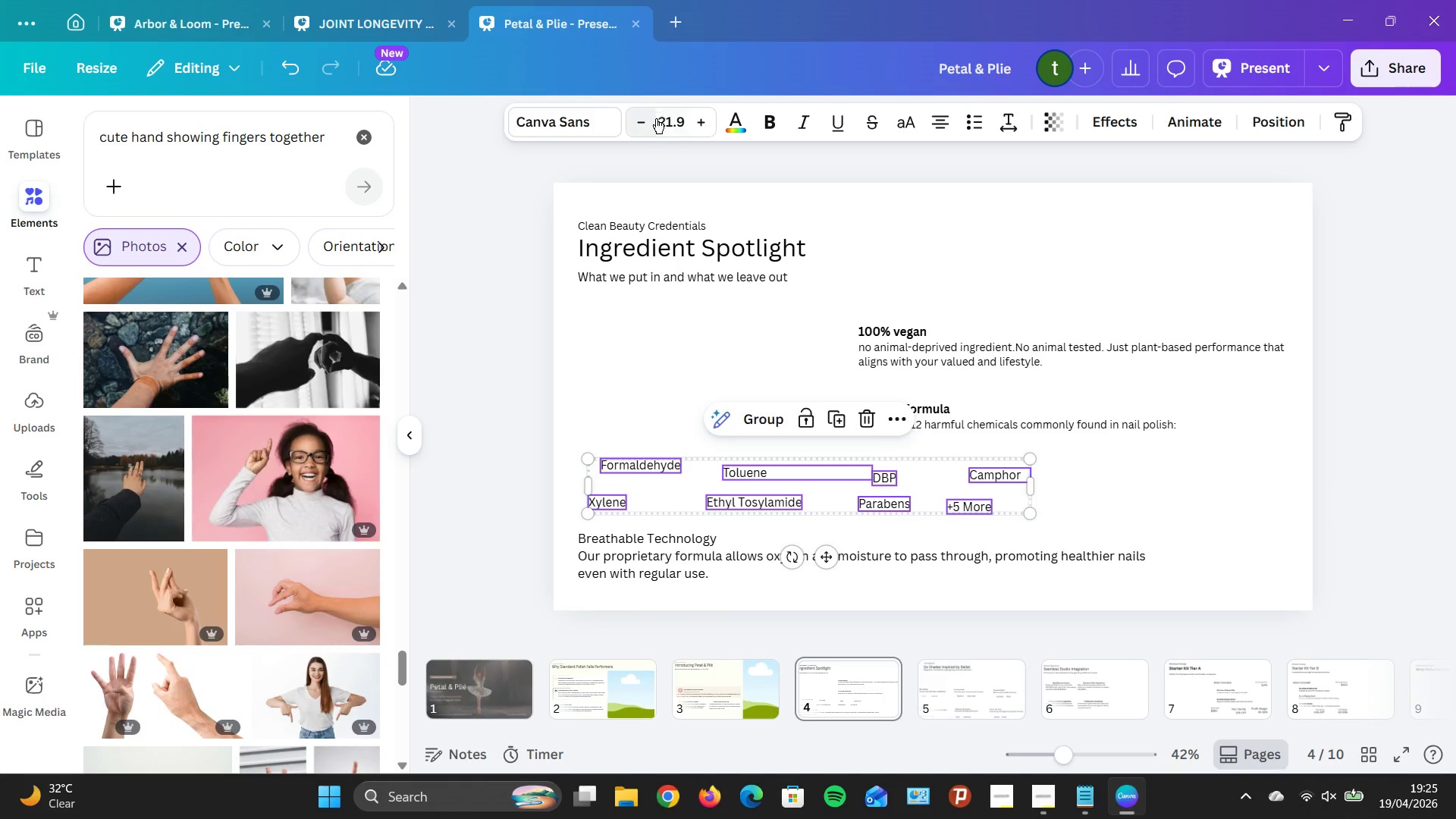 
double_click([665, 127])
 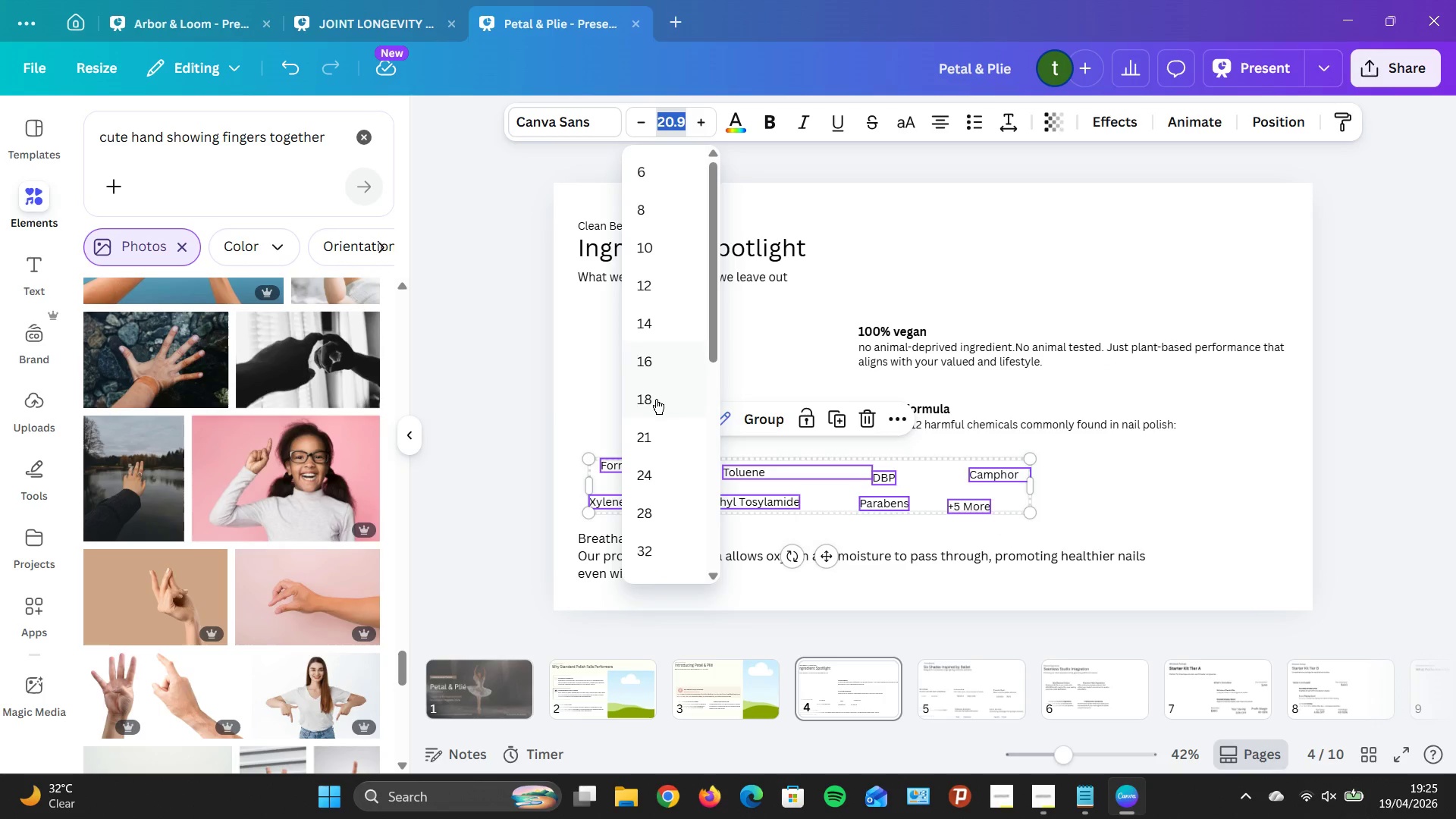 
left_click([641, 398])
 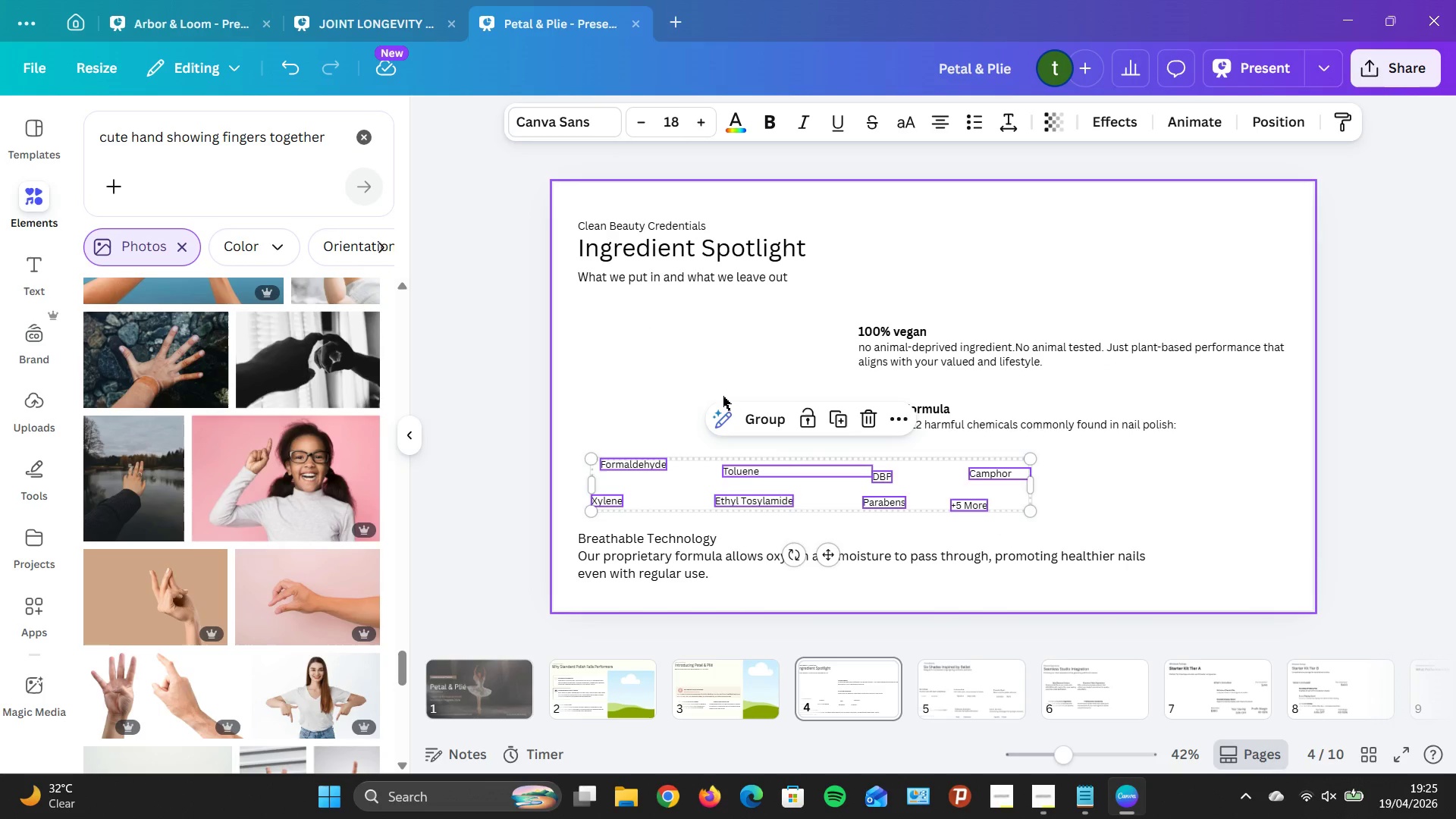 
key(ArrowRight)
 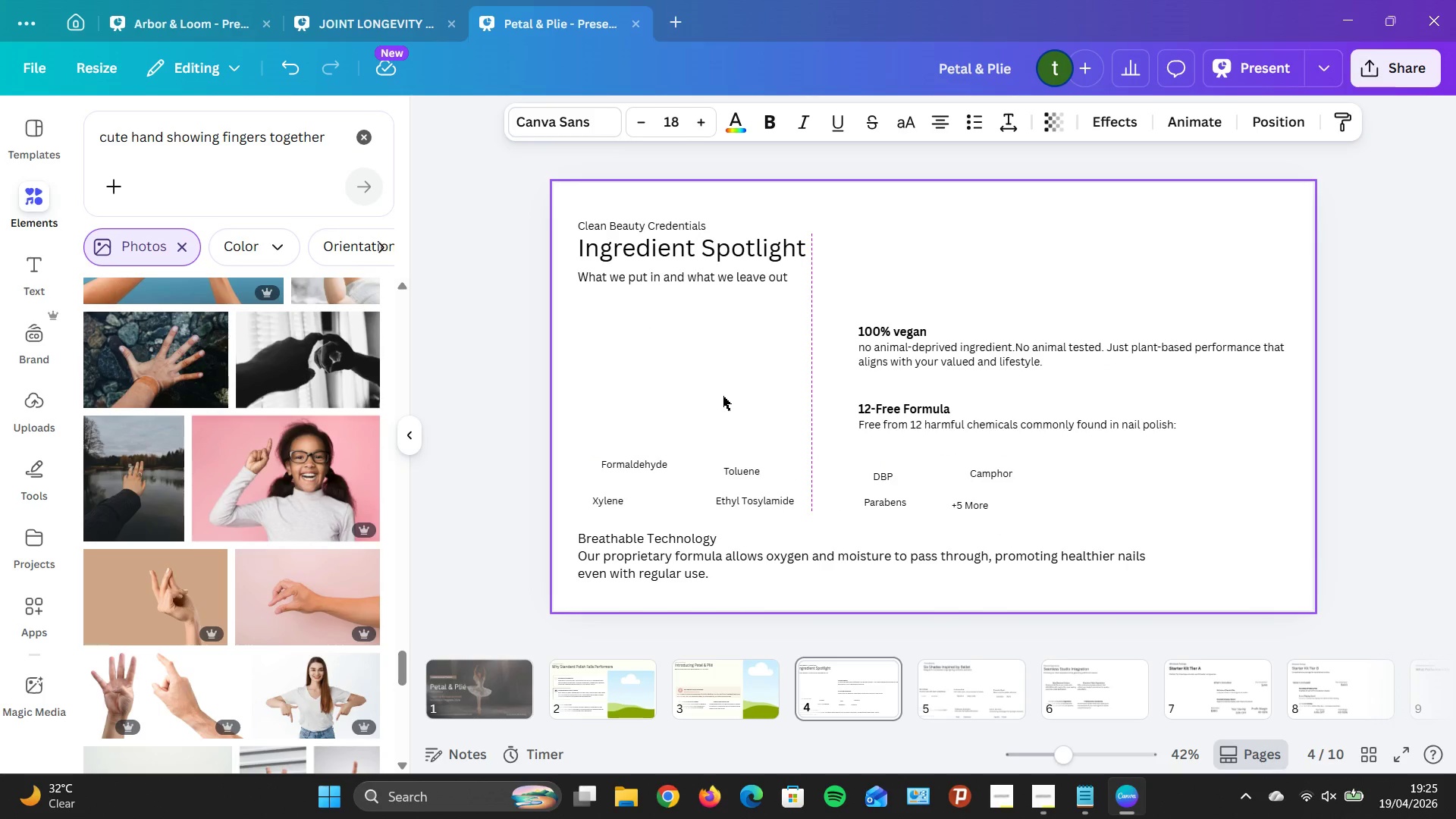 
key(ArrowRight)
 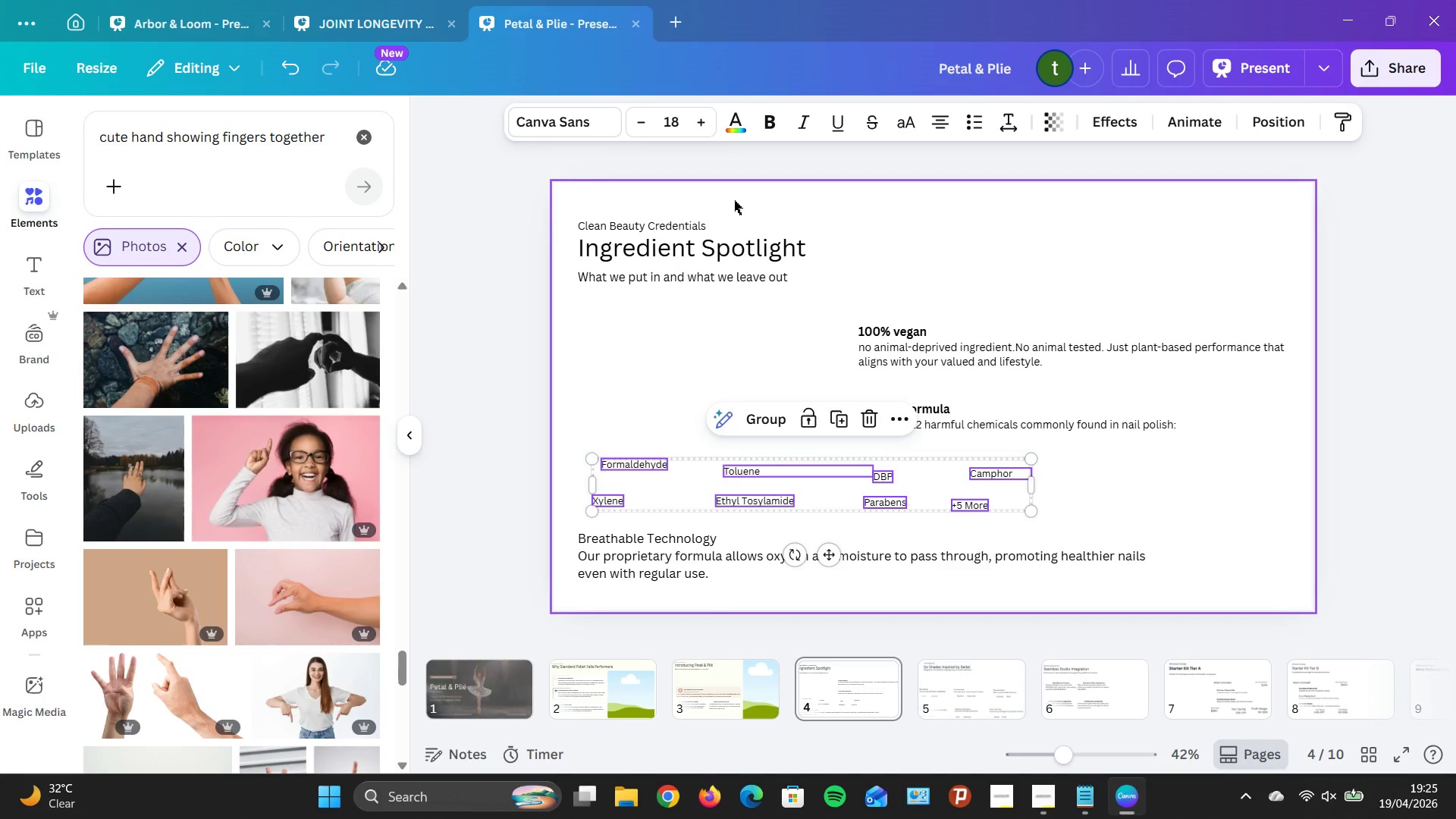 
left_click([679, 127])
 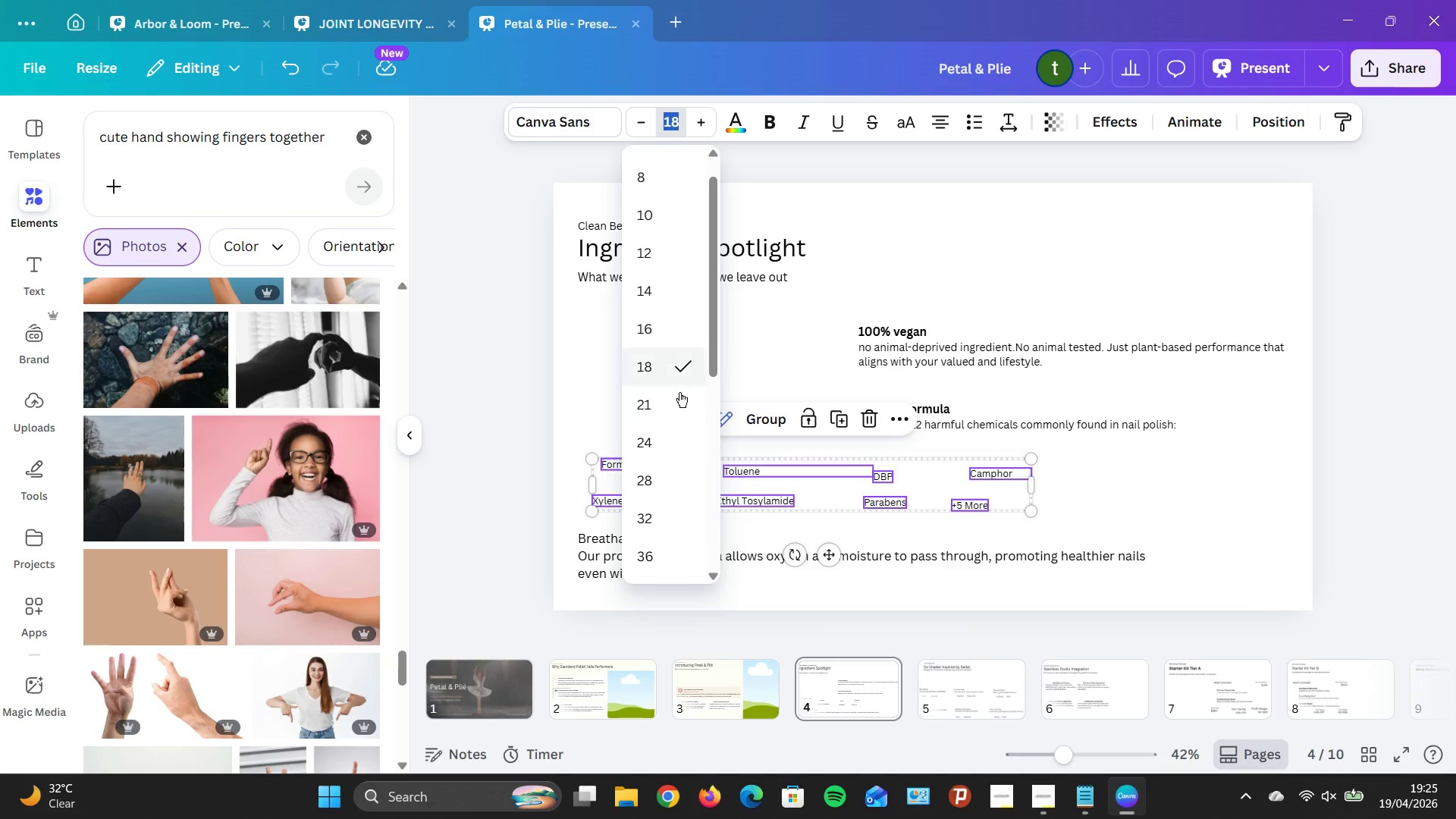 
left_click([680, 405])
 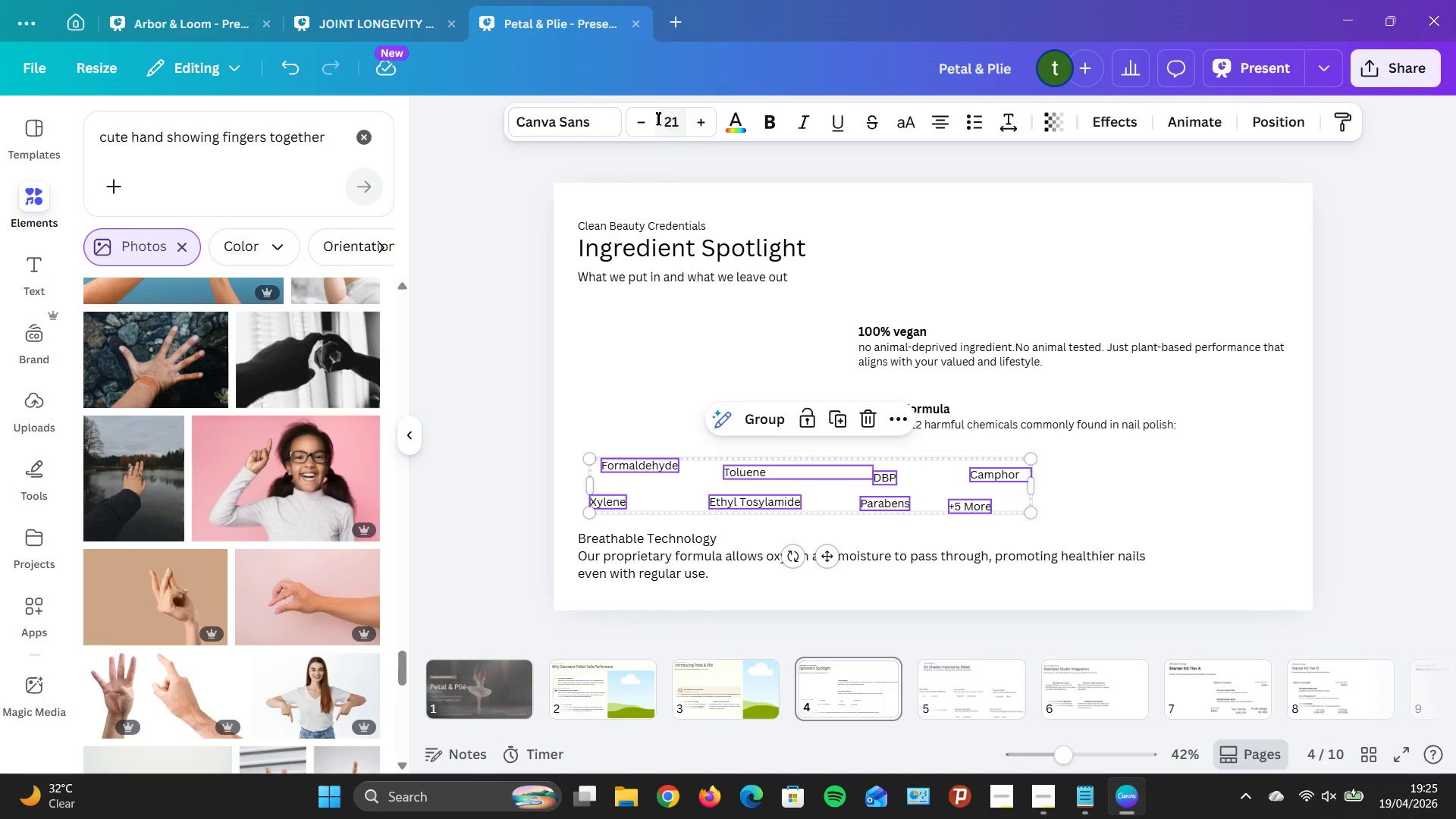 
left_click([635, 122])
 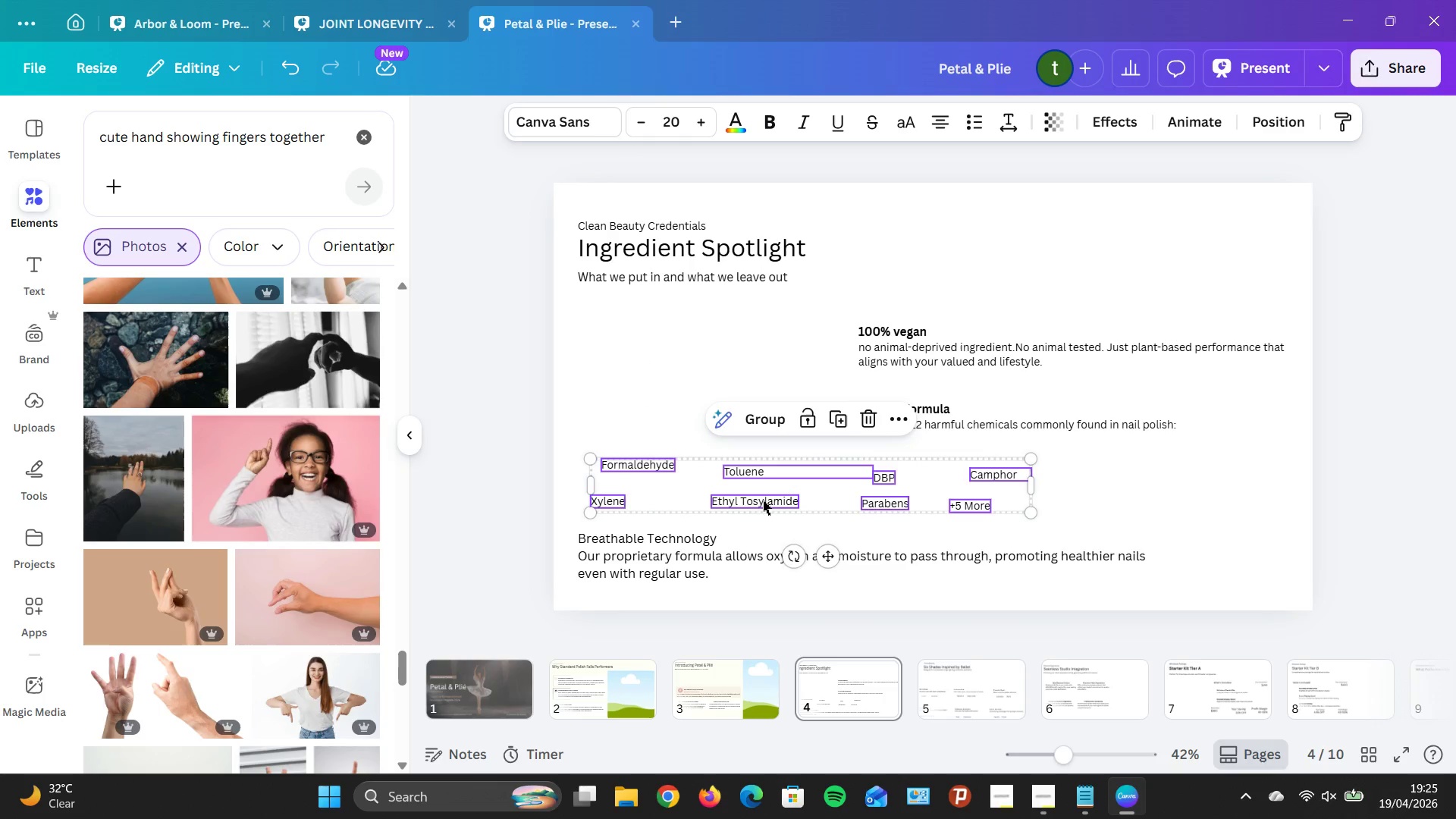 
left_click_drag(start_coordinate=[730, 492], to_coordinate=[885, 479])
 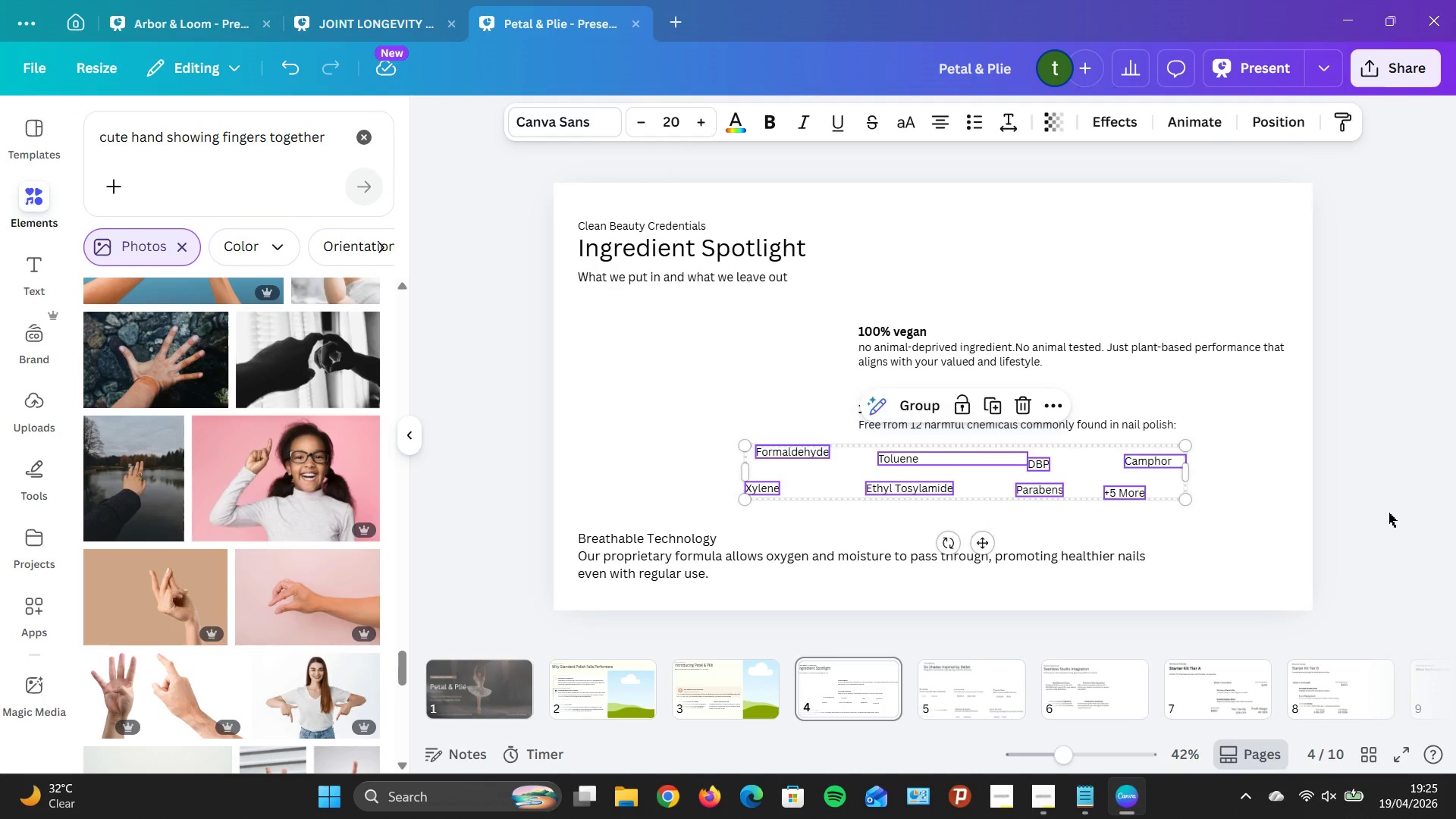 
left_click([1389, 513])
 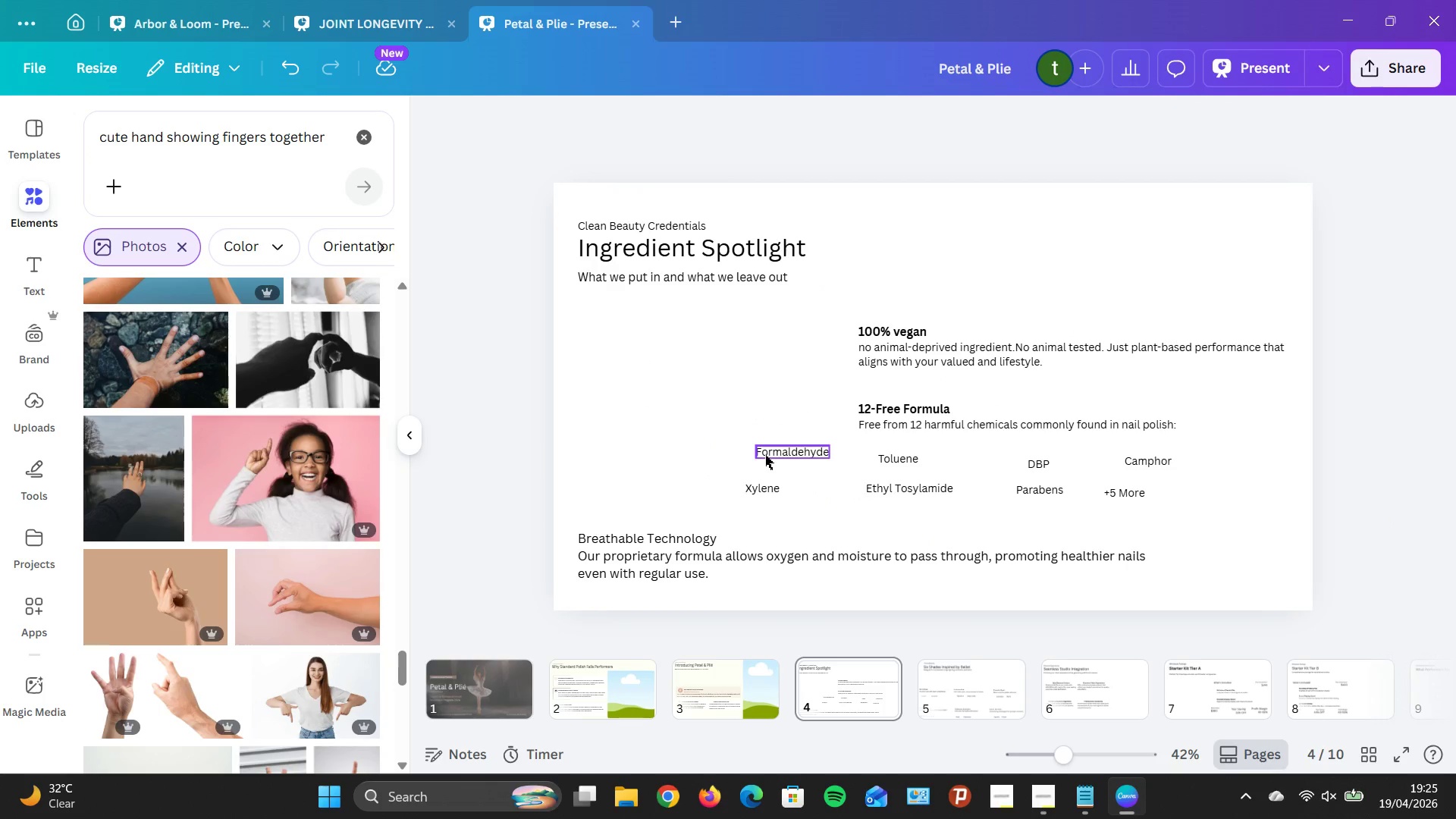 
left_click_drag(start_coordinate=[765, 455], to_coordinate=[760, 457])
 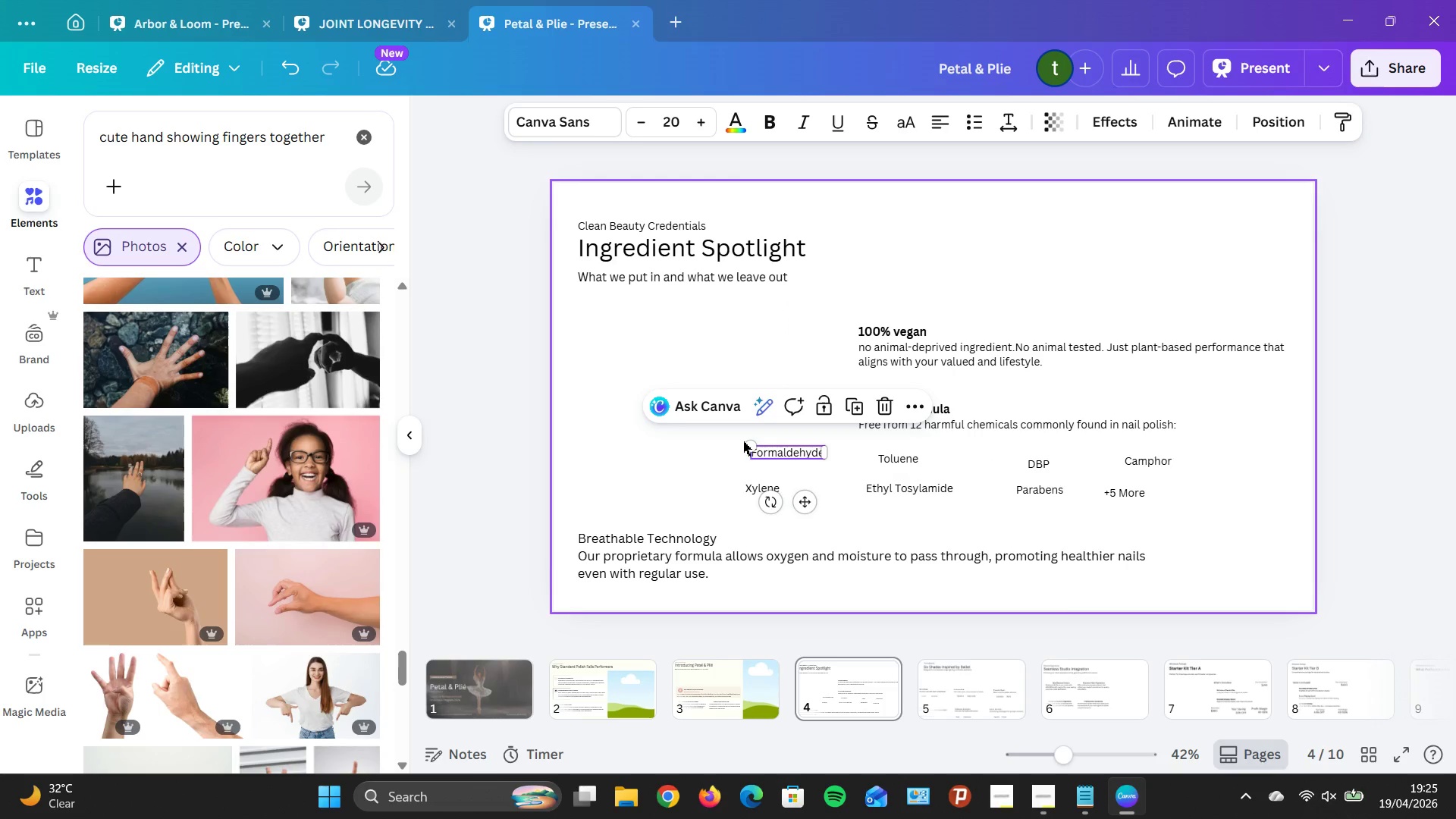 
left_click_drag(start_coordinate=[737, 439], to_coordinate=[1165, 525])
 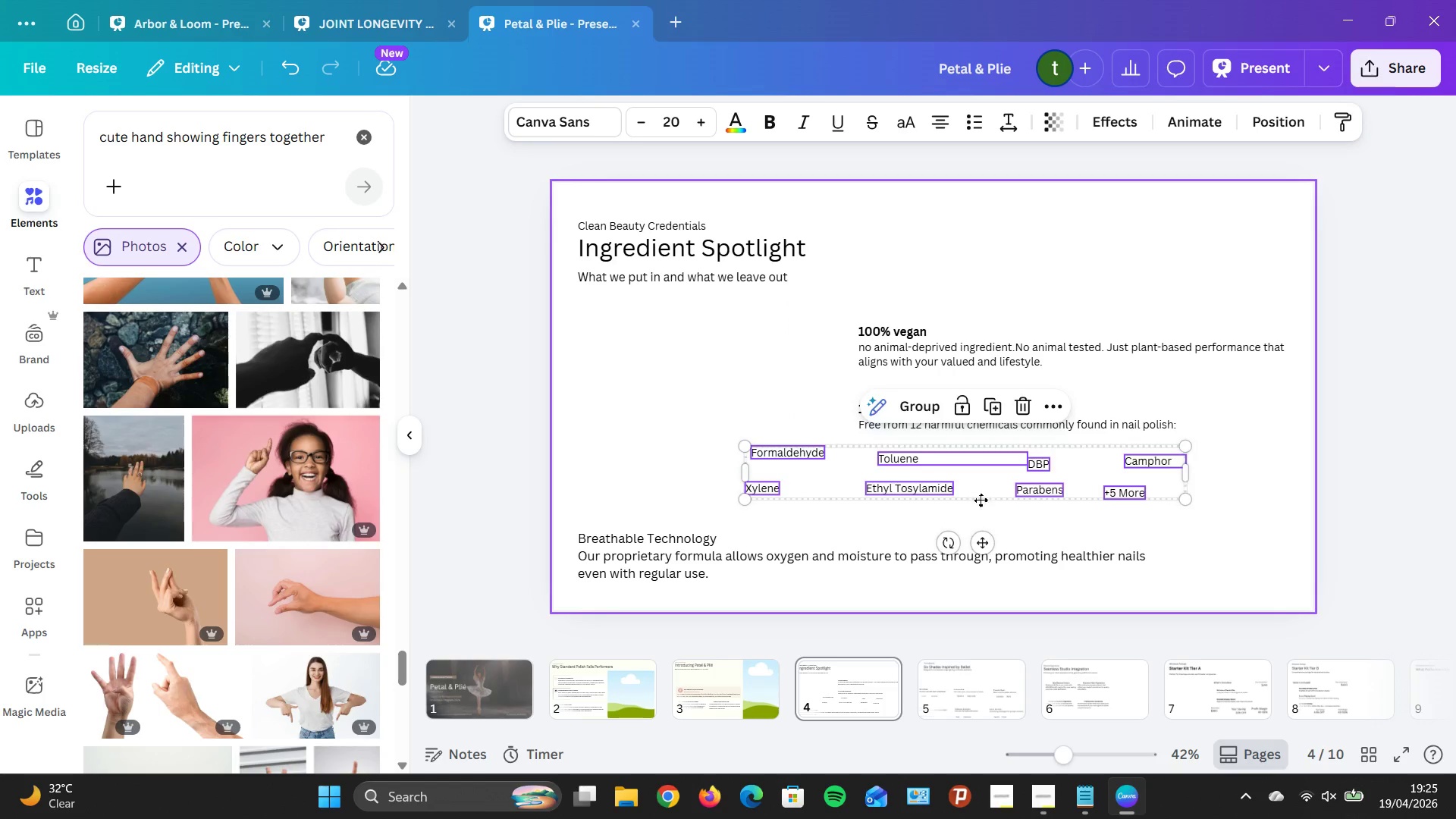 
left_click_drag(start_coordinate=[968, 497], to_coordinate=[1082, 500])
 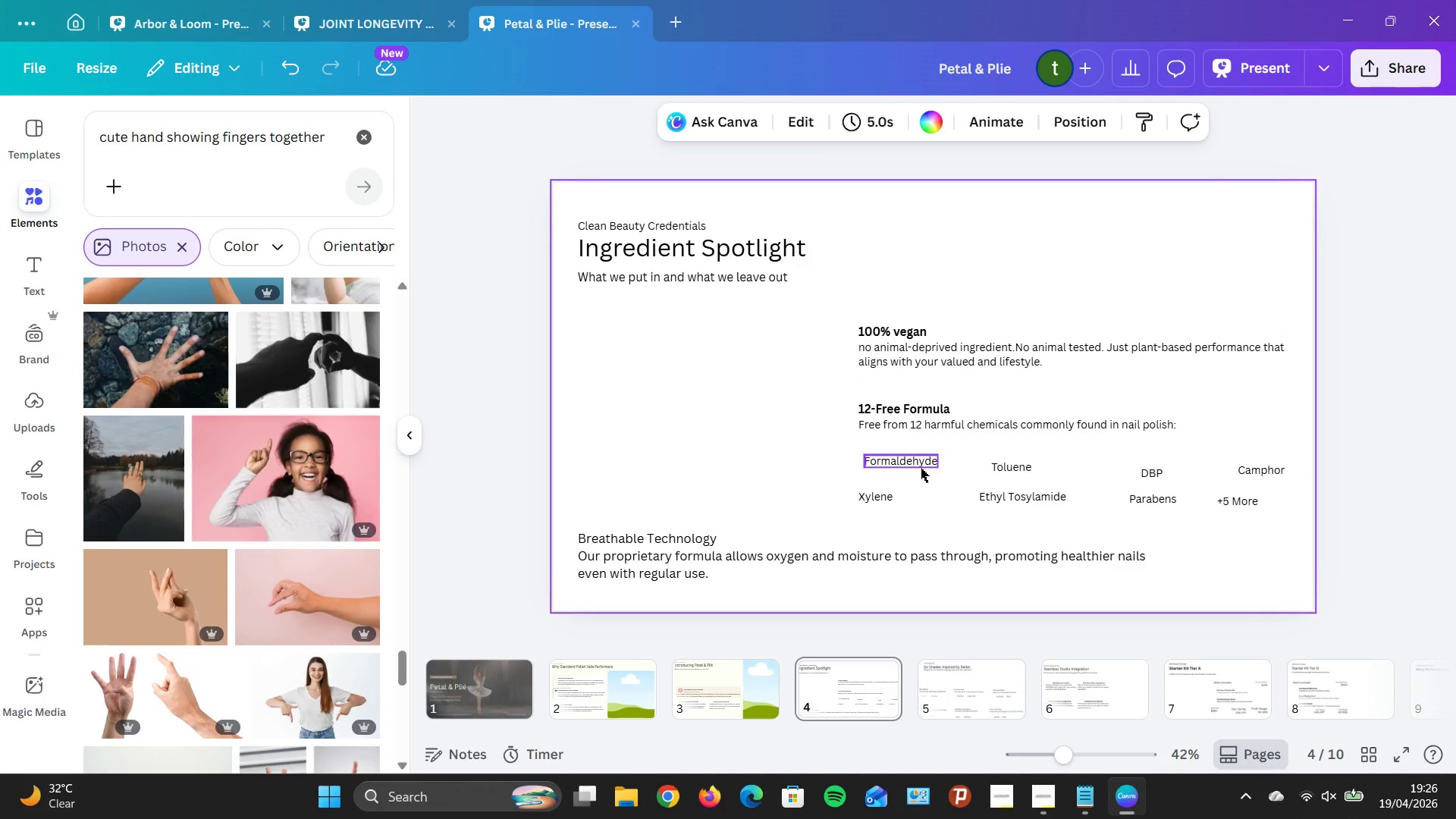 
left_click_drag(start_coordinate=[921, 468], to_coordinate=[915, 451])
 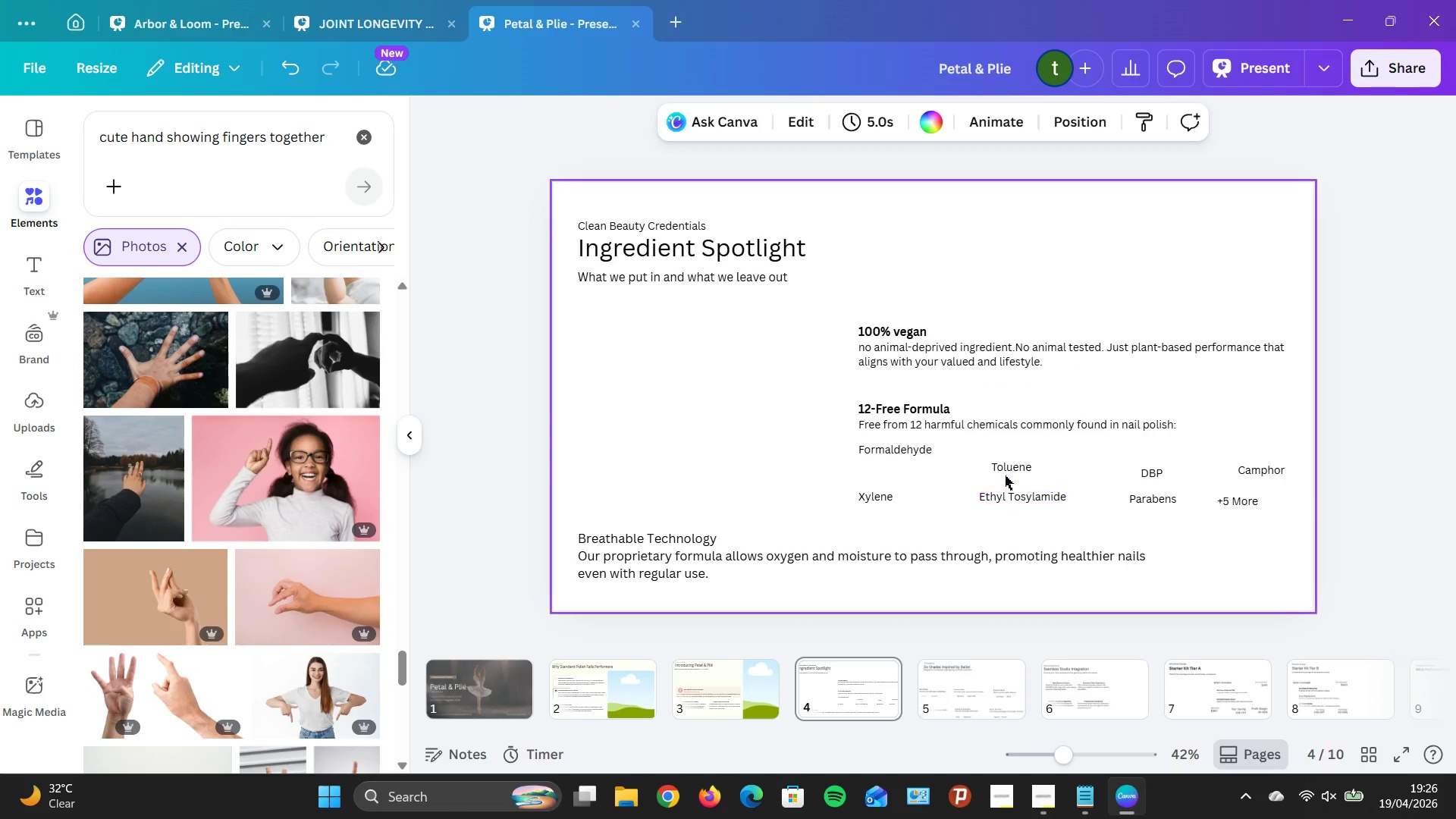 
left_click_drag(start_coordinate=[1006, 470], to_coordinate=[981, 453])
 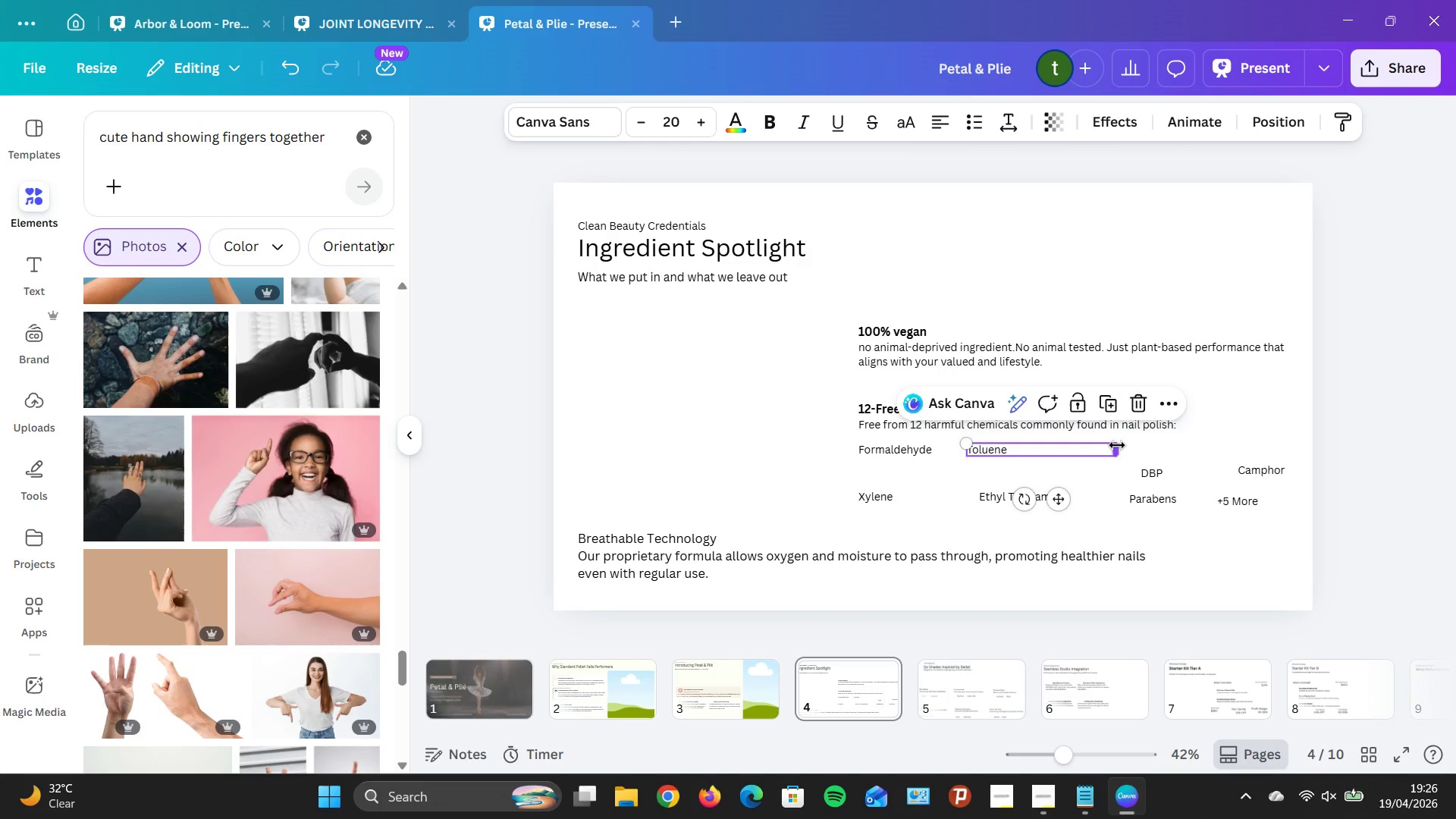 
left_click_drag(start_coordinate=[1117, 445], to_coordinate=[1021, 446])
 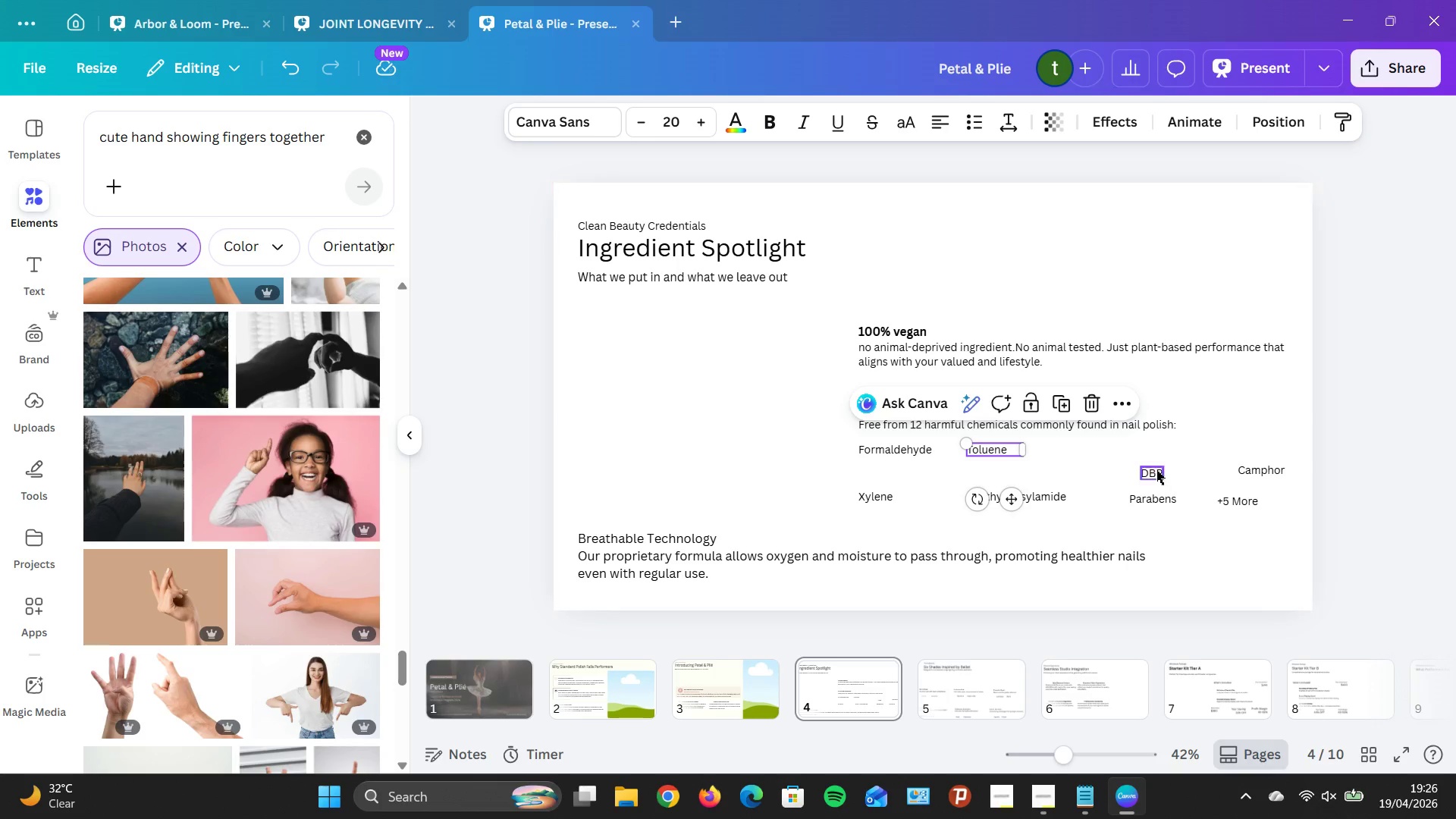 
left_click_drag(start_coordinate=[1156, 470], to_coordinate=[1113, 448])
 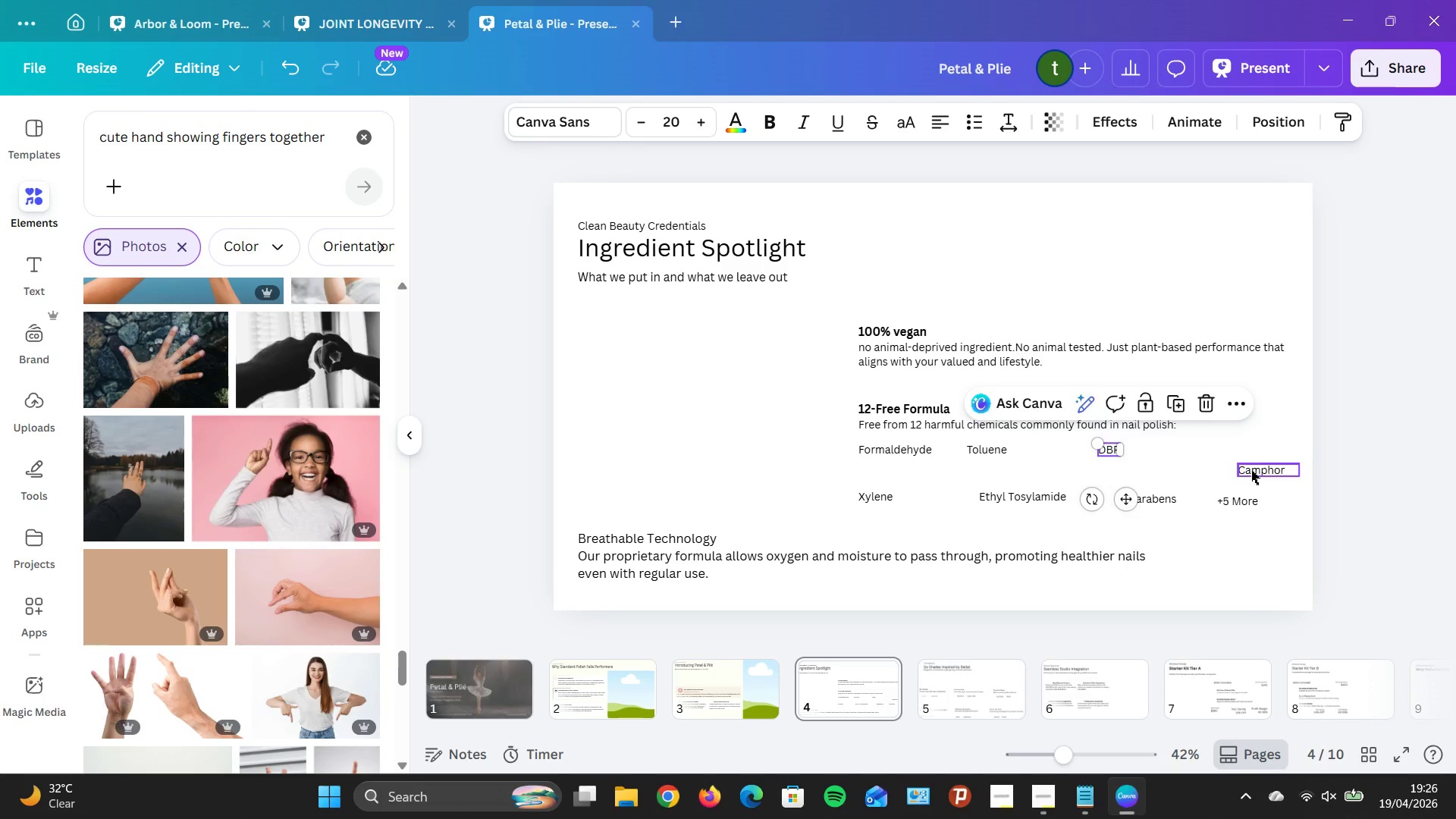 
left_click_drag(start_coordinate=[1251, 470], to_coordinate=[1185, 453])
 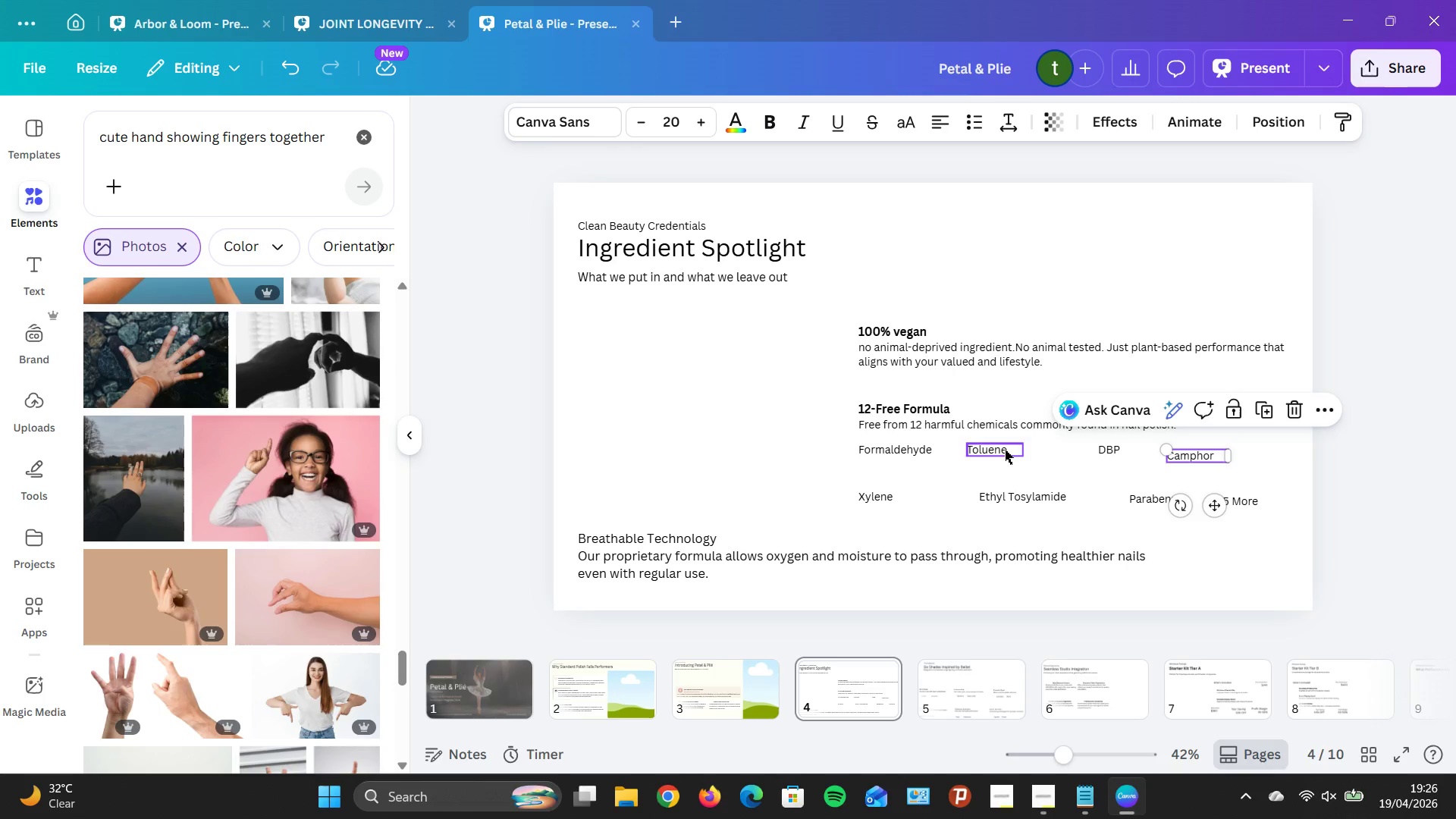 
left_click([1005, 450])
 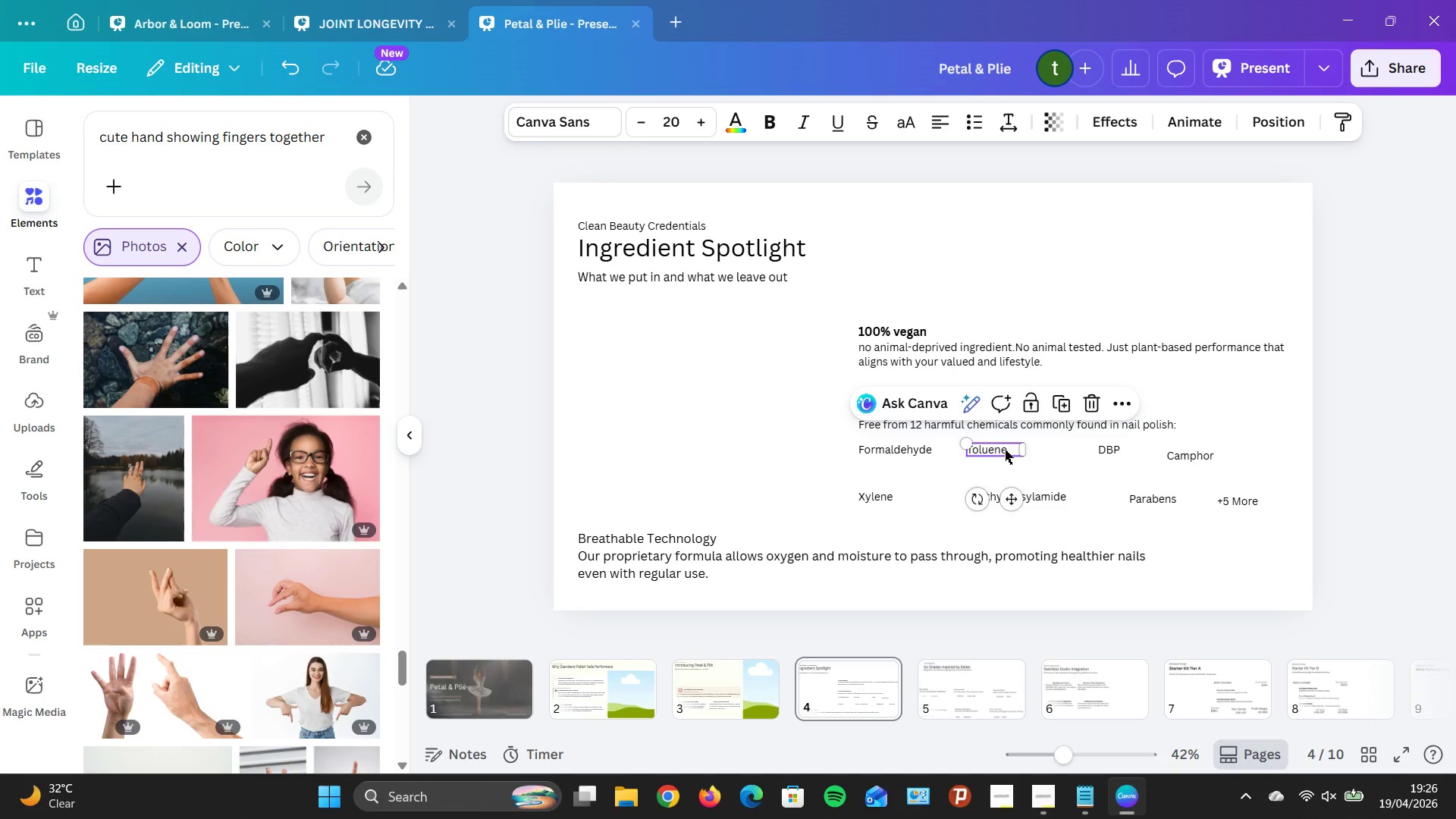 
hold_key(key=ArrowRight, duration=1.52)
 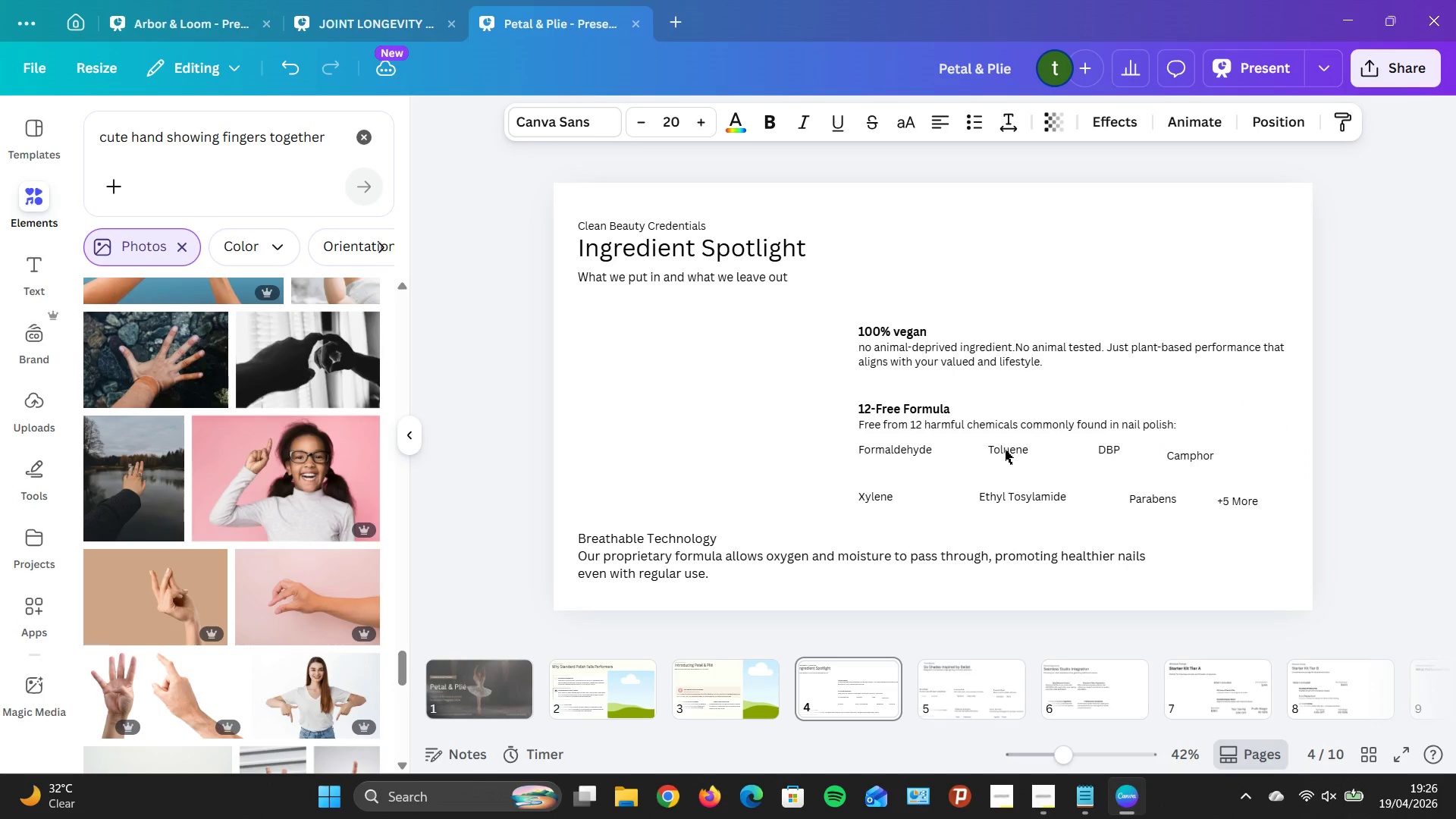 
hold_key(key=ArrowRight, duration=1.11)
 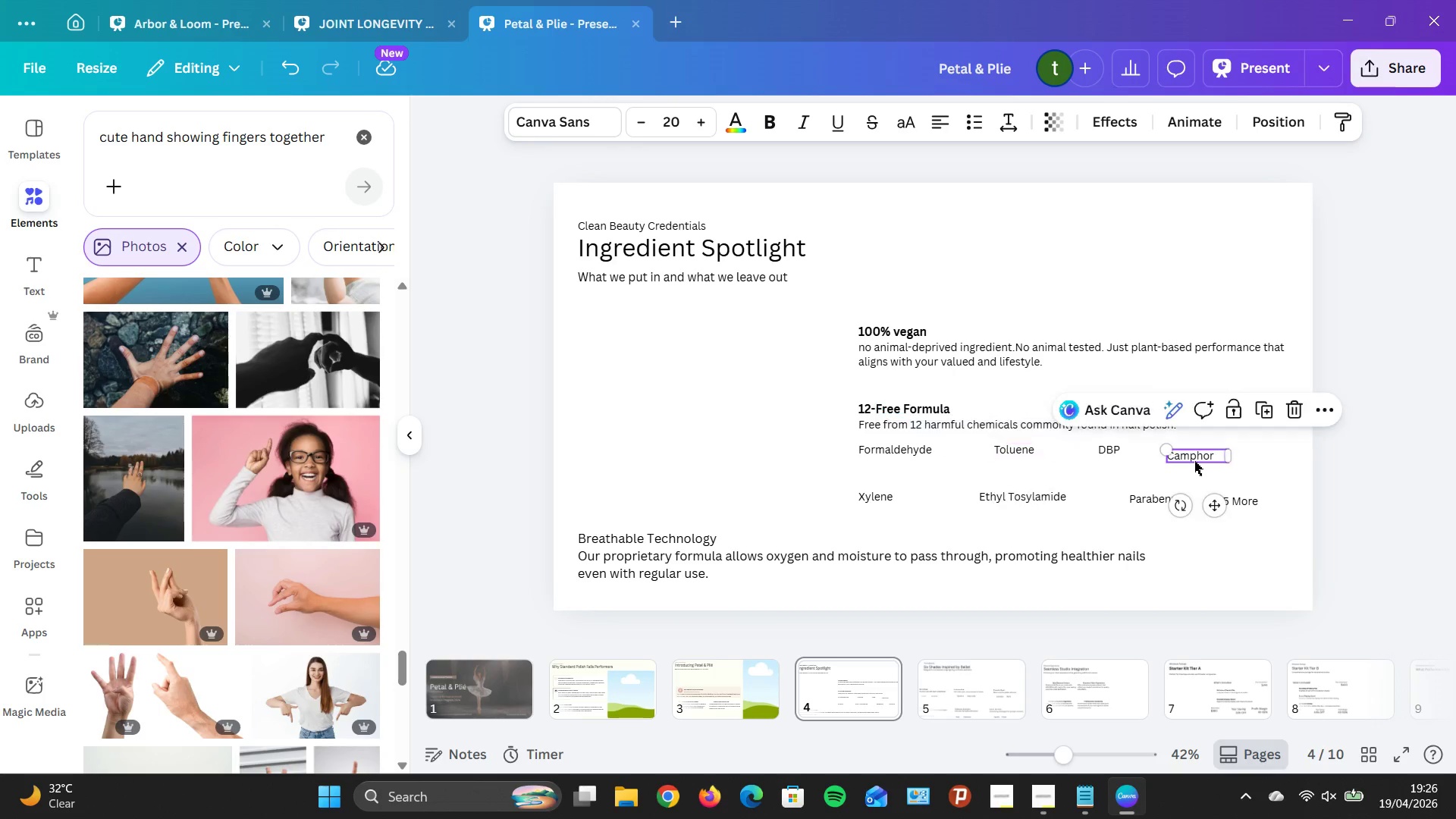 
wait(5.03)
 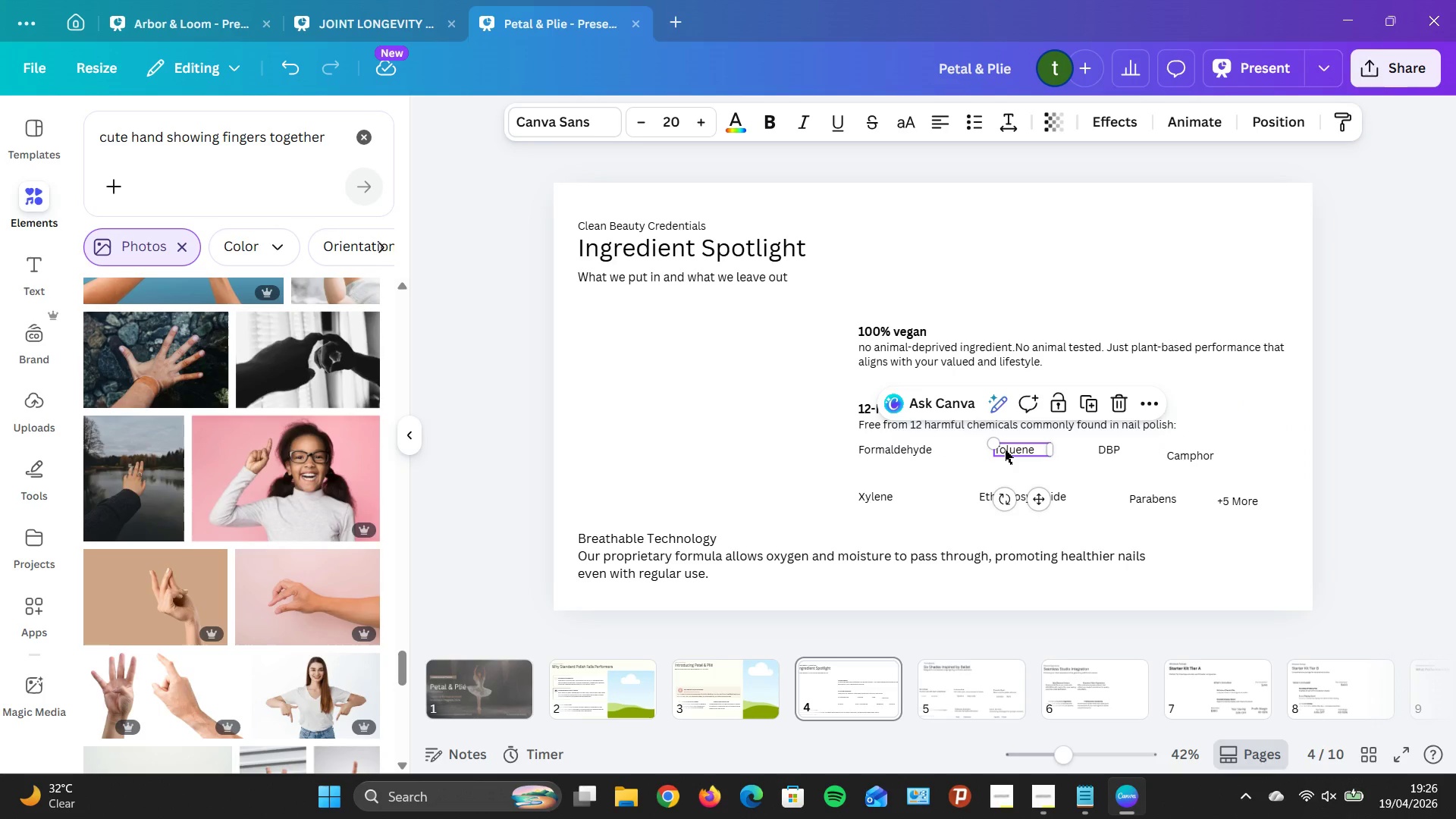 
hold_key(key=ArrowUp, duration=1.06)
 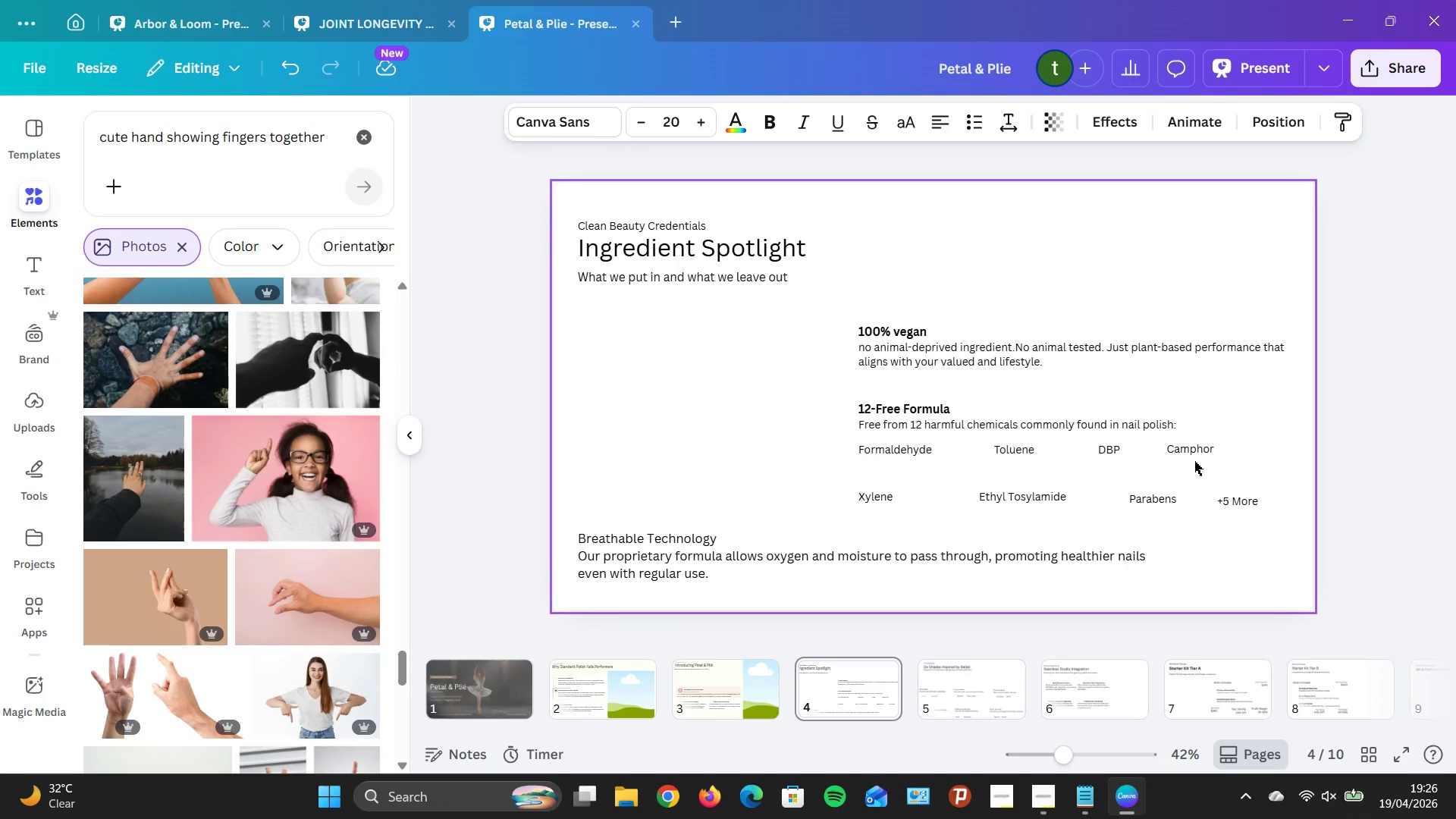 
hold_key(key=ArrowDown, duration=0.67)
 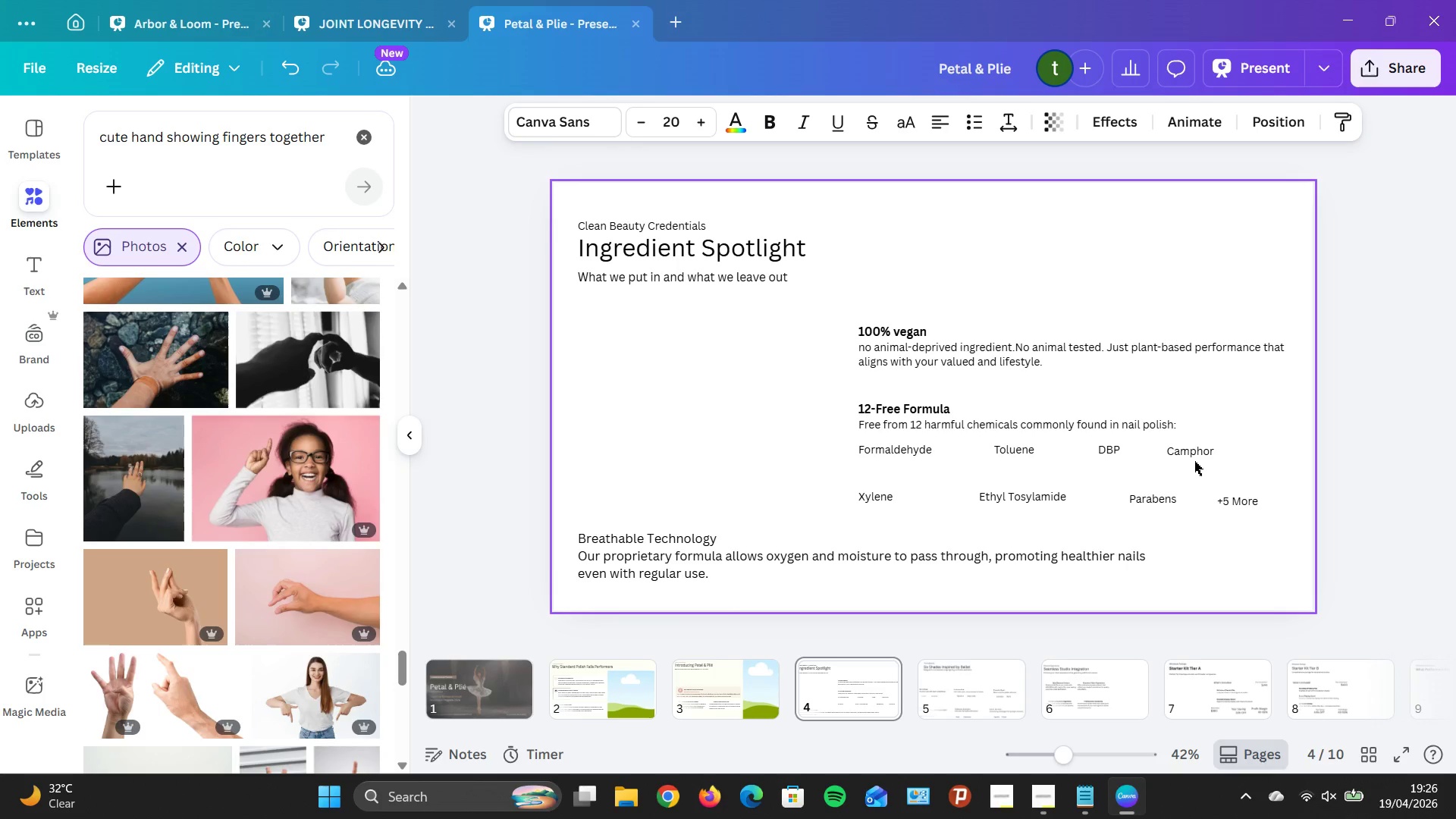 
hold_key(key=ArrowRight, duration=1.5)
 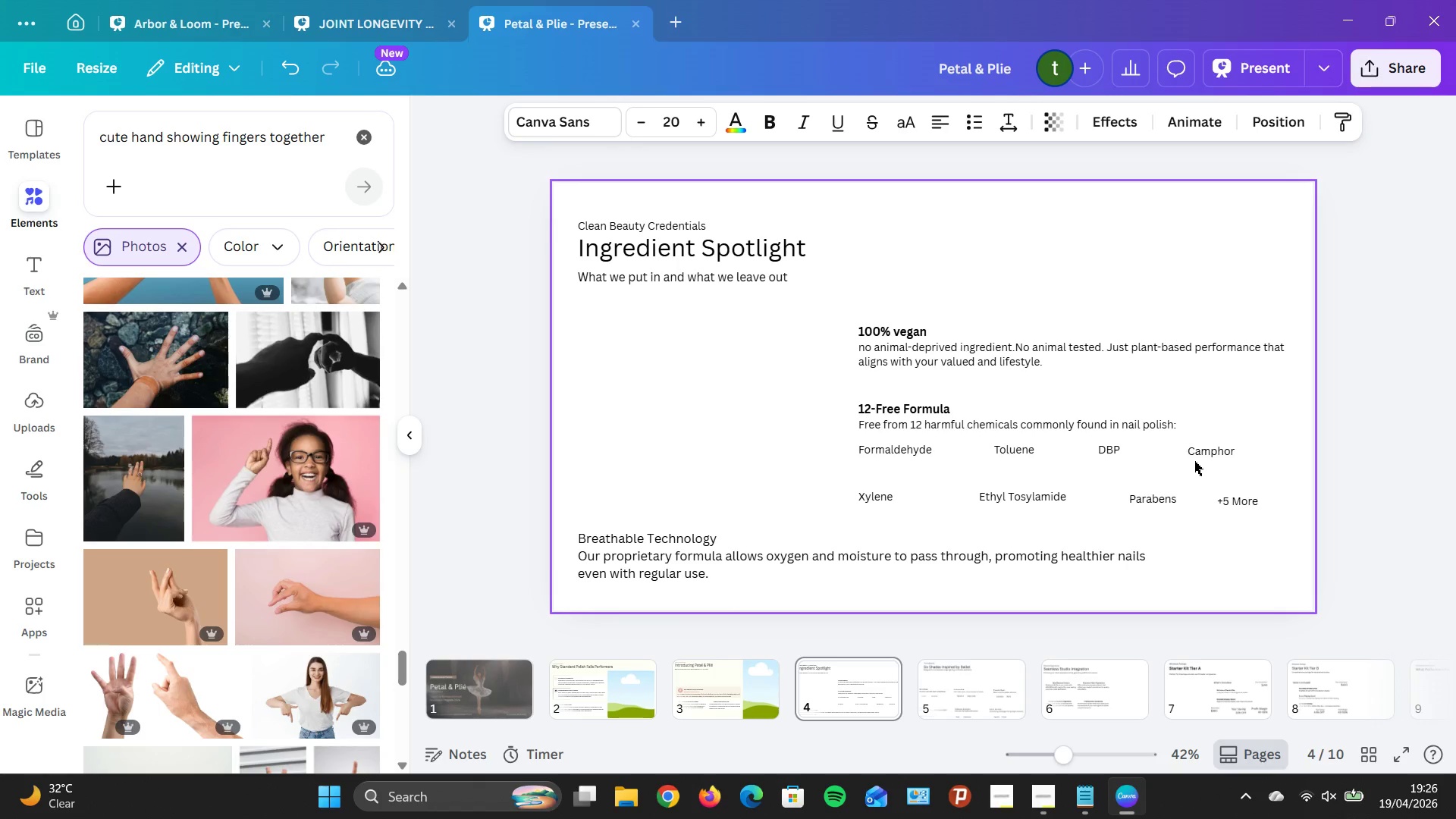 
hold_key(key=ArrowRight, duration=1.28)
 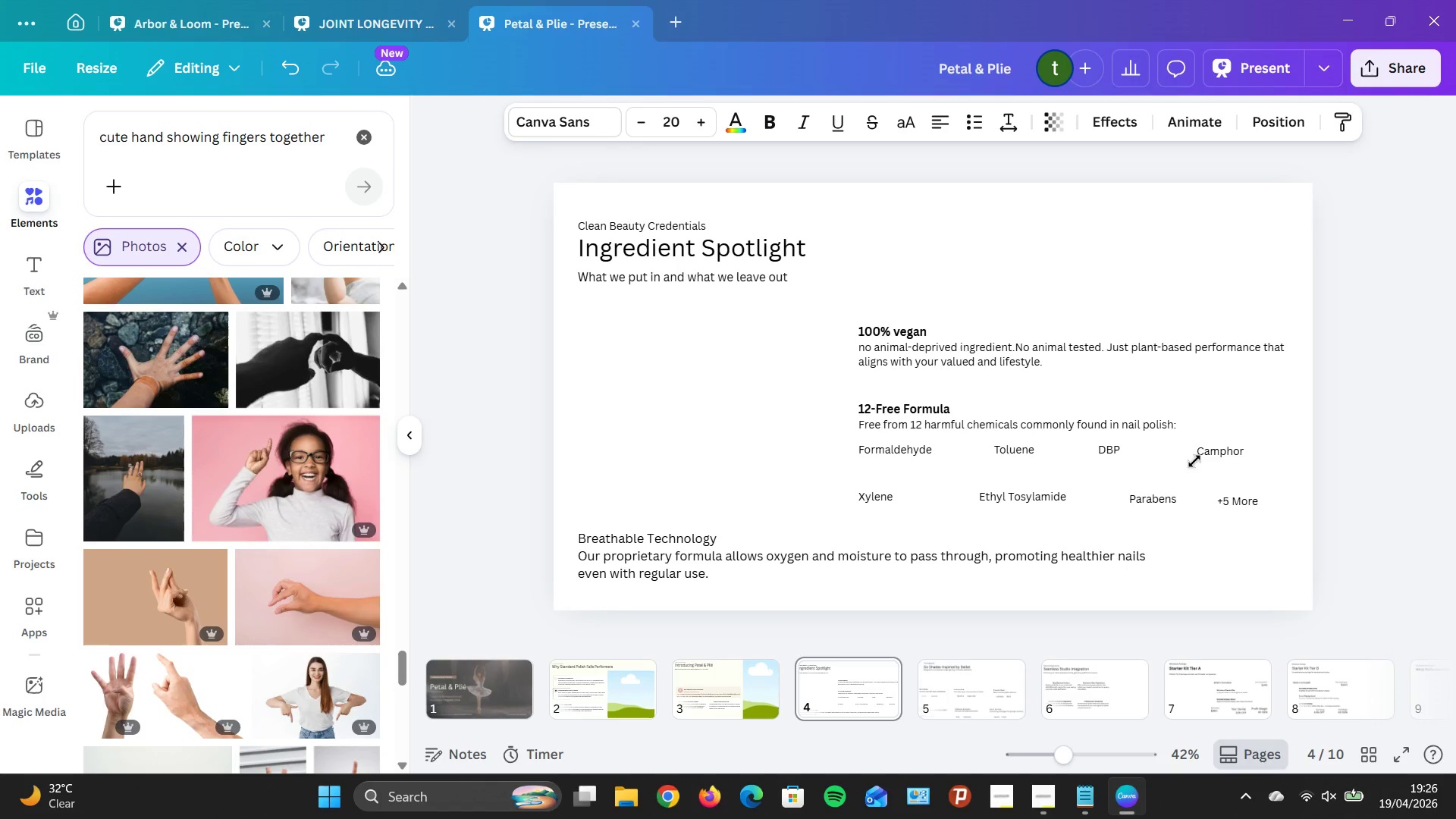 
key(ArrowRight)
 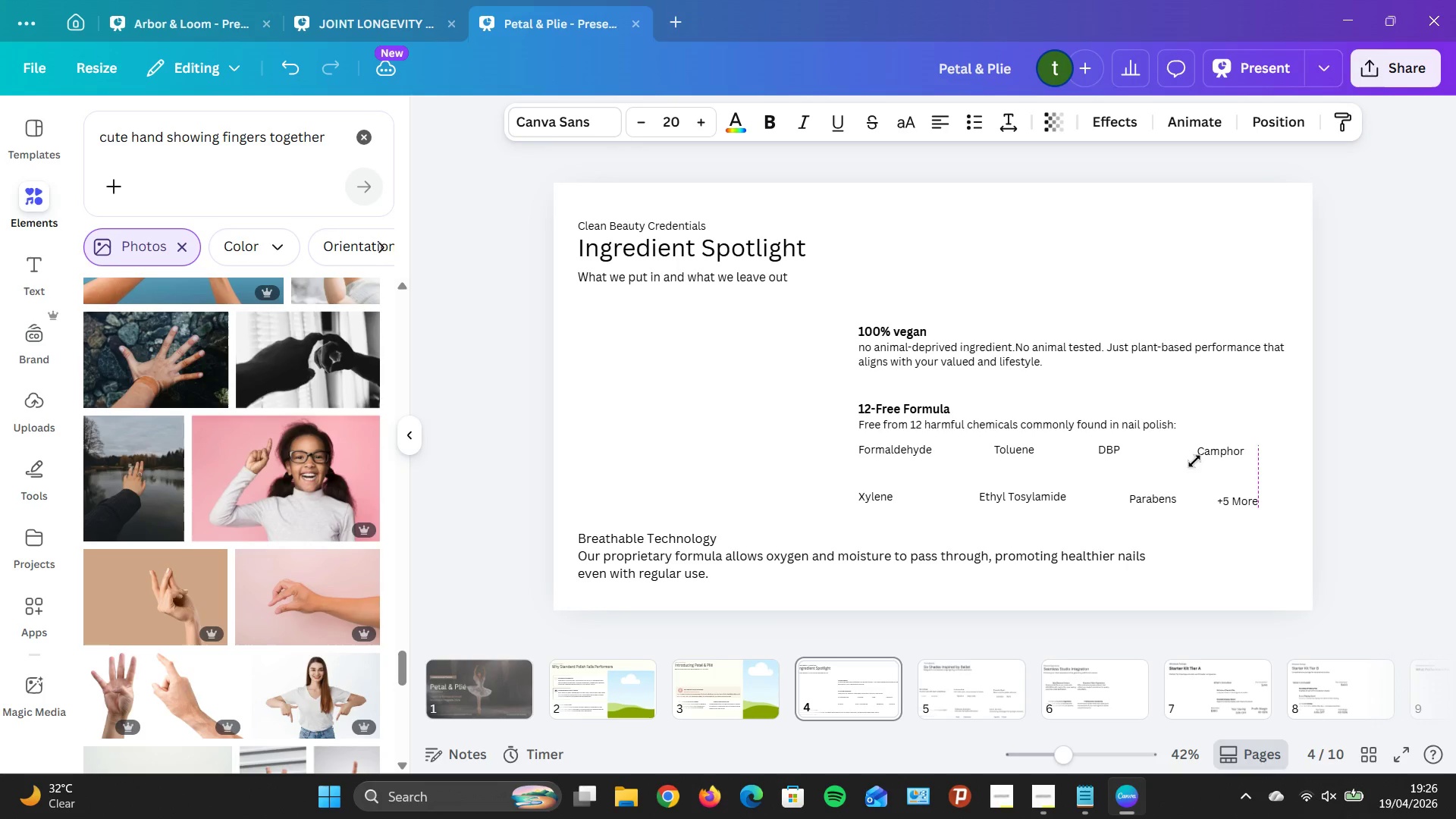 
key(ArrowRight)
 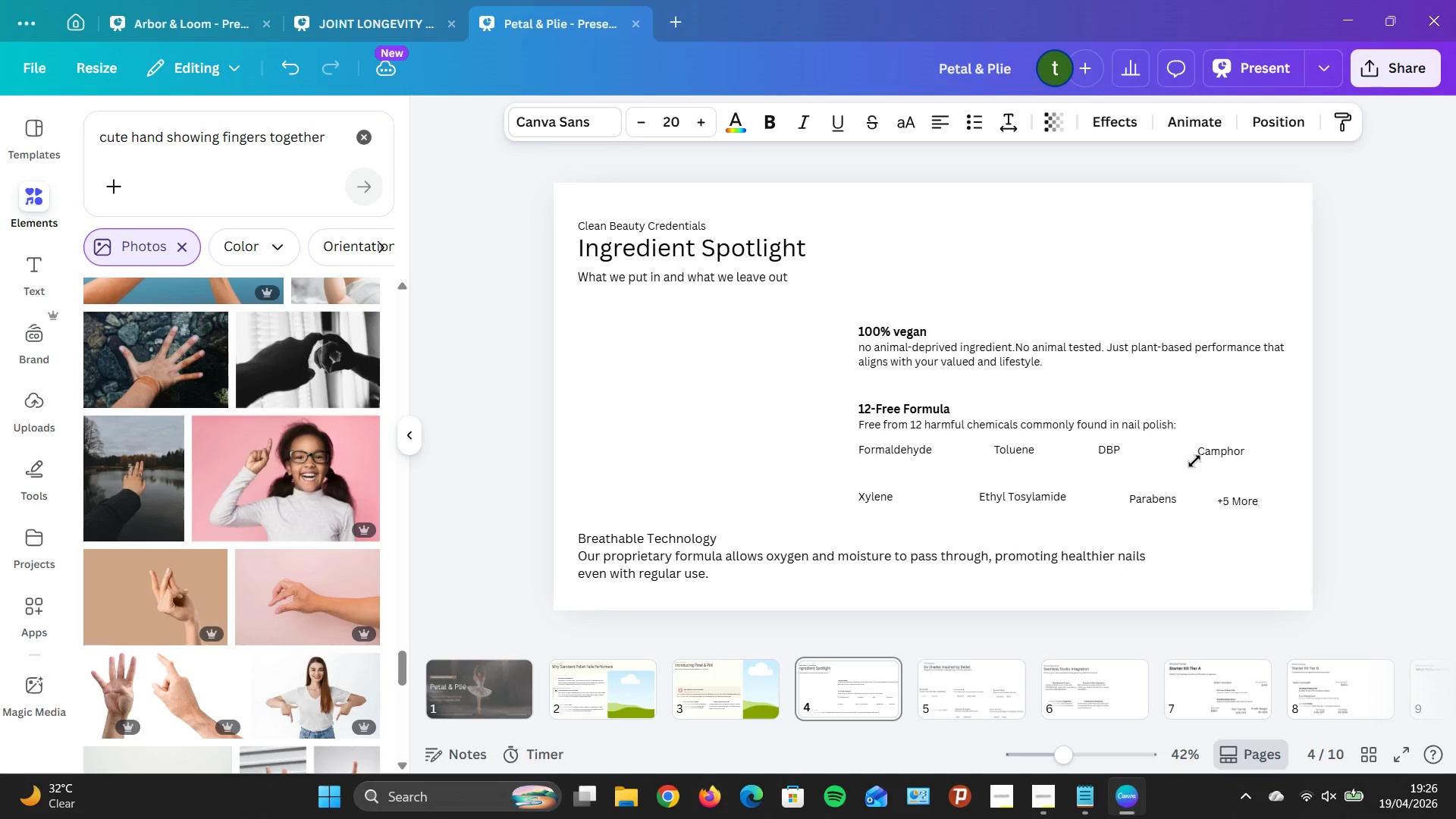 
key(ArrowRight)
 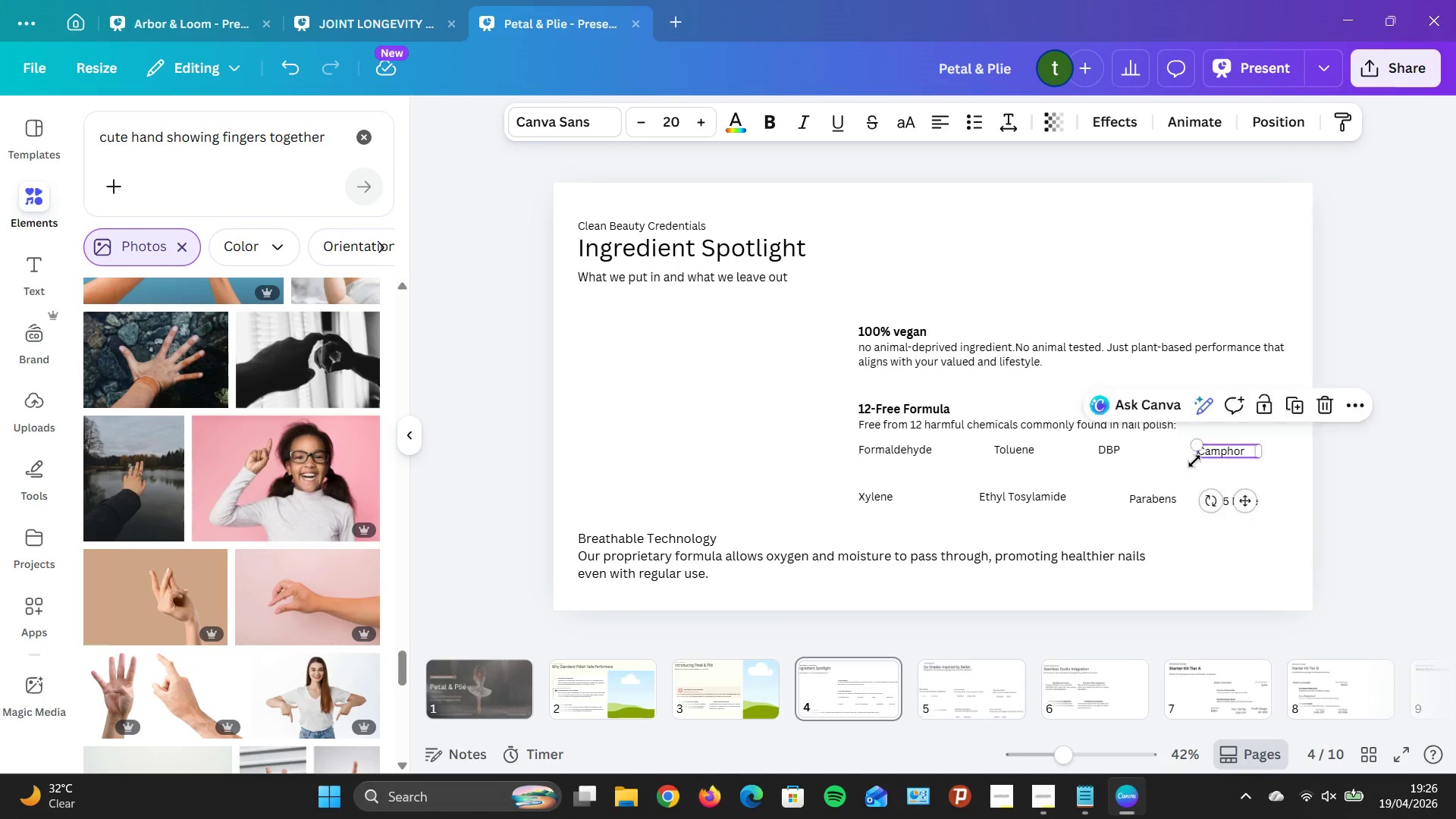 
key(ArrowLeft)
 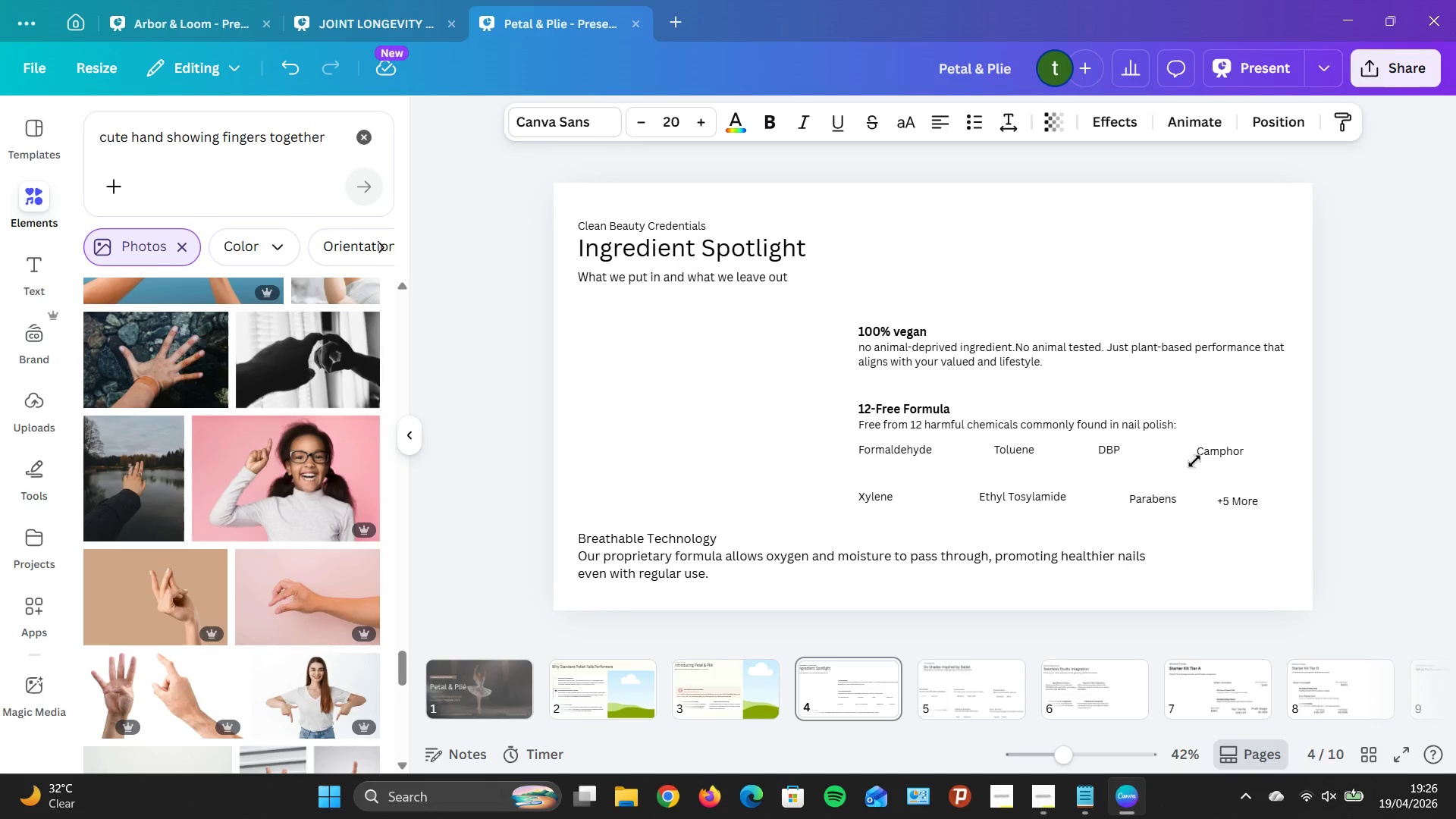 
key(ArrowLeft)
 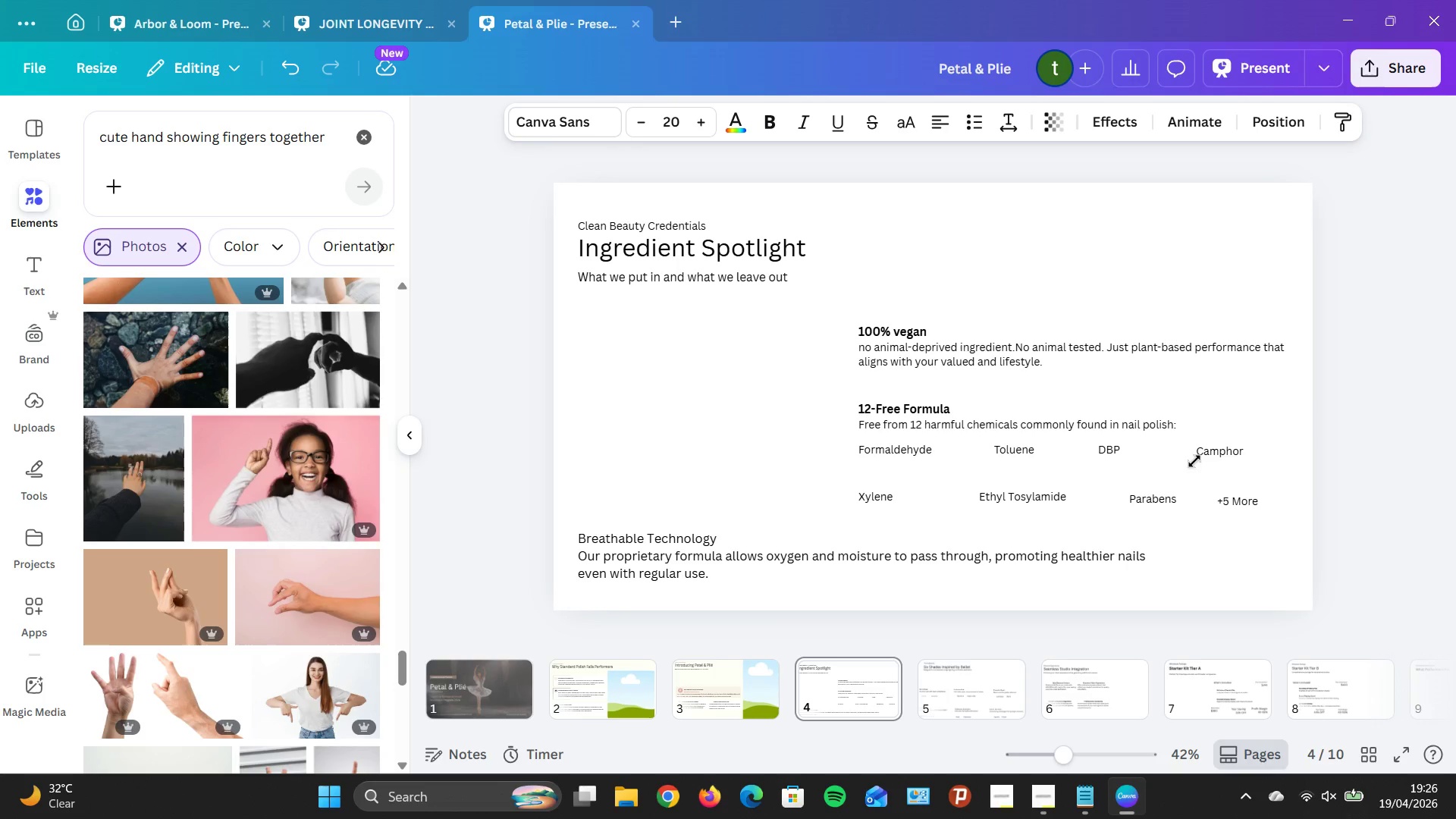 
key(ArrowLeft)
 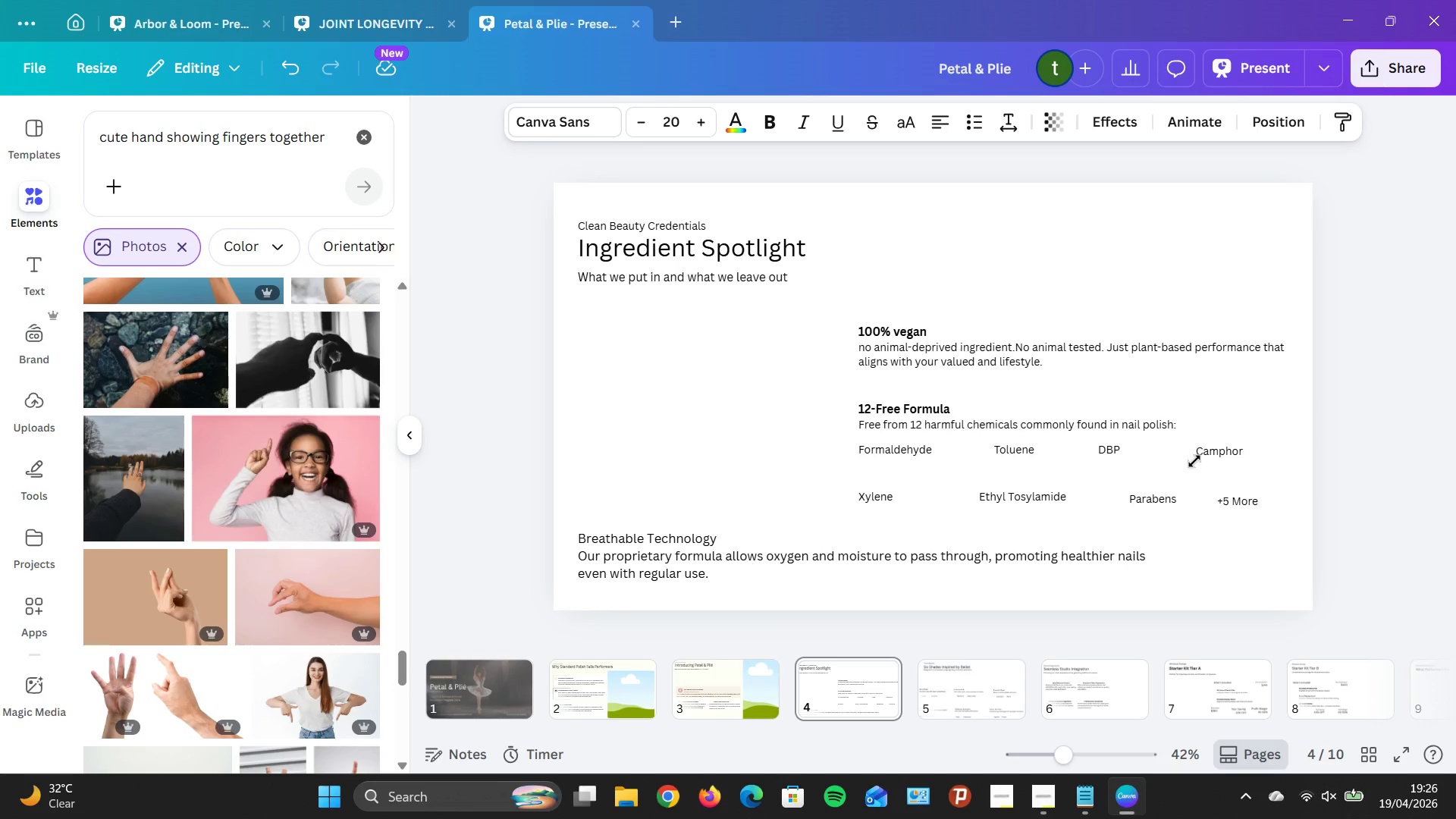 
key(ArrowLeft)
 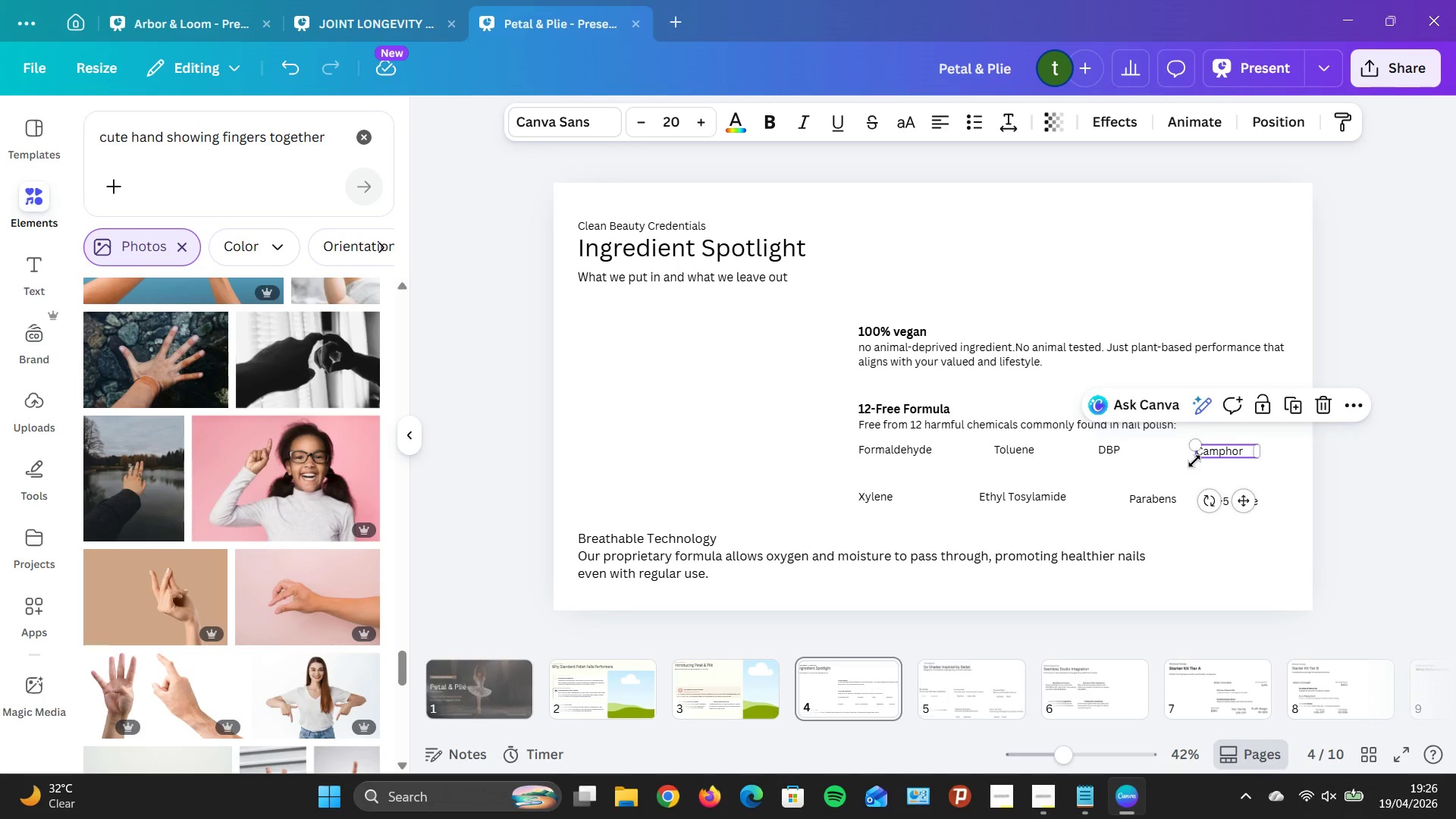 
wait(8.14)
 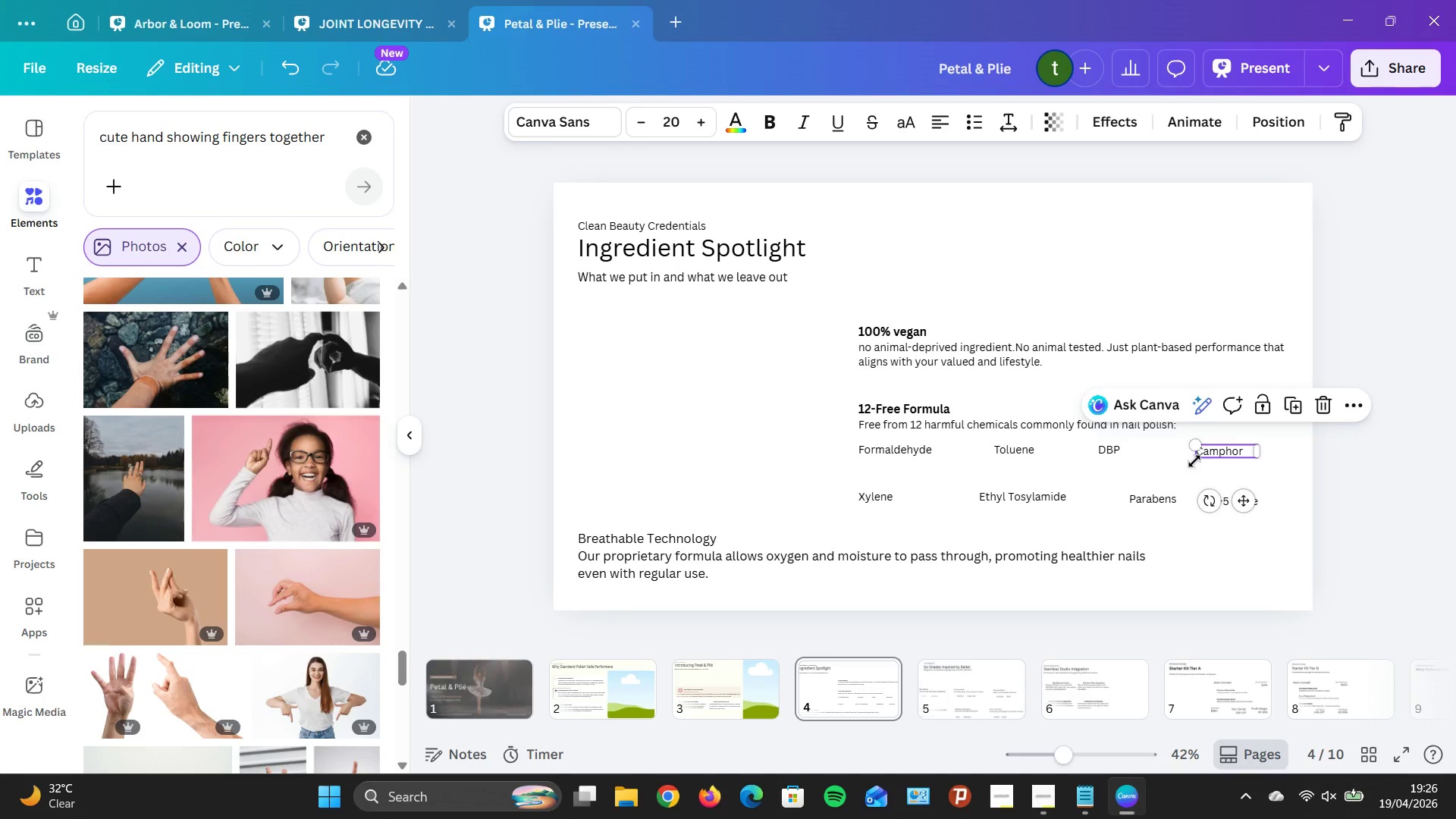 
left_click([1050, 494])
 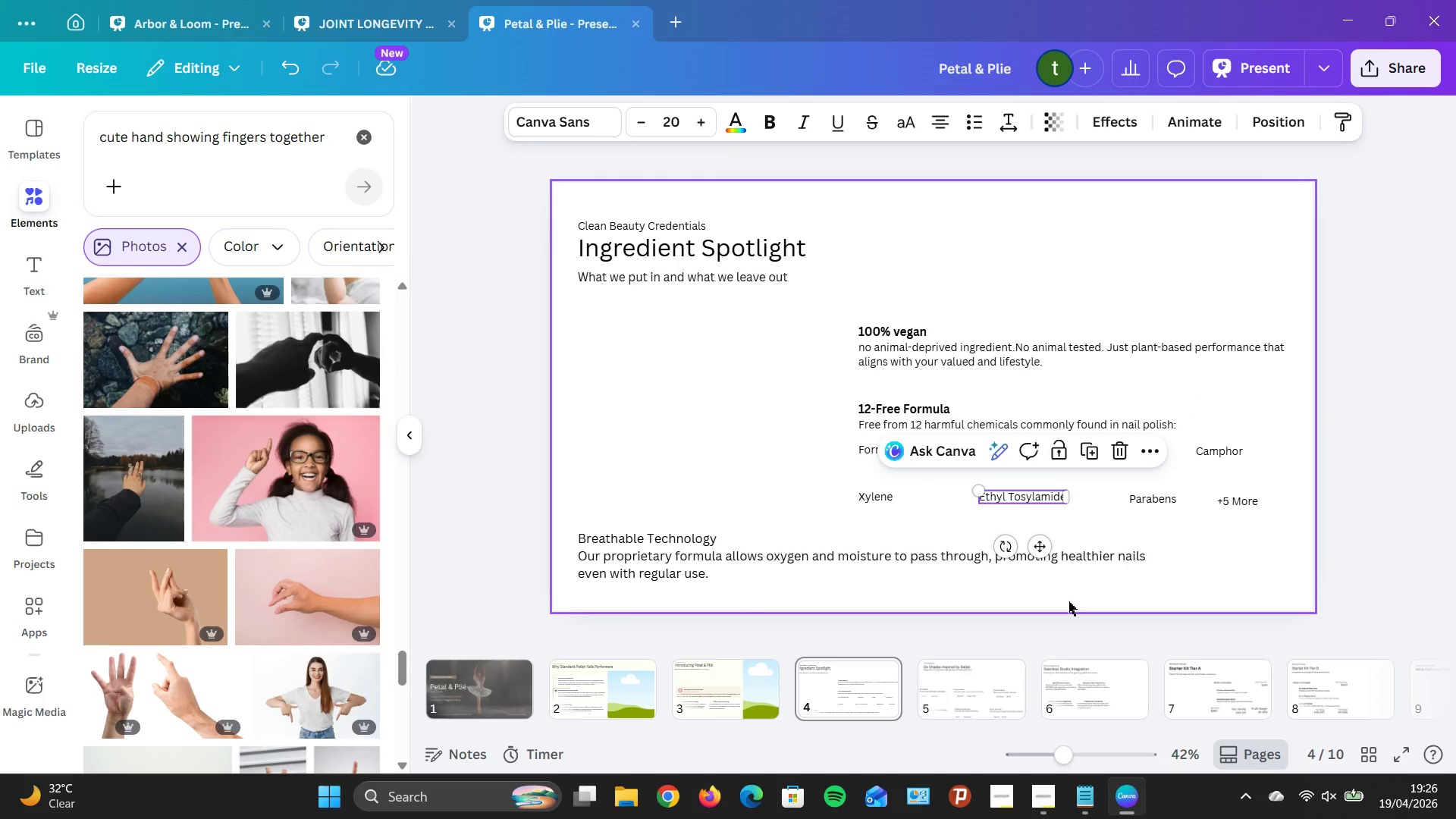 
wait(10.17)
 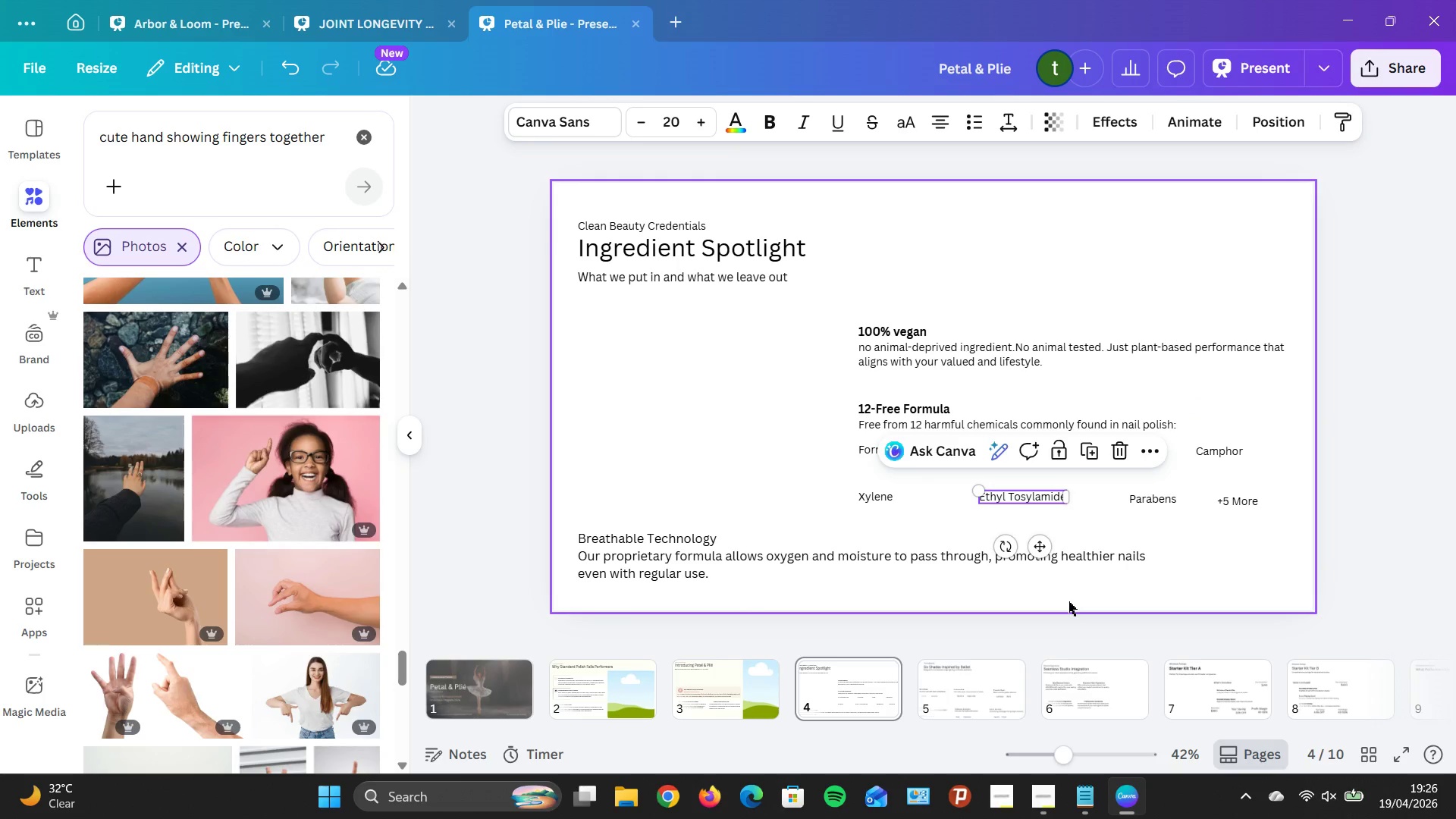 
left_click([812, 406])
 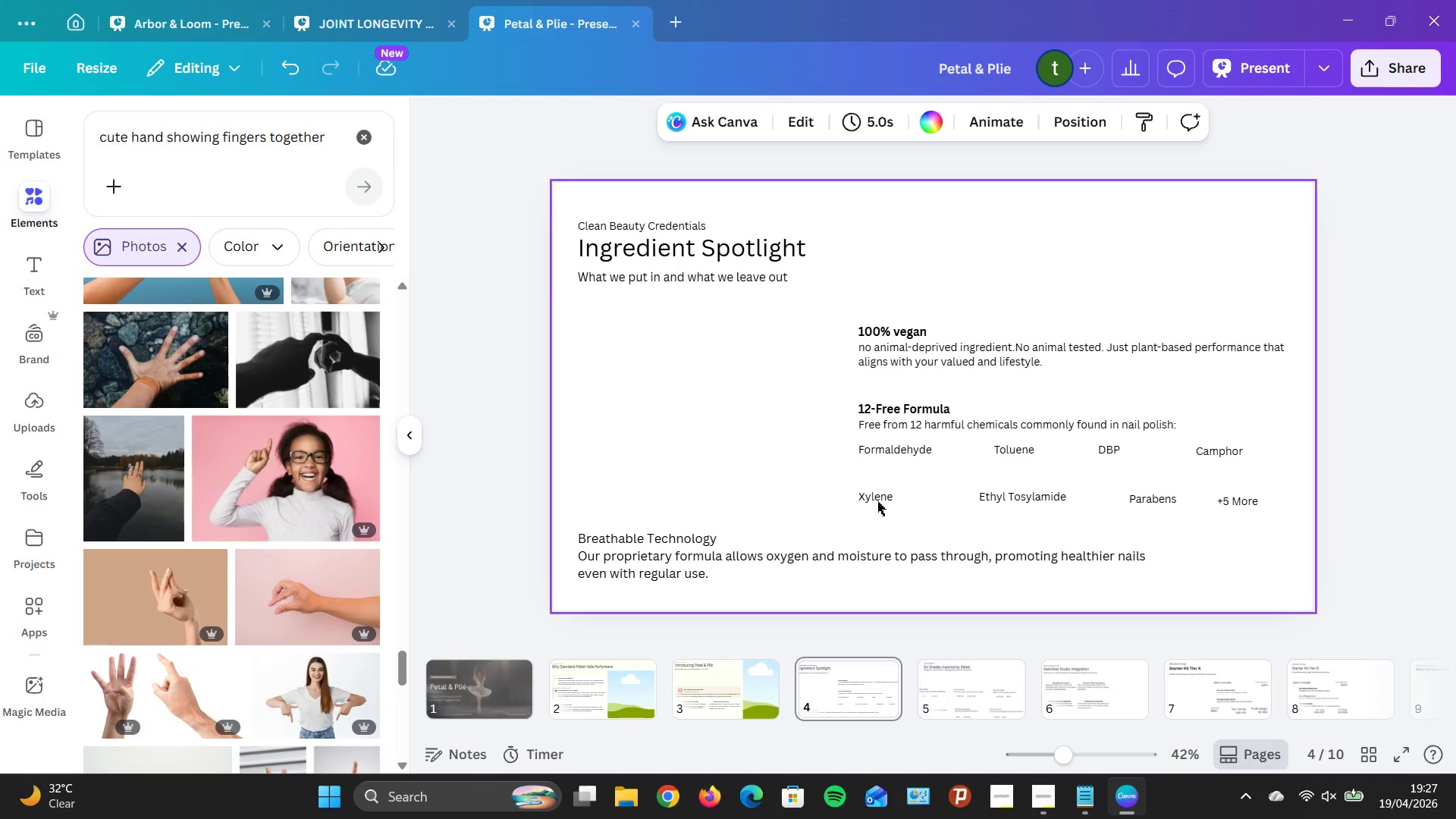 
left_click_drag(start_coordinate=[875, 499], to_coordinate=[876, 485])
 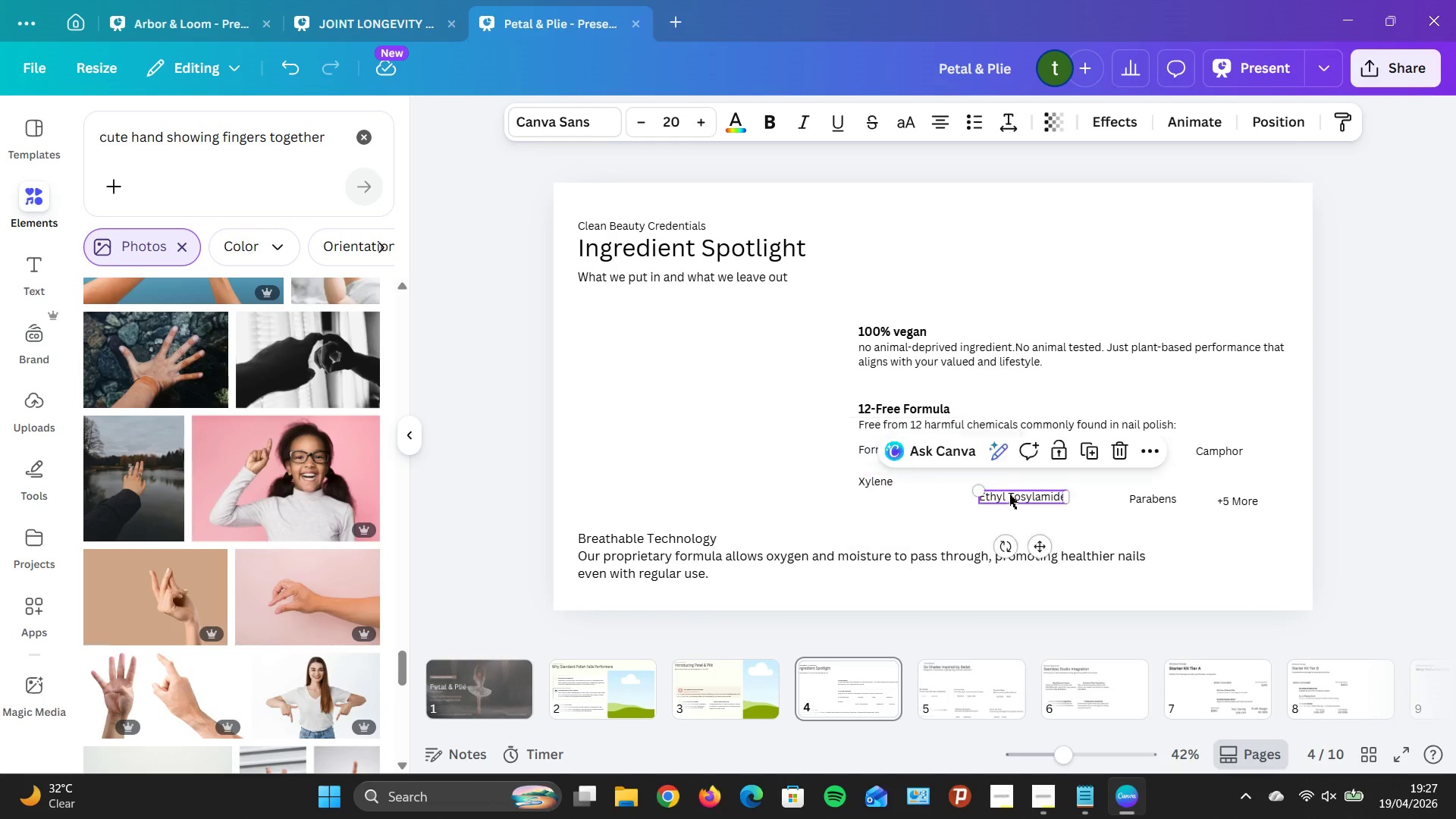 
left_click_drag(start_coordinate=[1010, 497], to_coordinate=[1011, 482])
 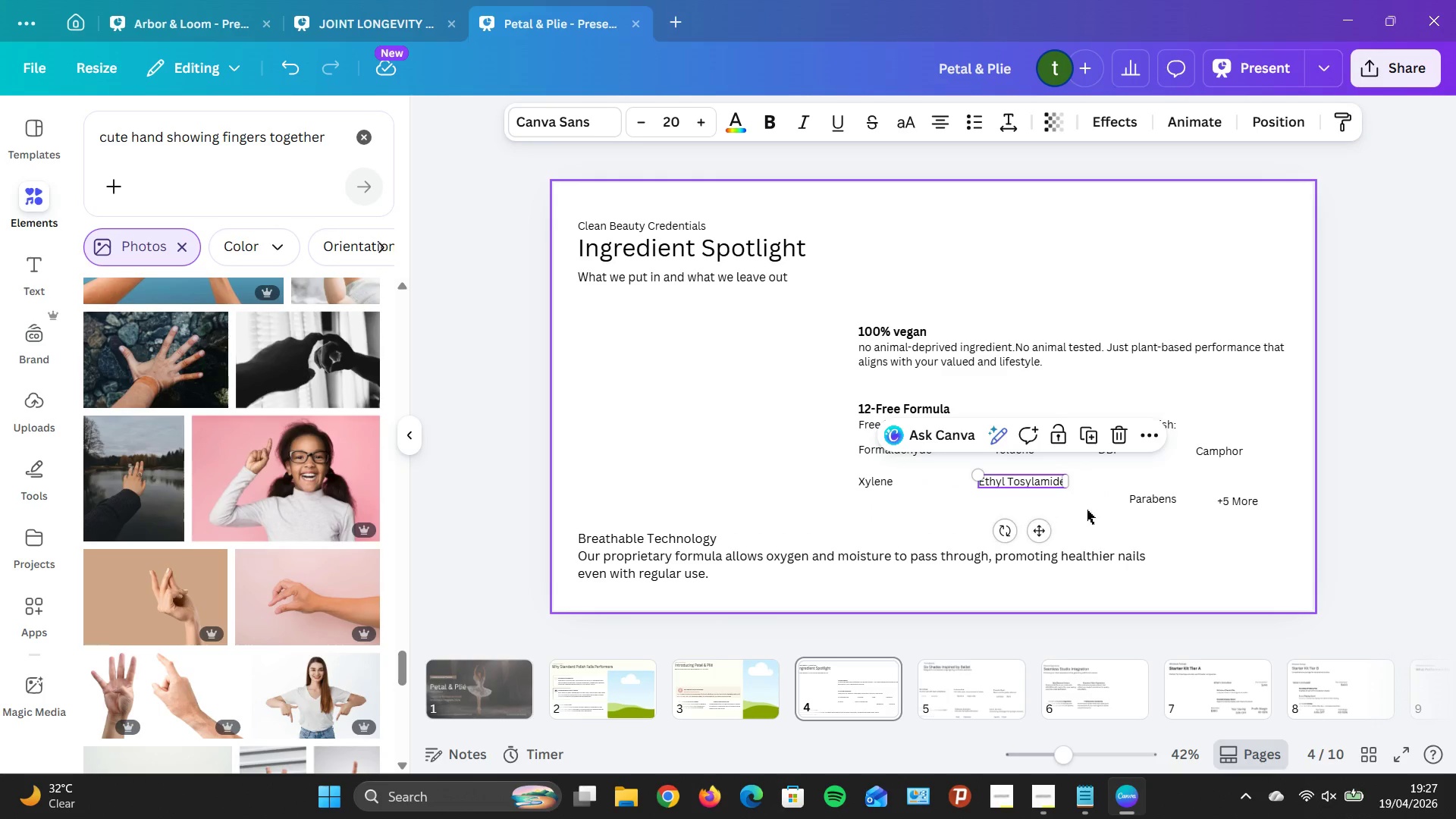 
wait(10.77)
 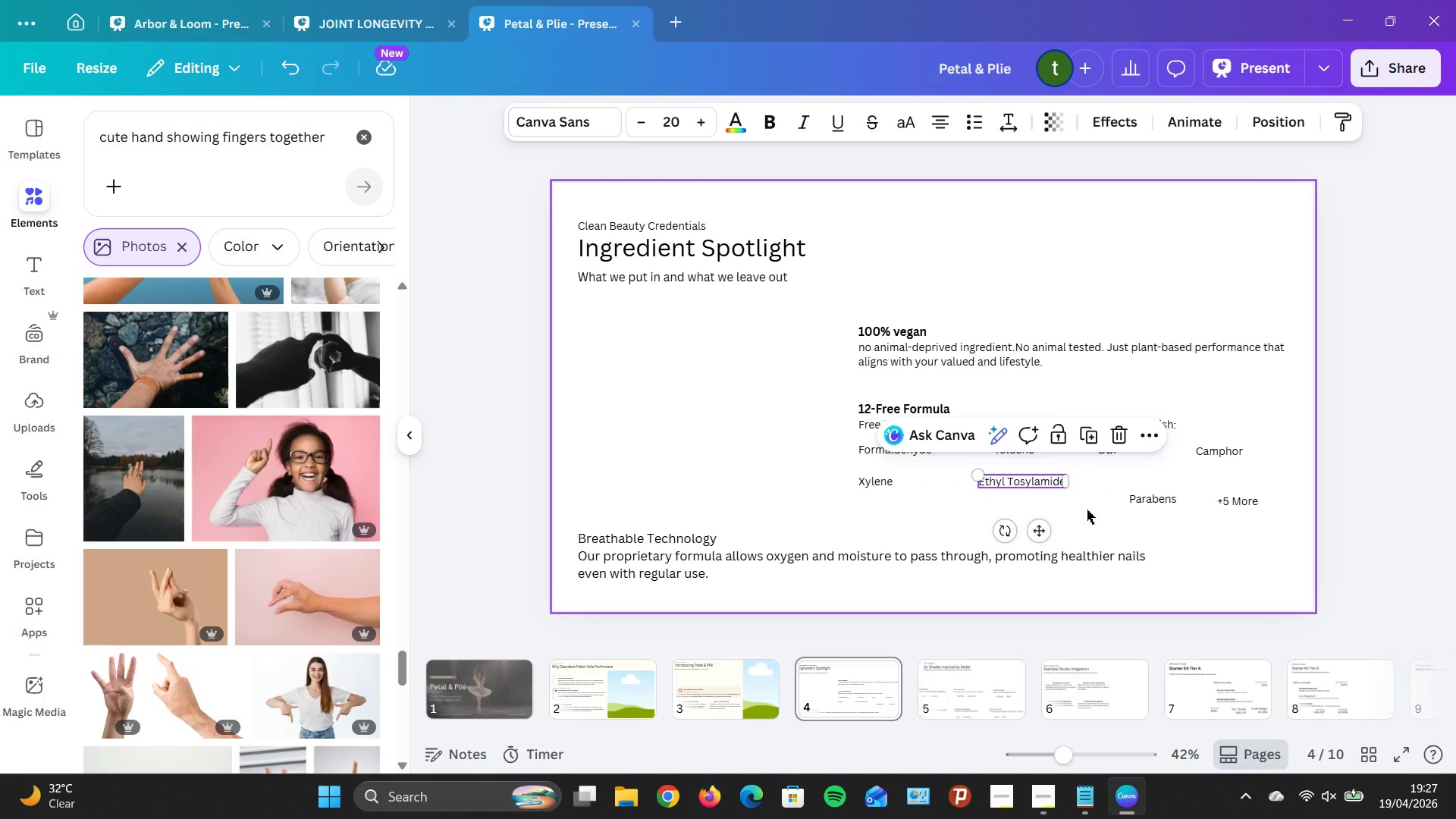 
left_click_drag(start_coordinate=[1148, 494], to_coordinate=[1107, 476])
 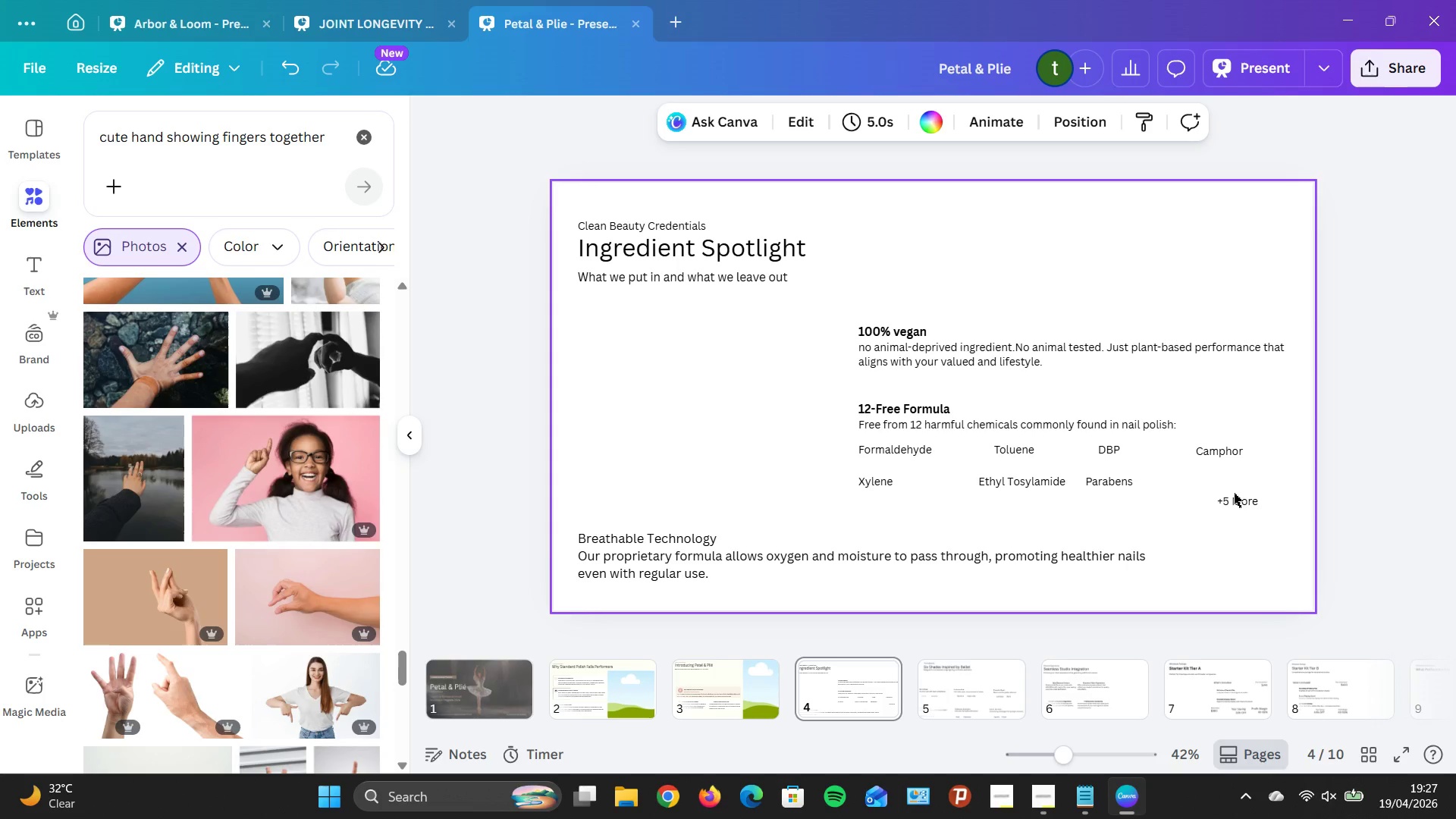 
wait(5.73)
 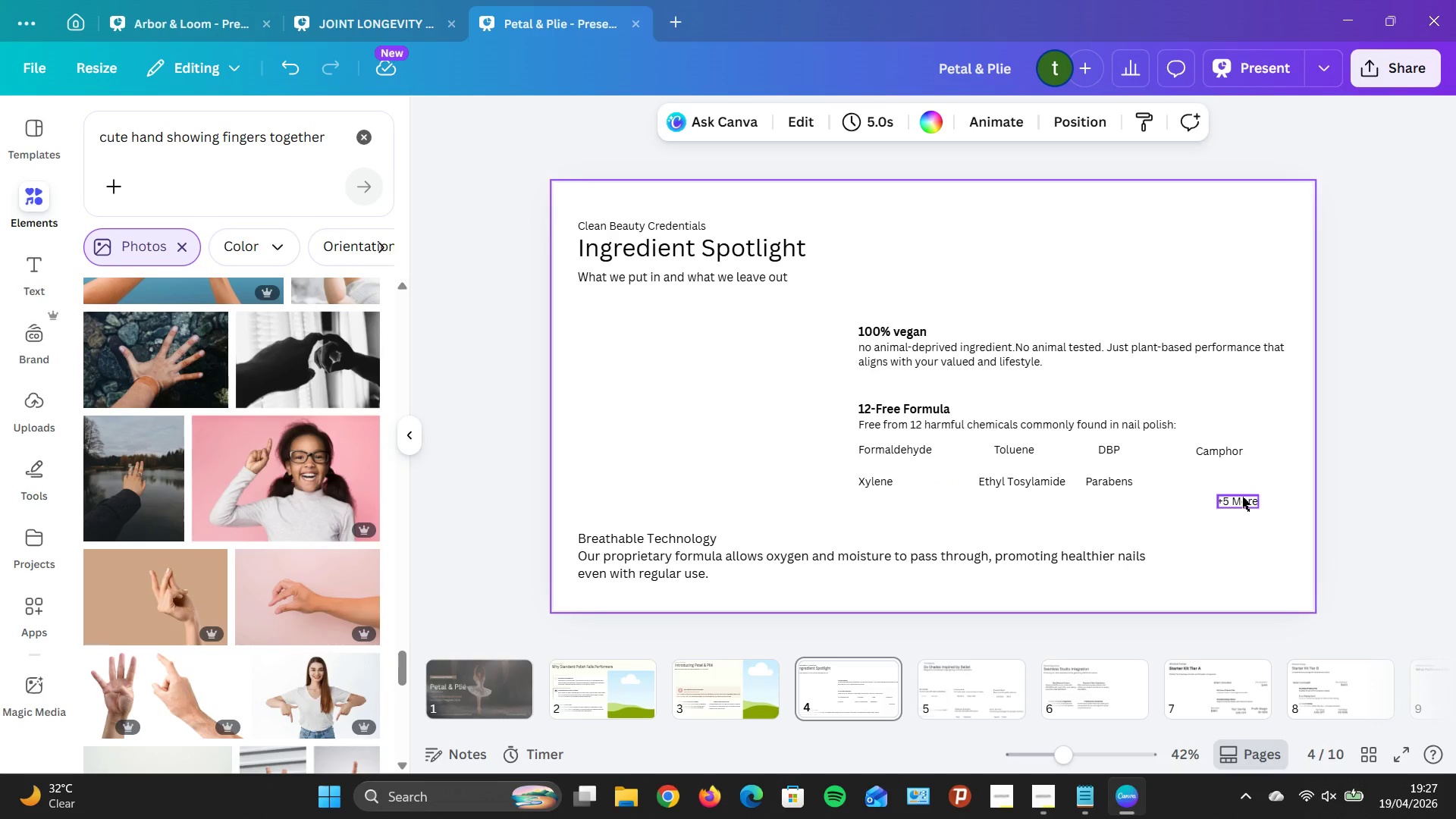 
left_click_drag(start_coordinate=[1242, 494], to_coordinate=[1224, 475])
 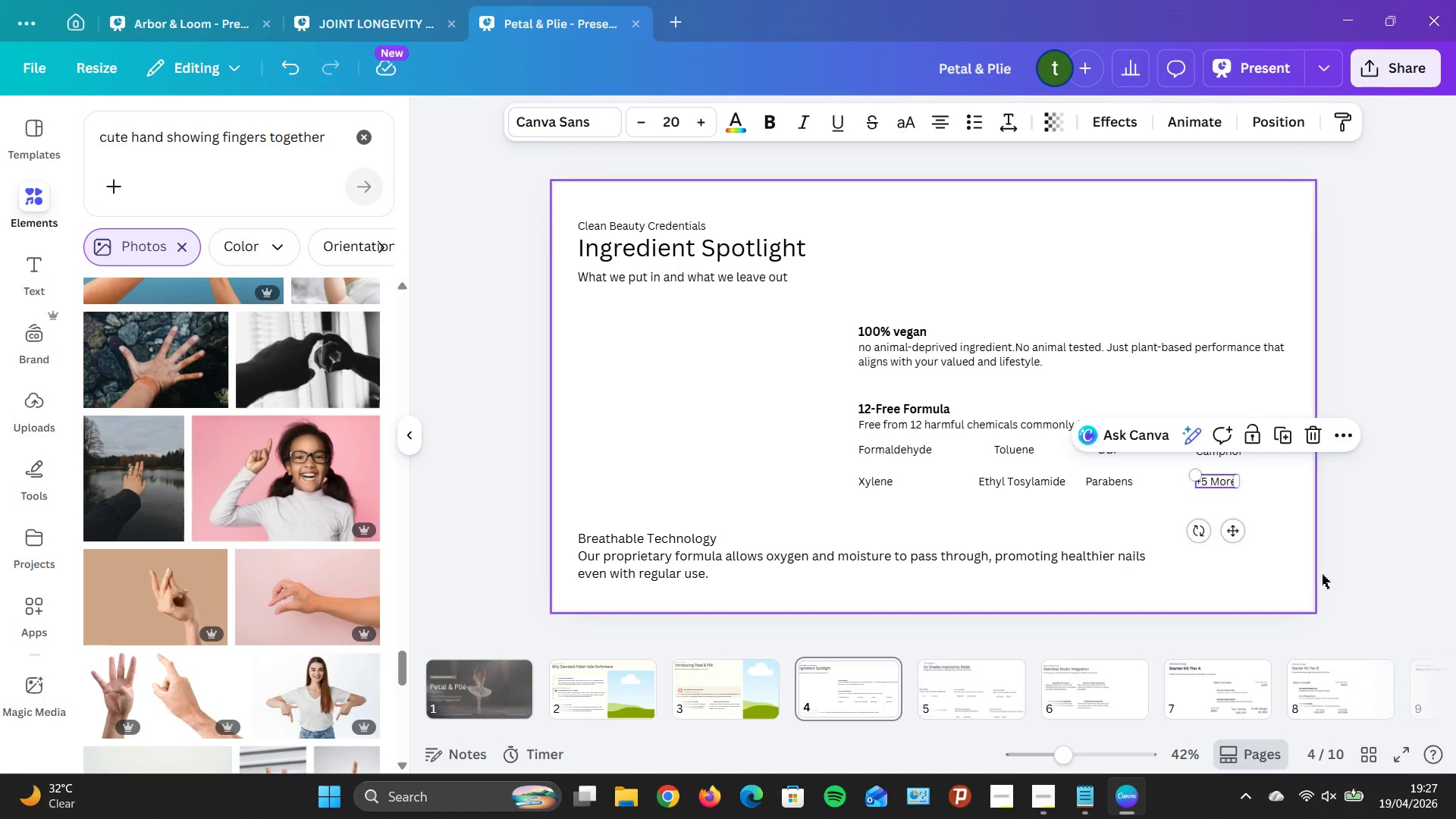 
wait(9.2)
 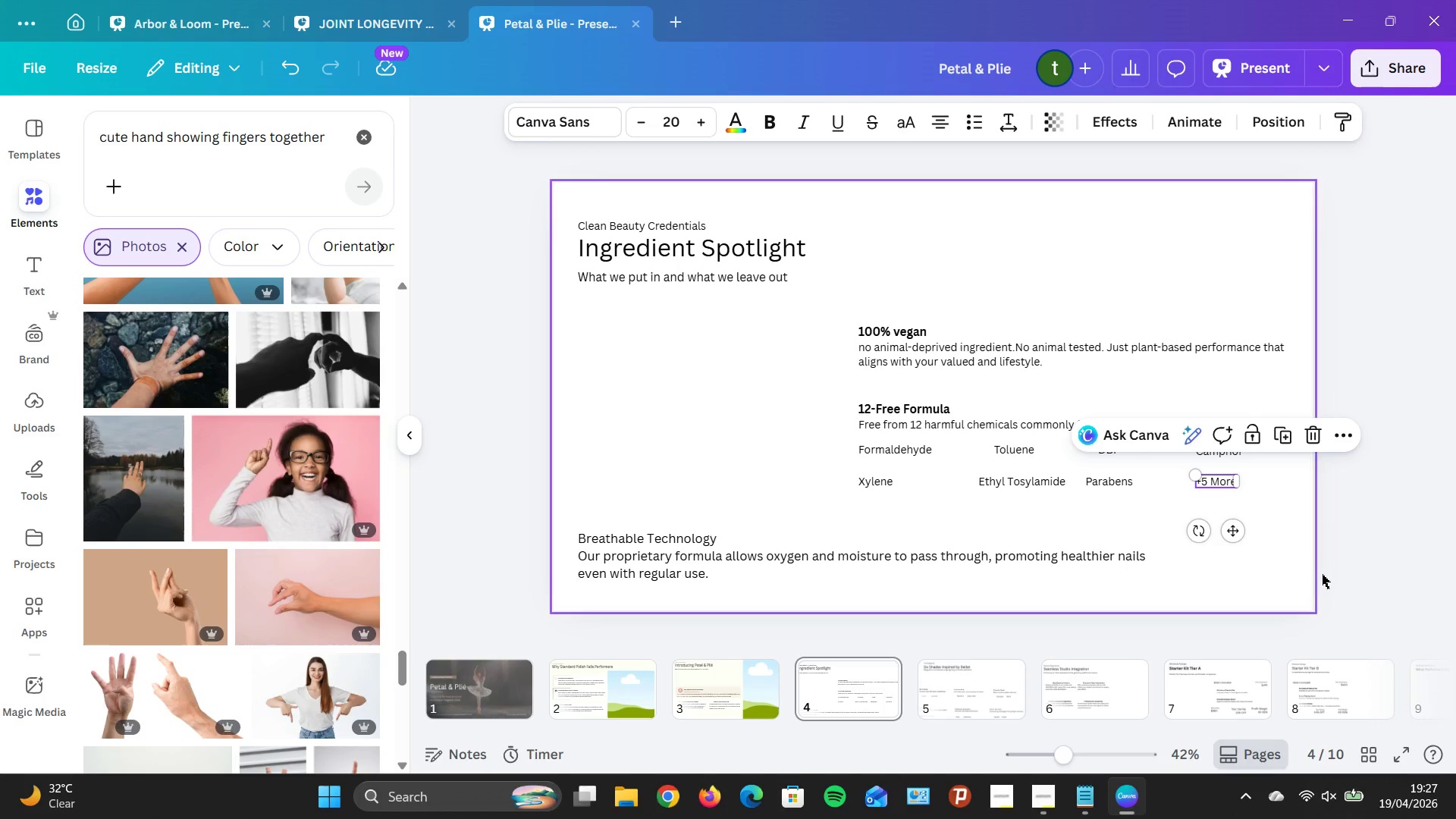 
left_click([1219, 570])
 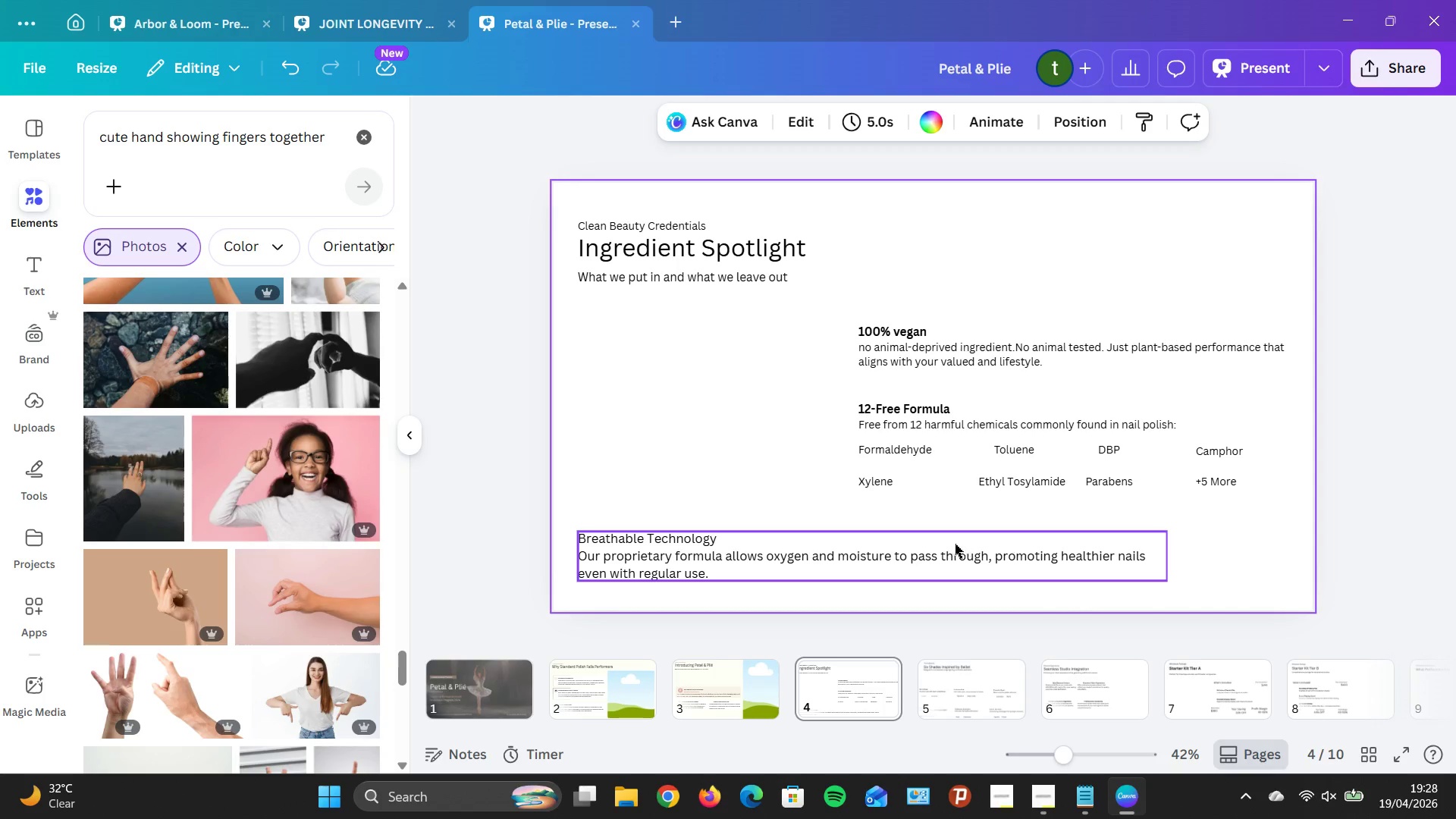 
wait(21.14)
 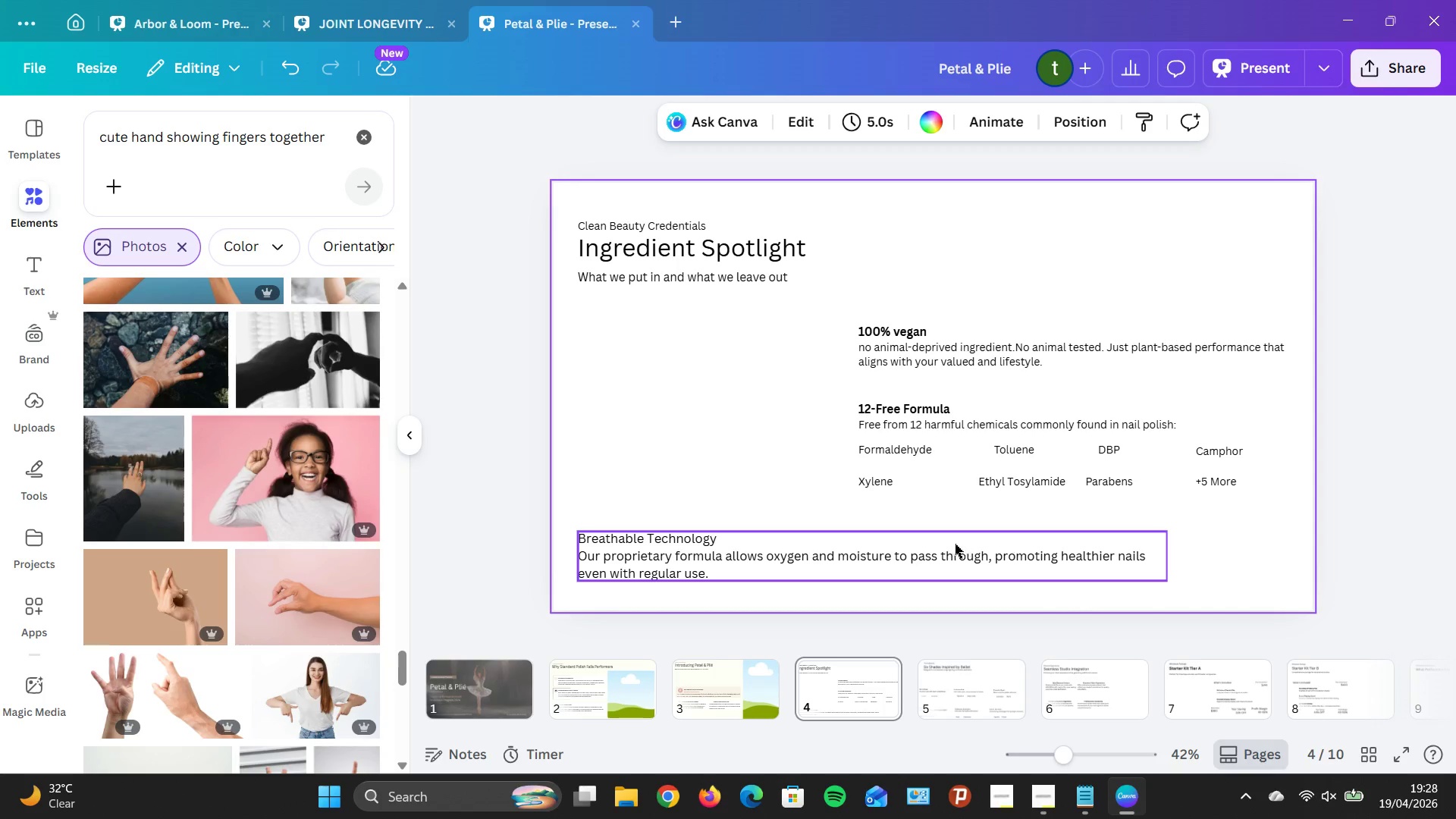 
left_click_drag(start_coordinate=[767, 557], to_coordinate=[908, 569])
 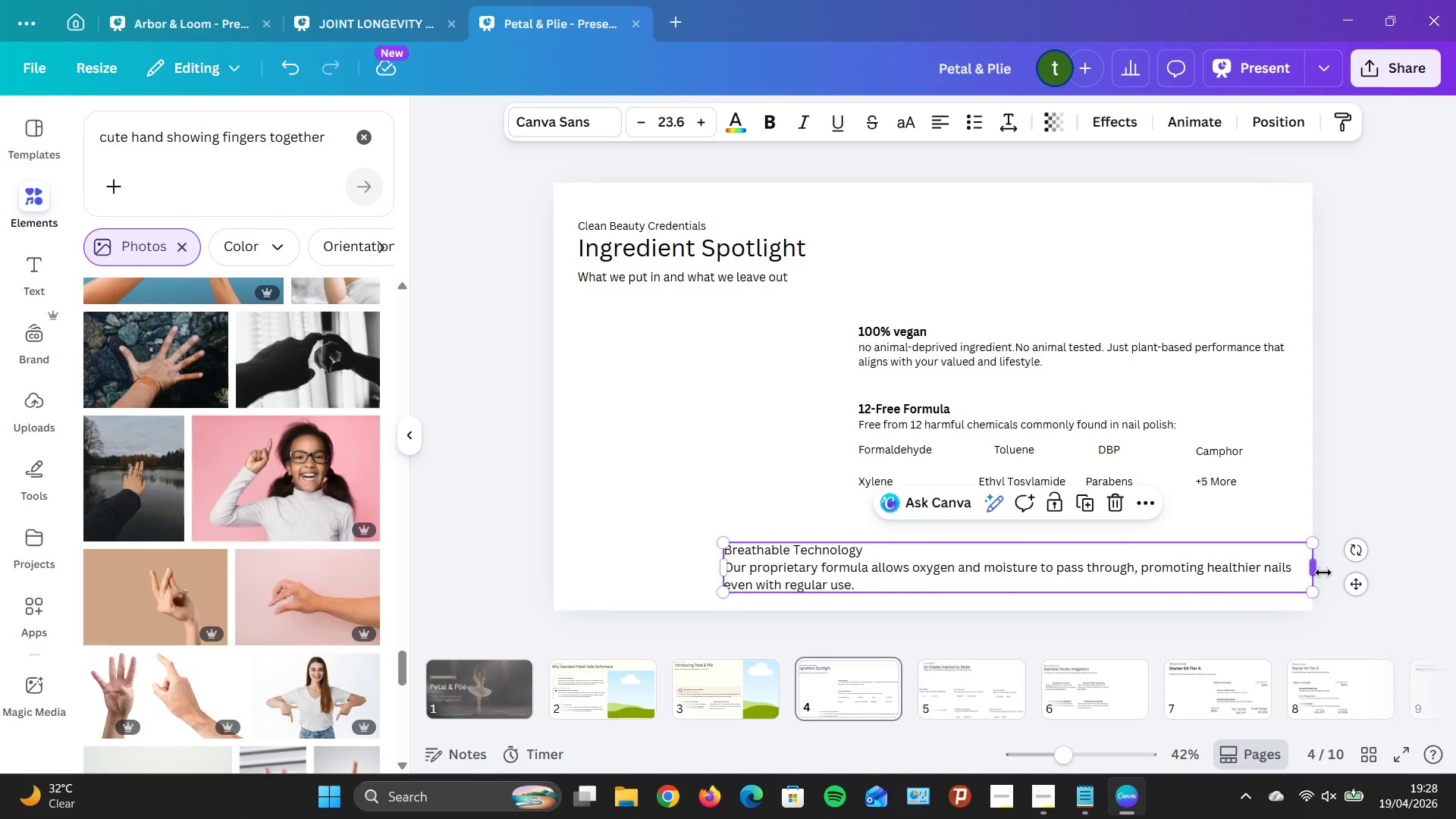 
left_click_drag(start_coordinate=[1323, 573], to_coordinate=[1177, 585])
 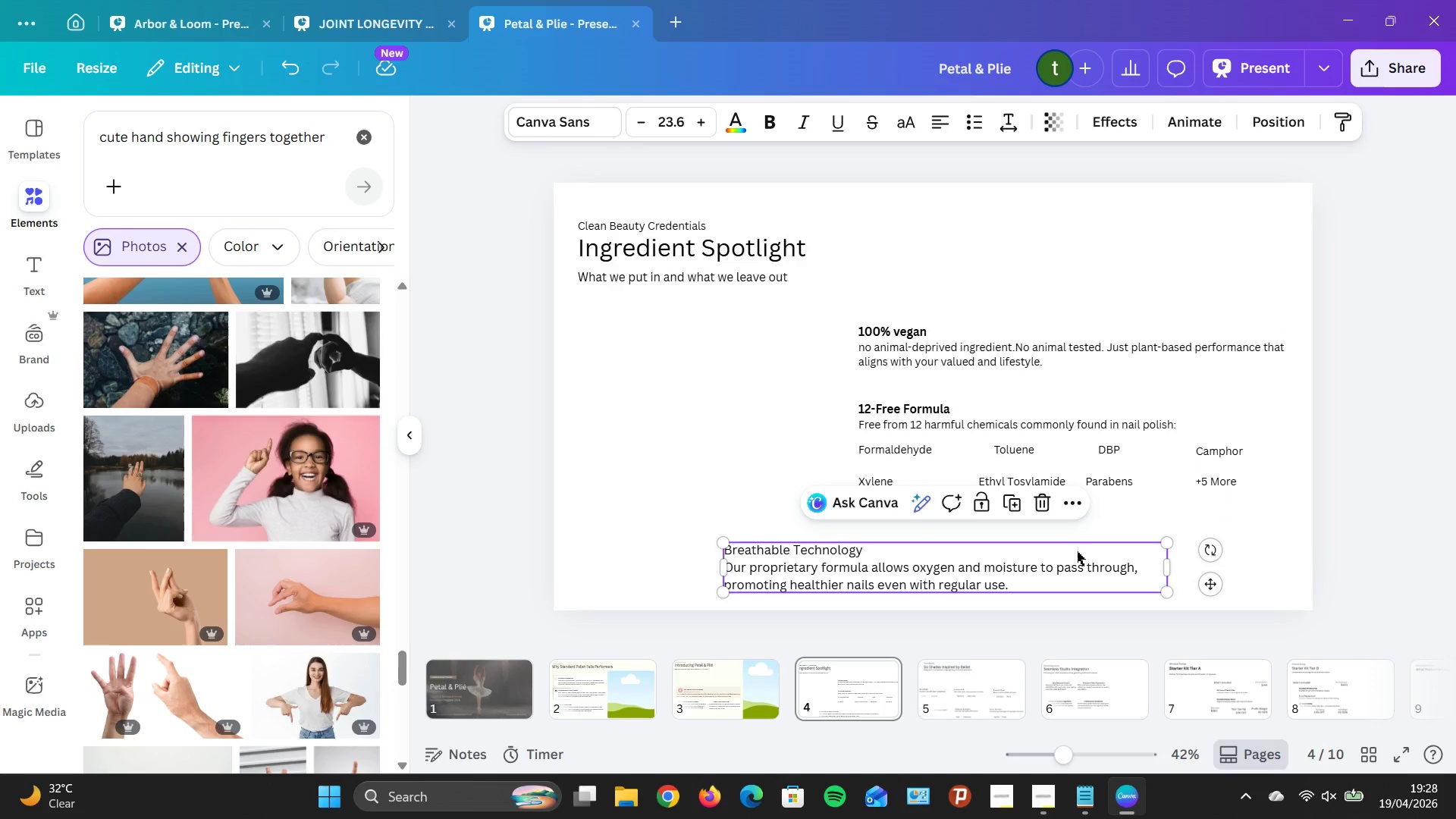 
left_click_drag(start_coordinate=[1077, 551], to_coordinate=[1214, 546])
 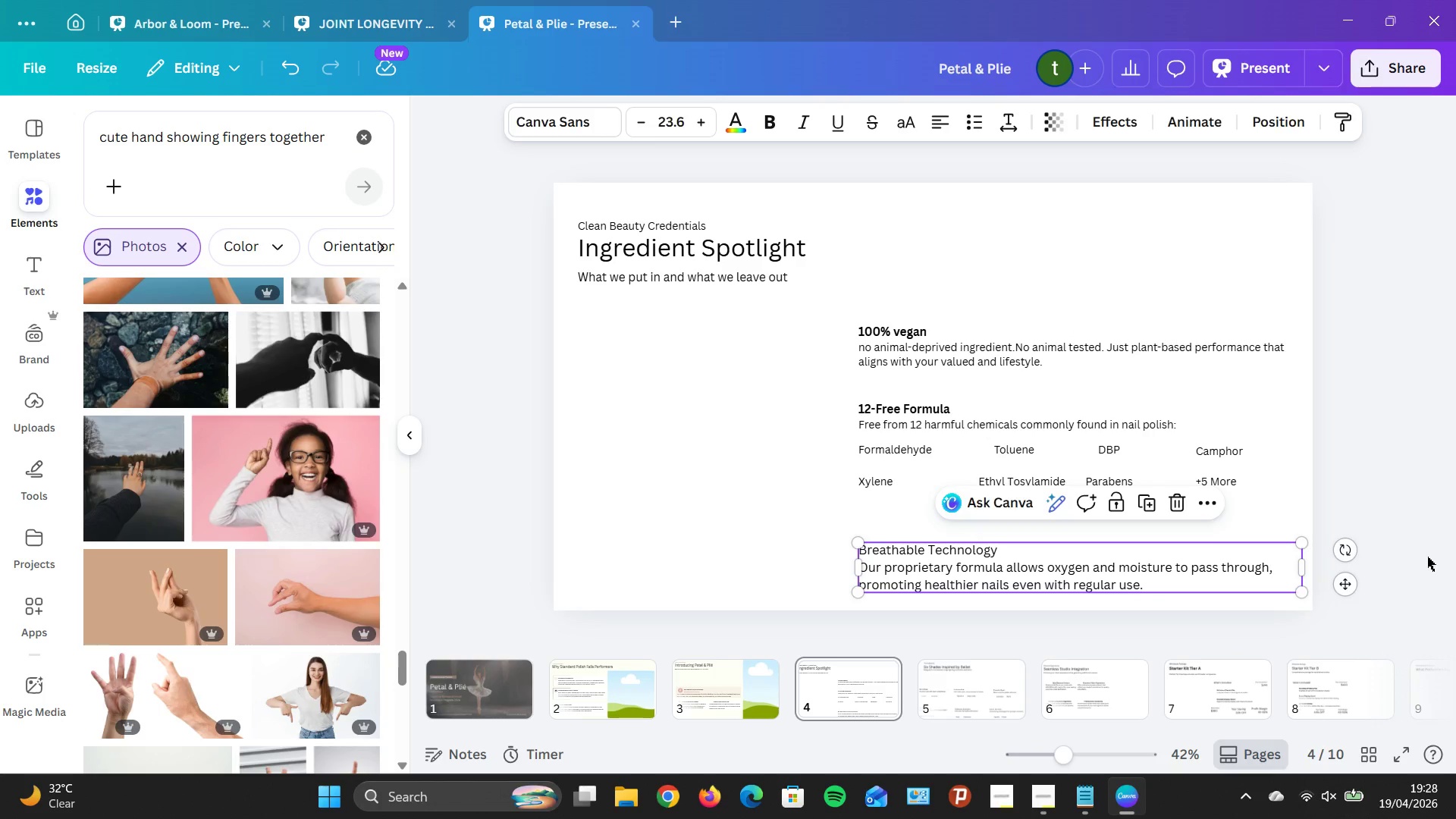 
left_click([1427, 557])
 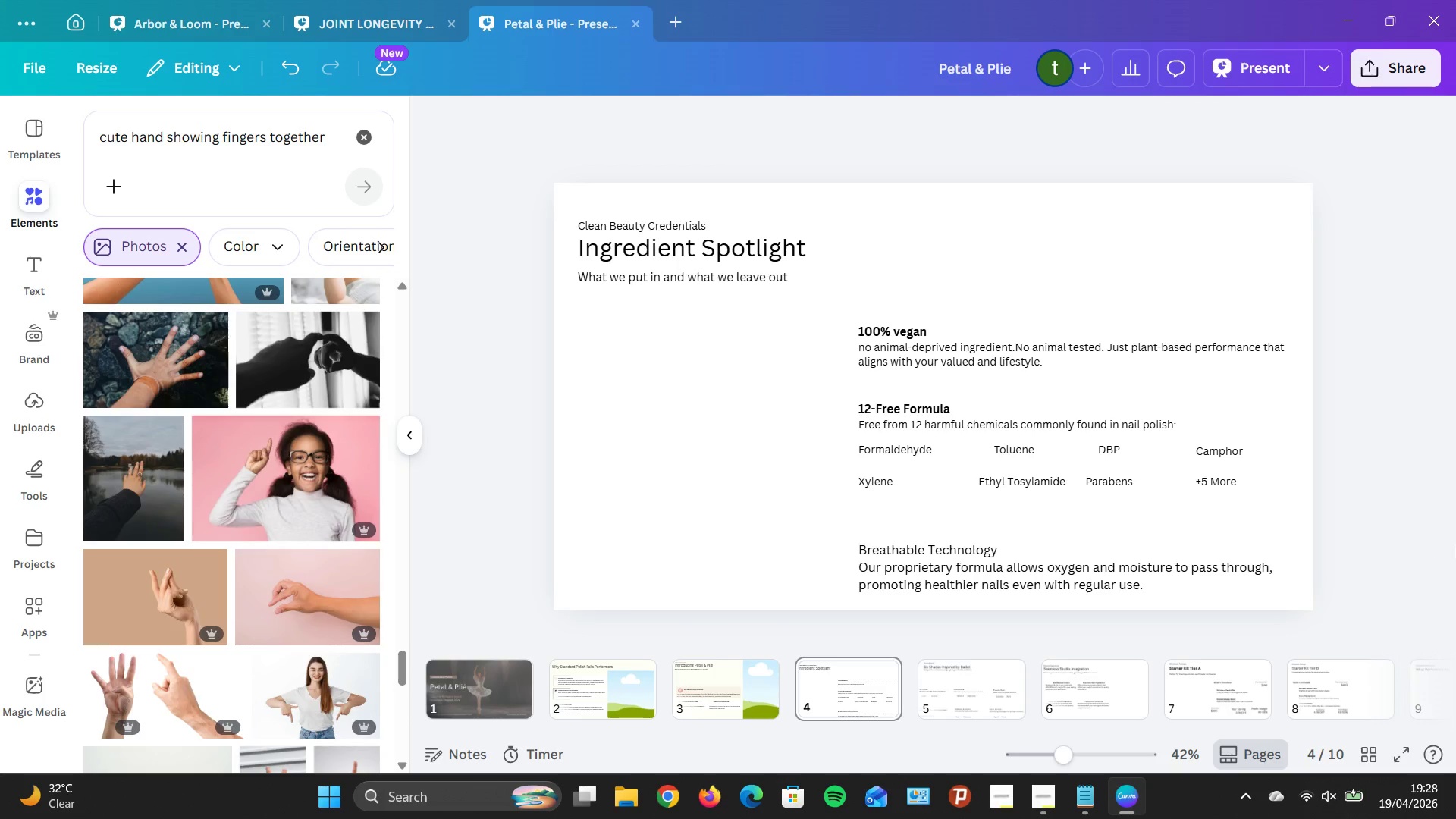 
wait(7.24)
 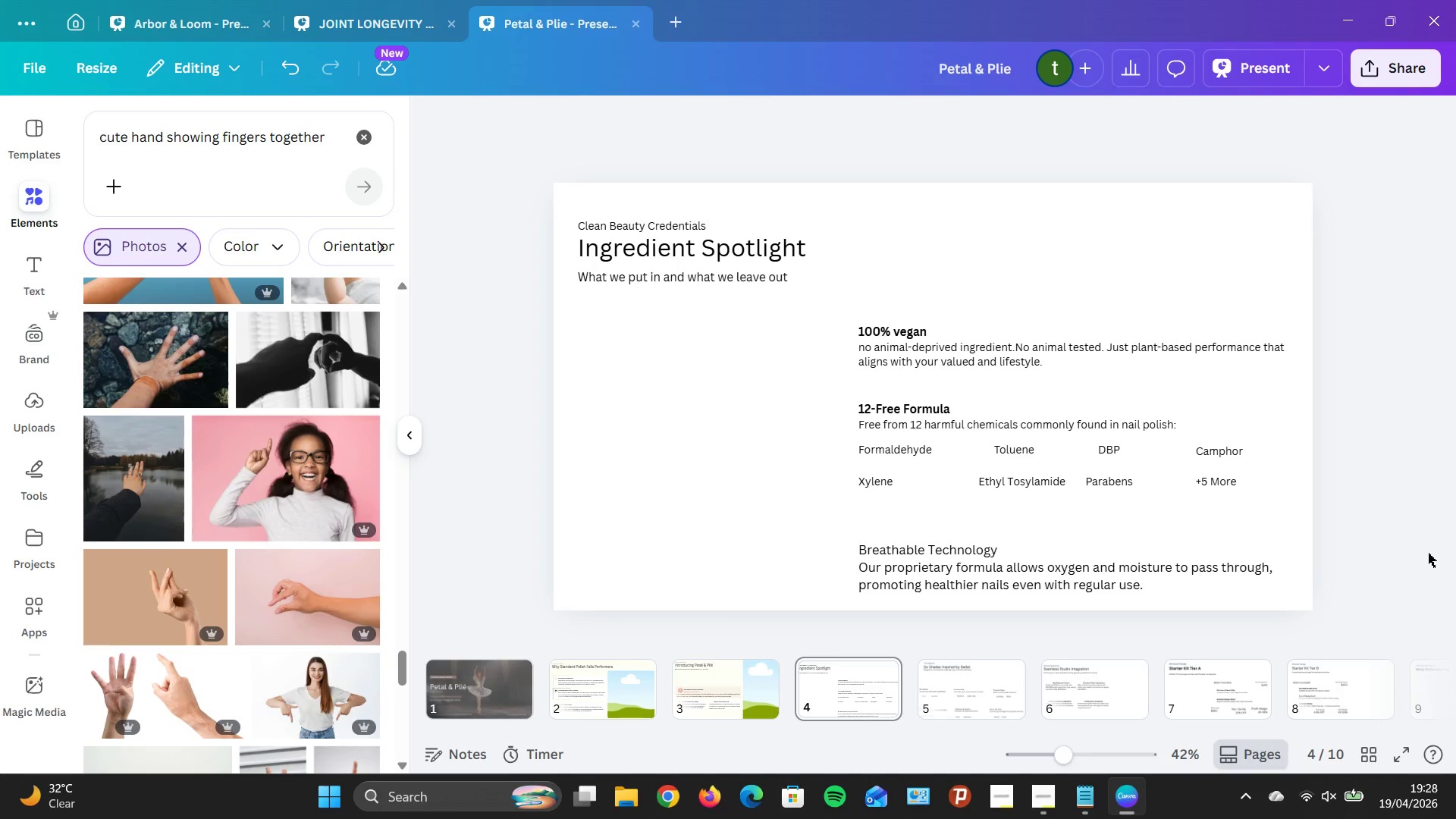 
left_click([1393, 478])
 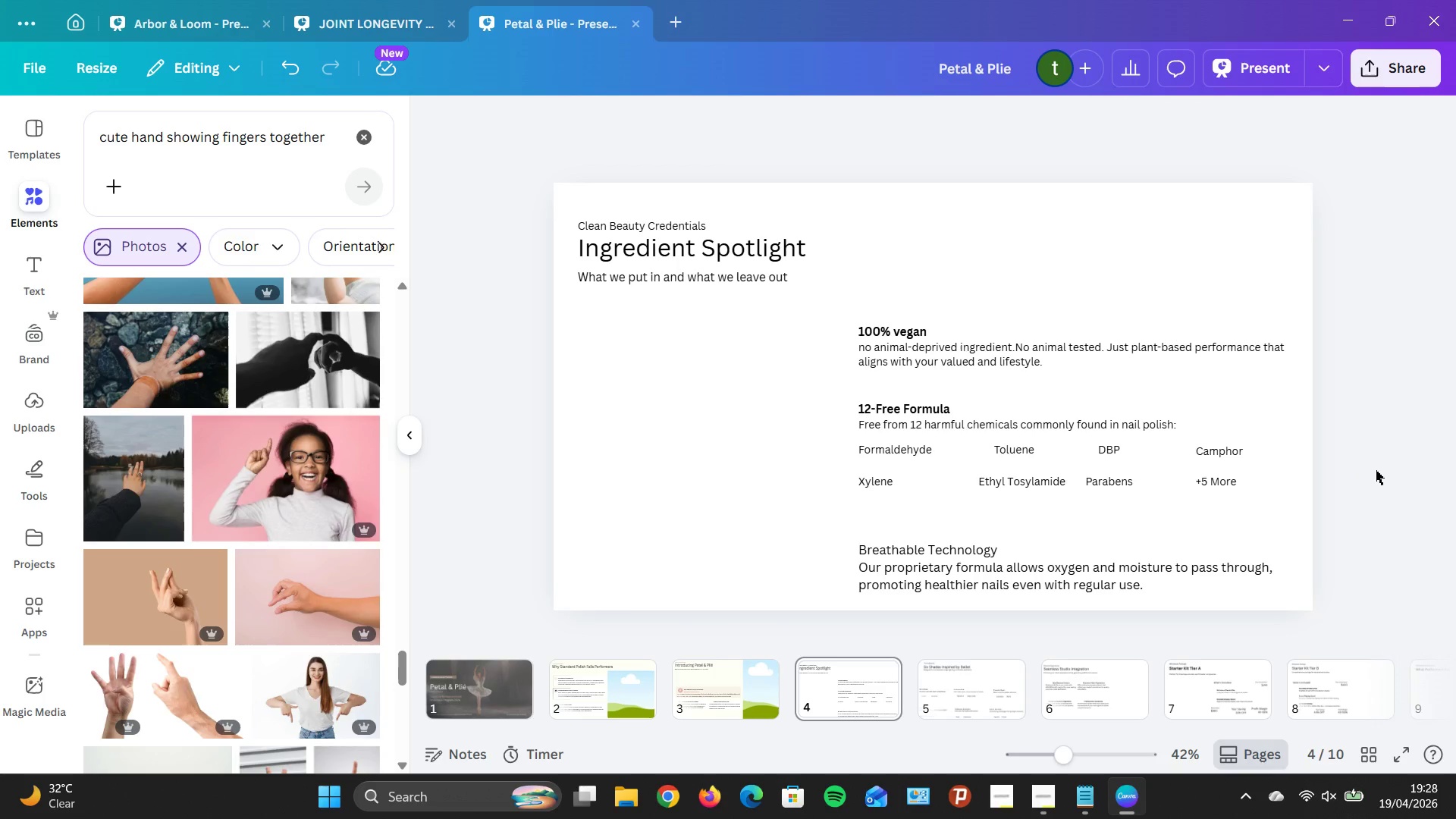 
wait(14.69)
 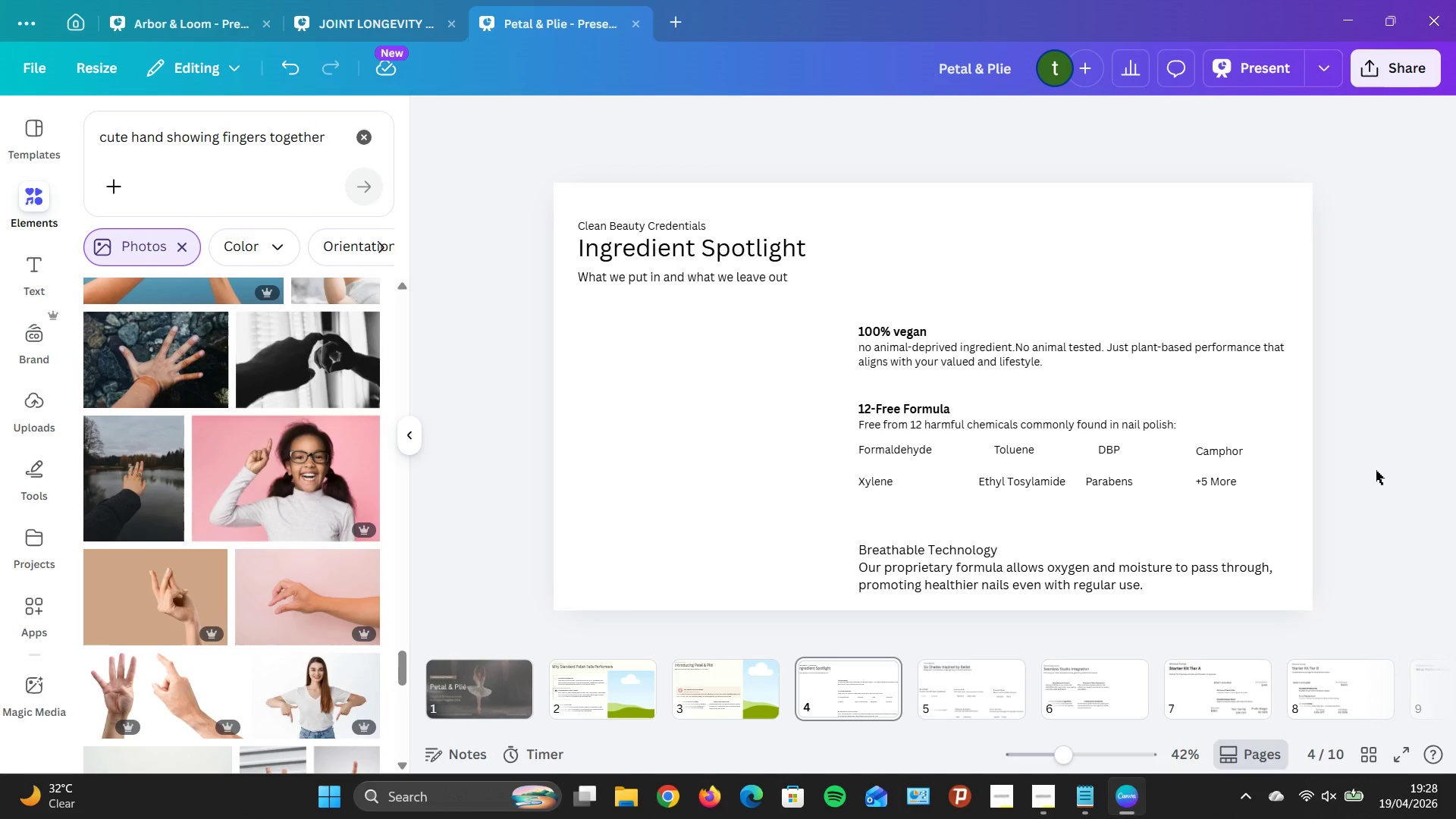 
left_click_drag(start_coordinate=[1056, 566], to_coordinate=[1053, 560])
 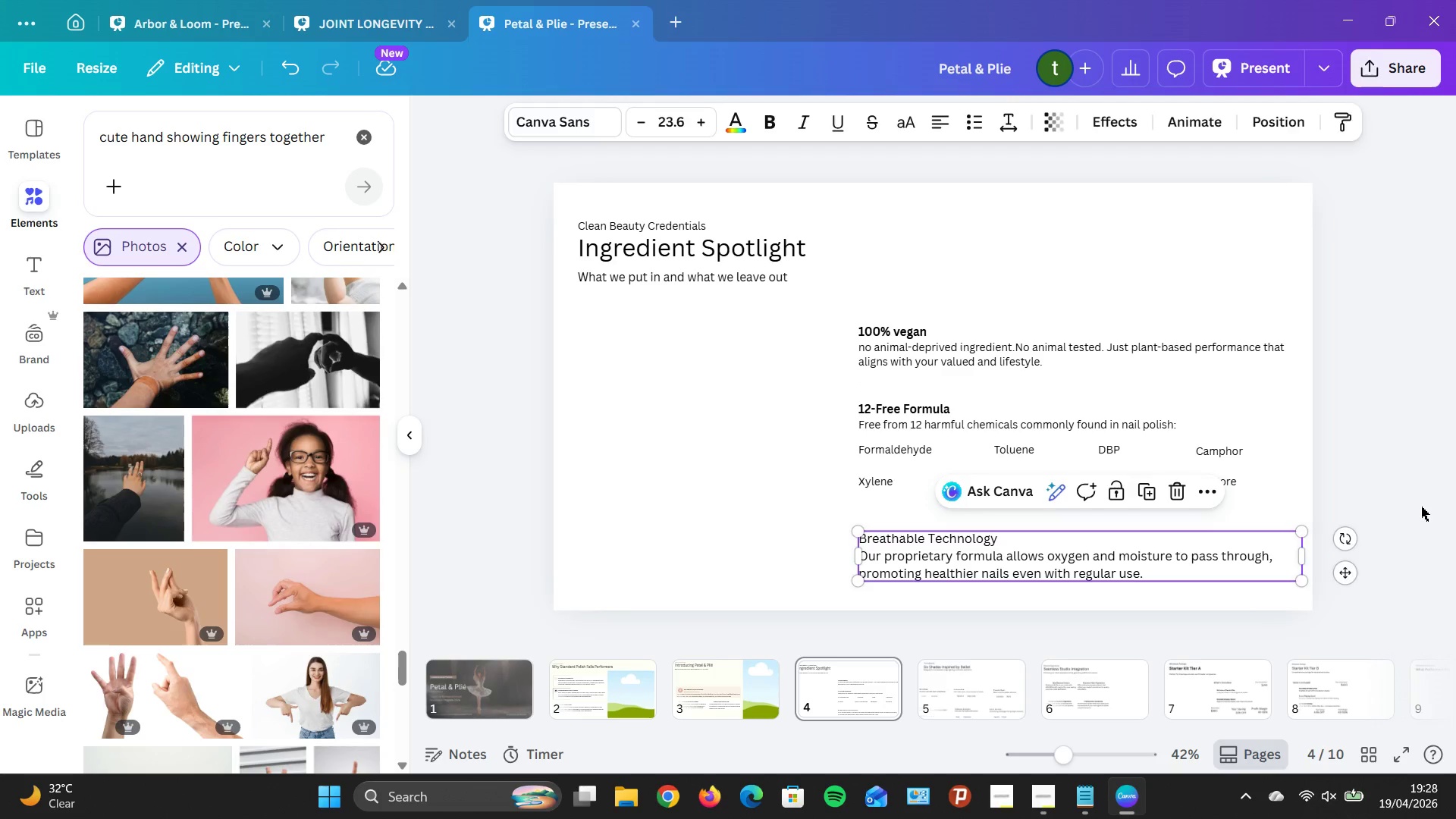 
left_click([1421, 507])
 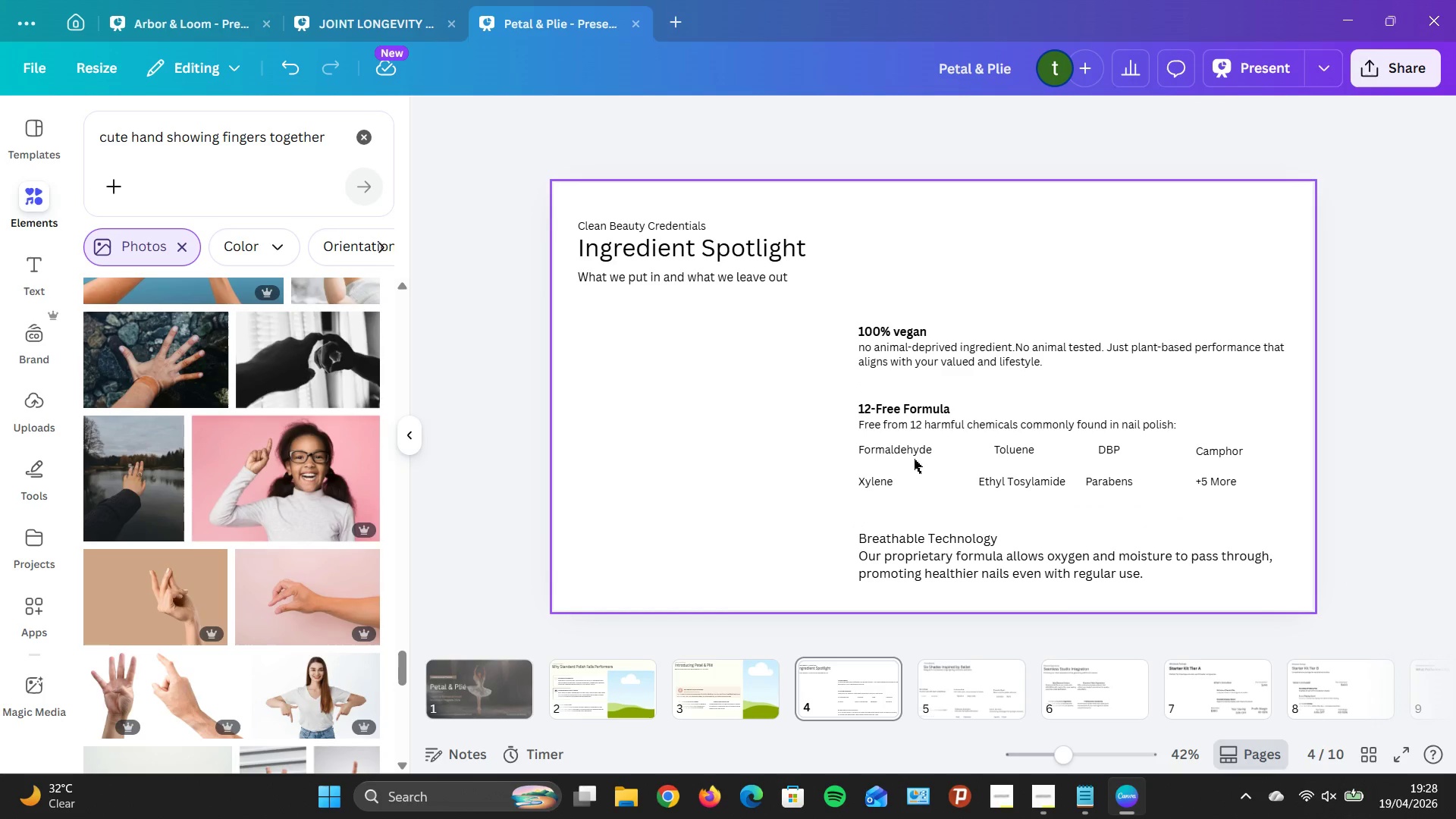 
left_click_drag(start_coordinate=[836, 445], to_coordinate=[1279, 503])
 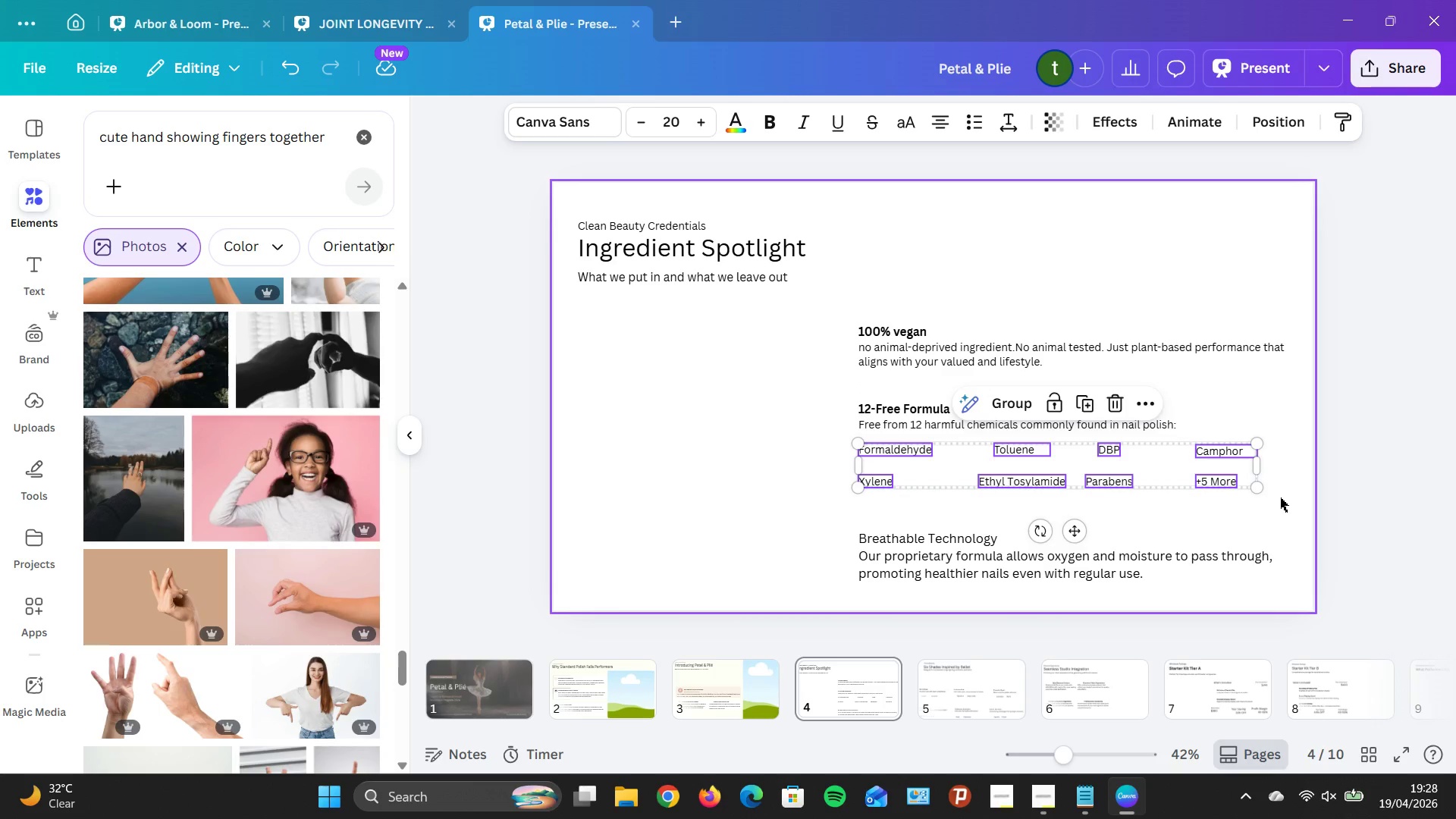 
hold_key(key=ArrowDown, duration=0.83)
 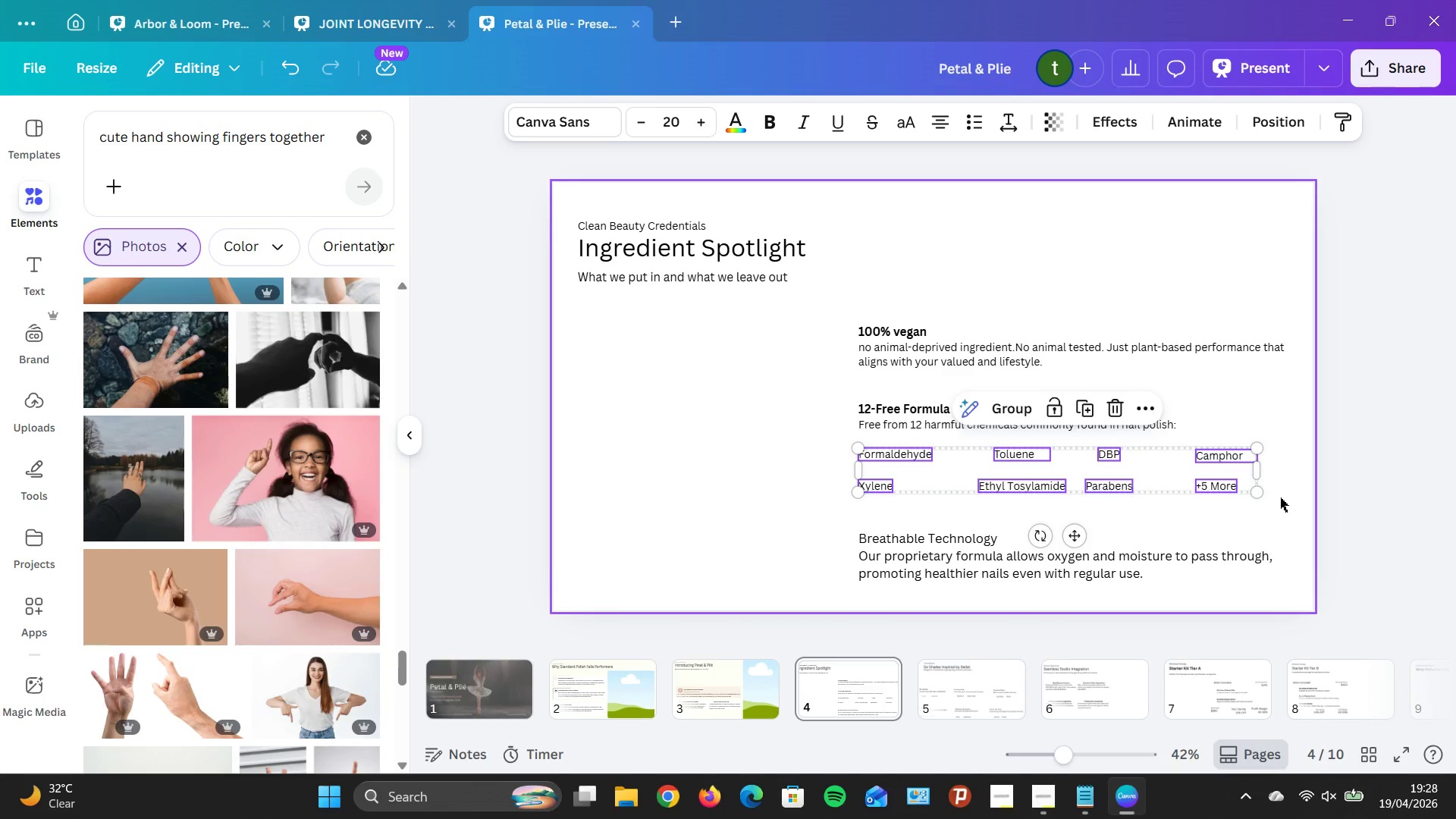 
wait(11.38)
 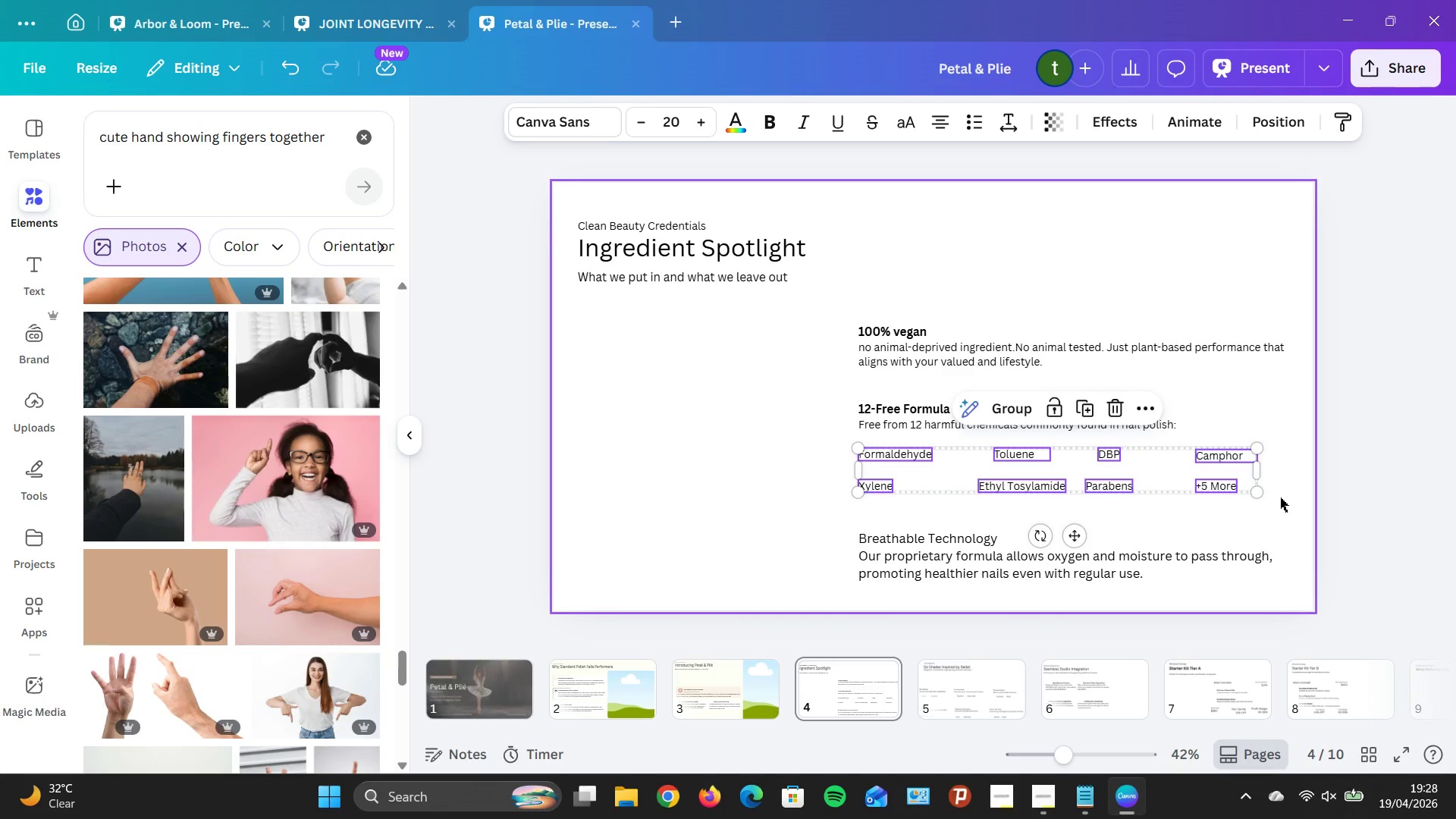 
left_click([727, 475])
 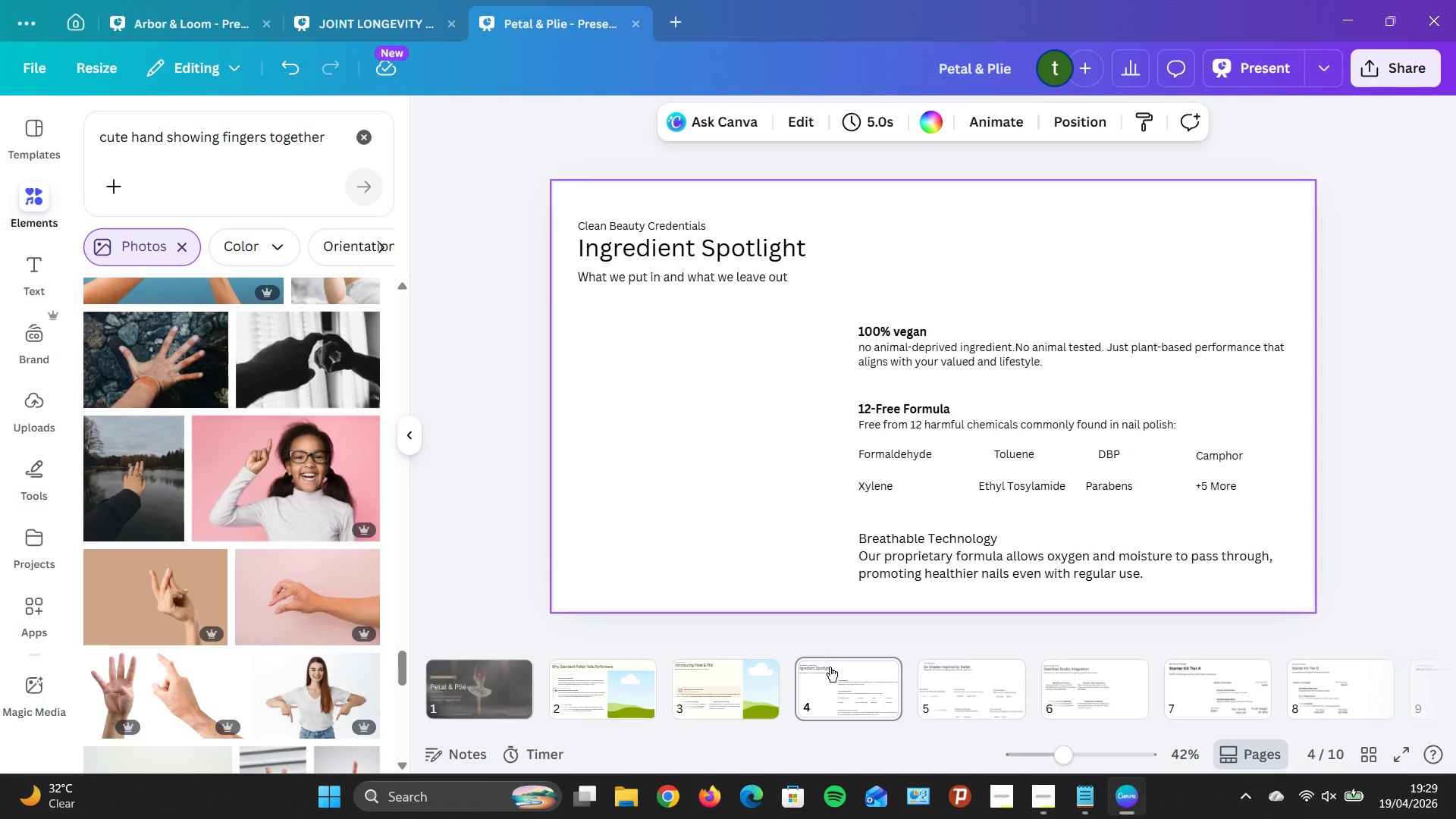 
mouse_move([821, 661])
 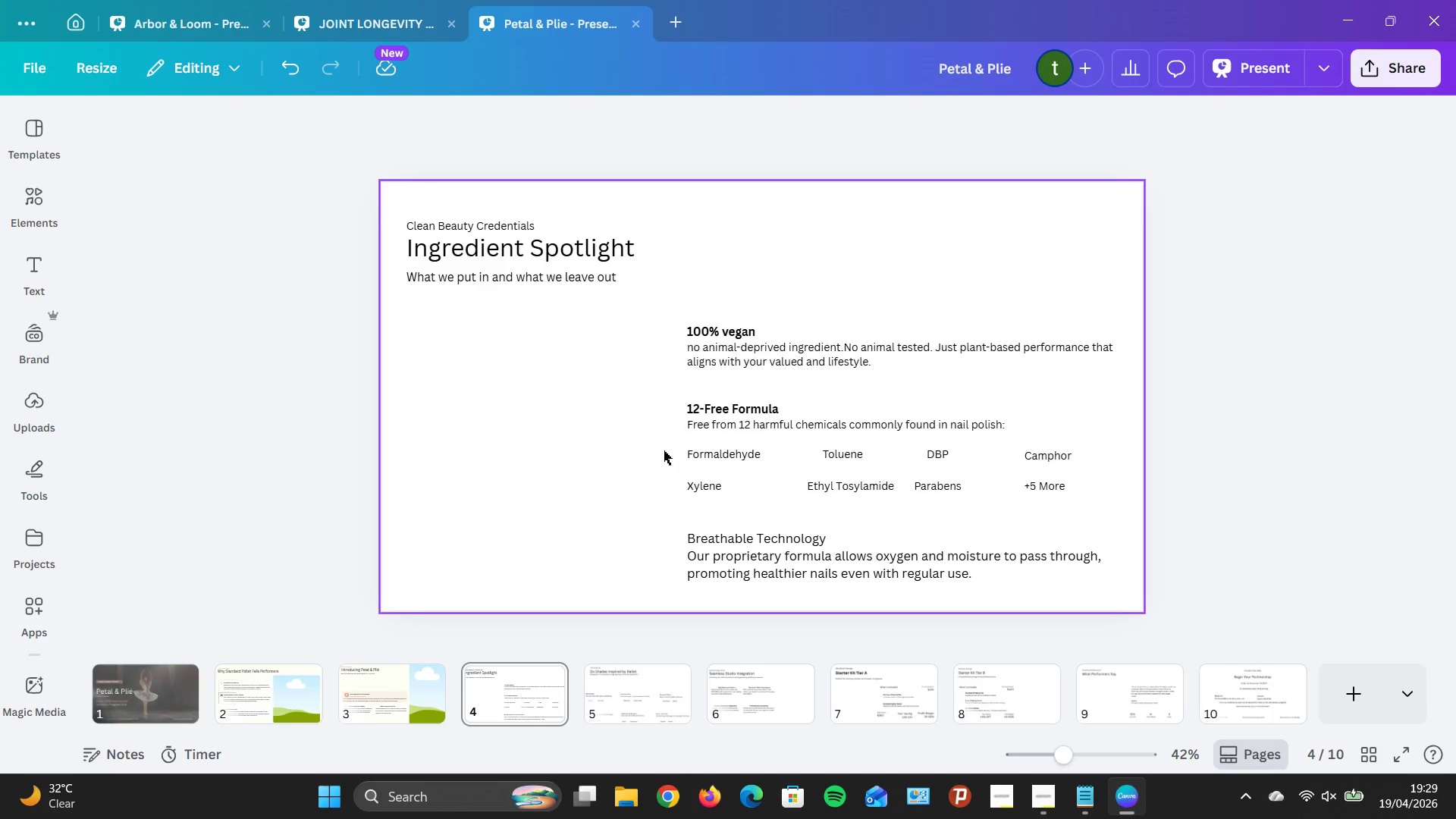 
wait(26.65)
 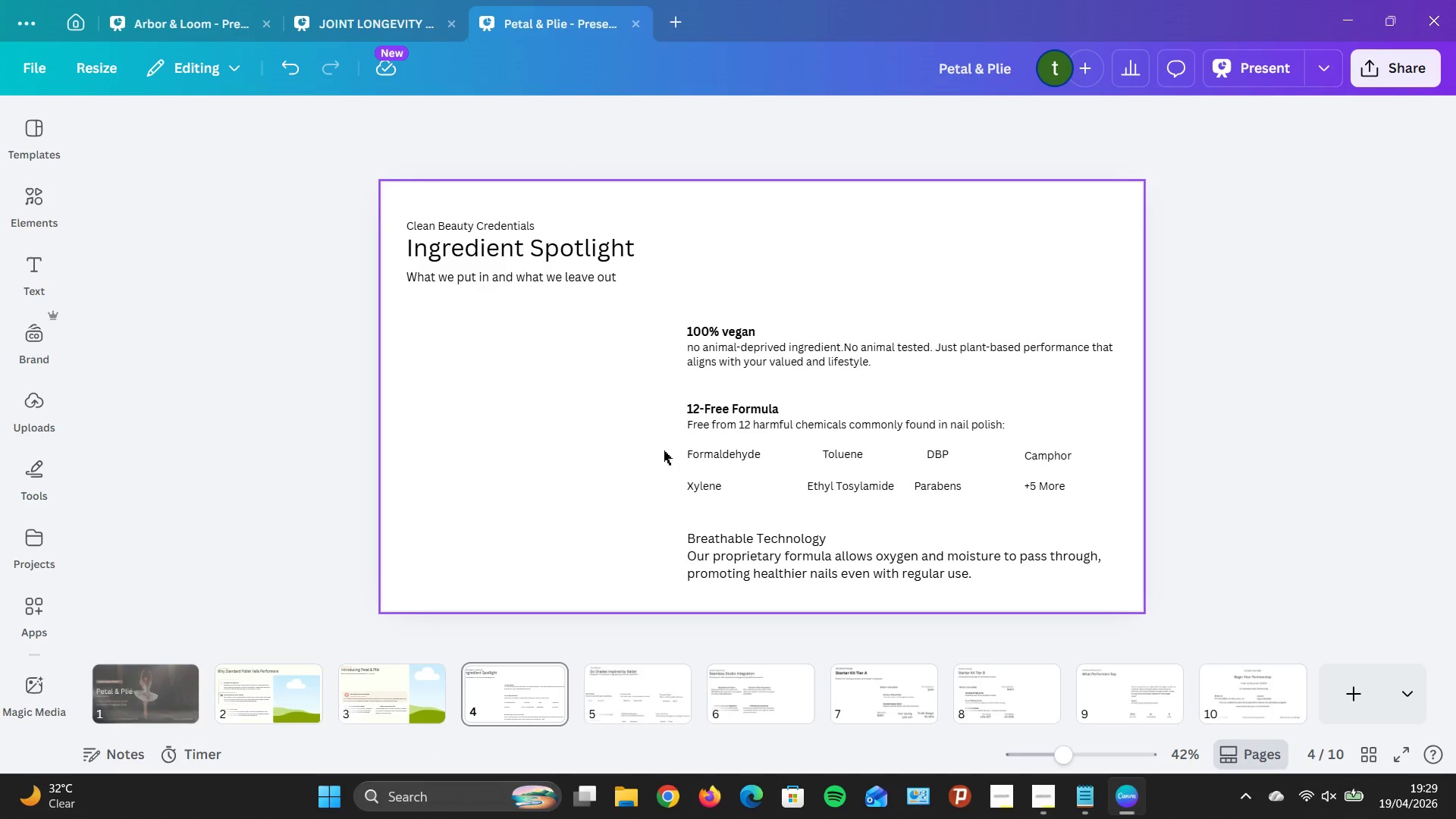 
double_click([780, 358])
 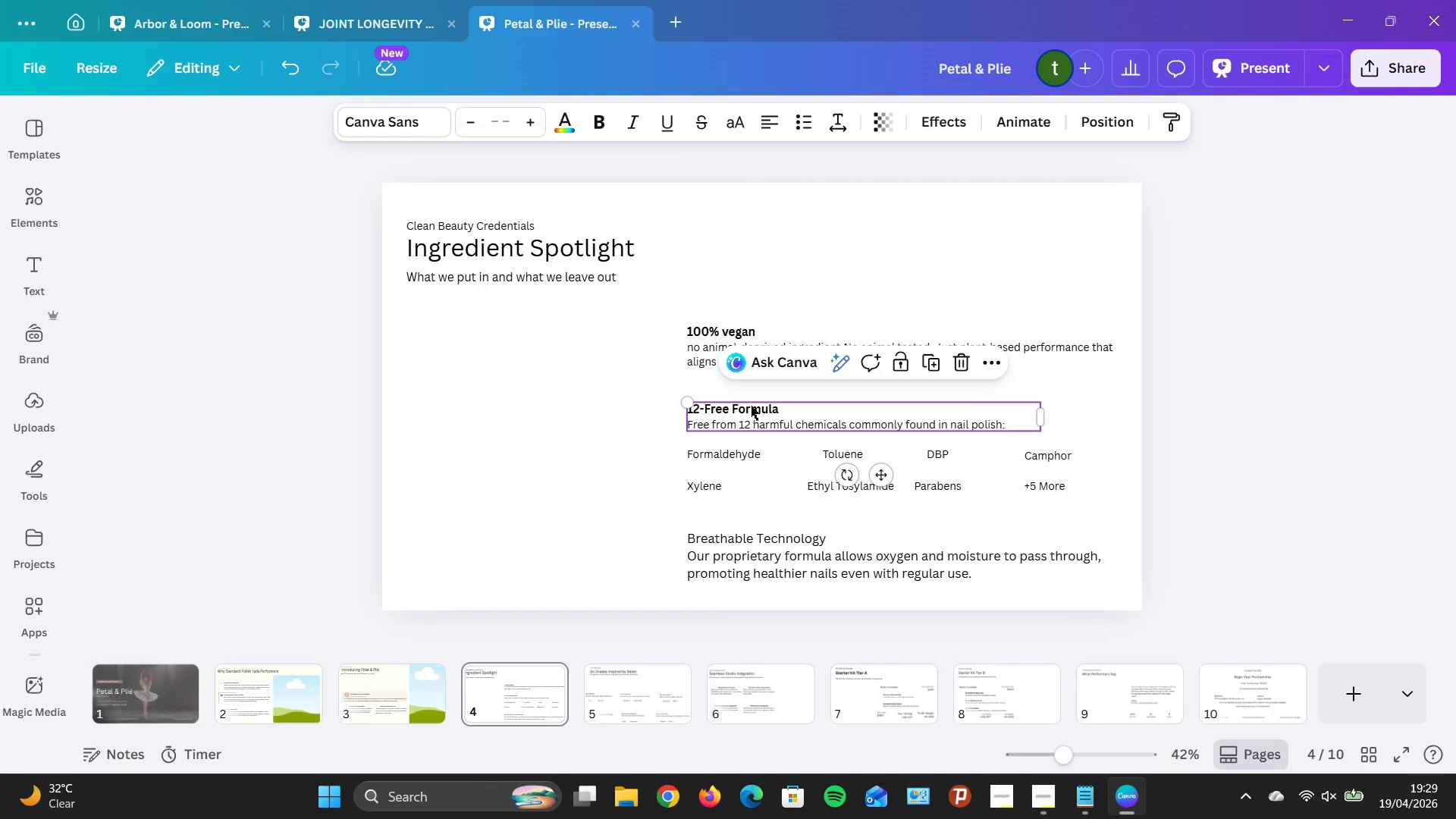 
double_click([751, 406])
 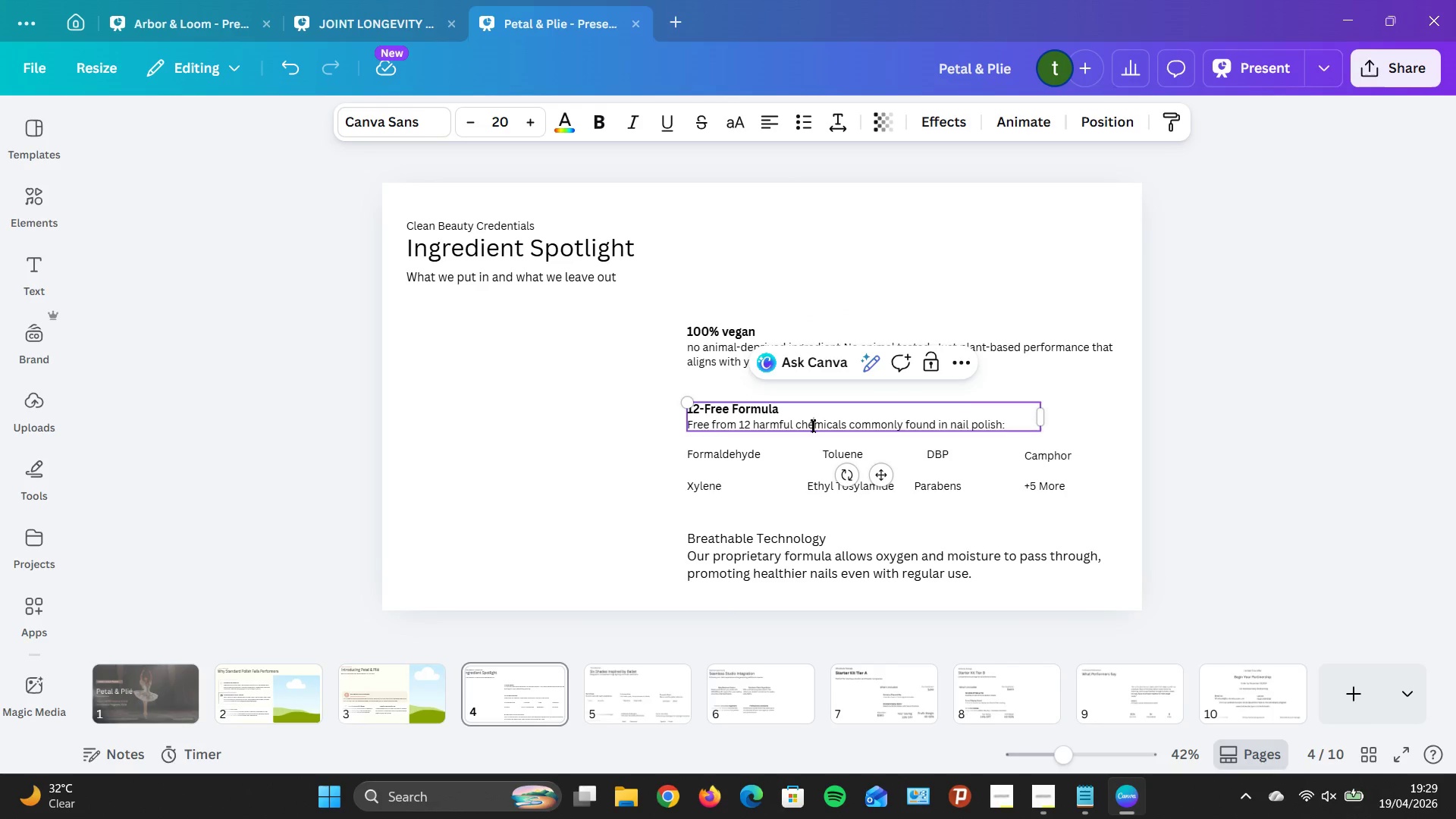 
double_click([812, 425])
 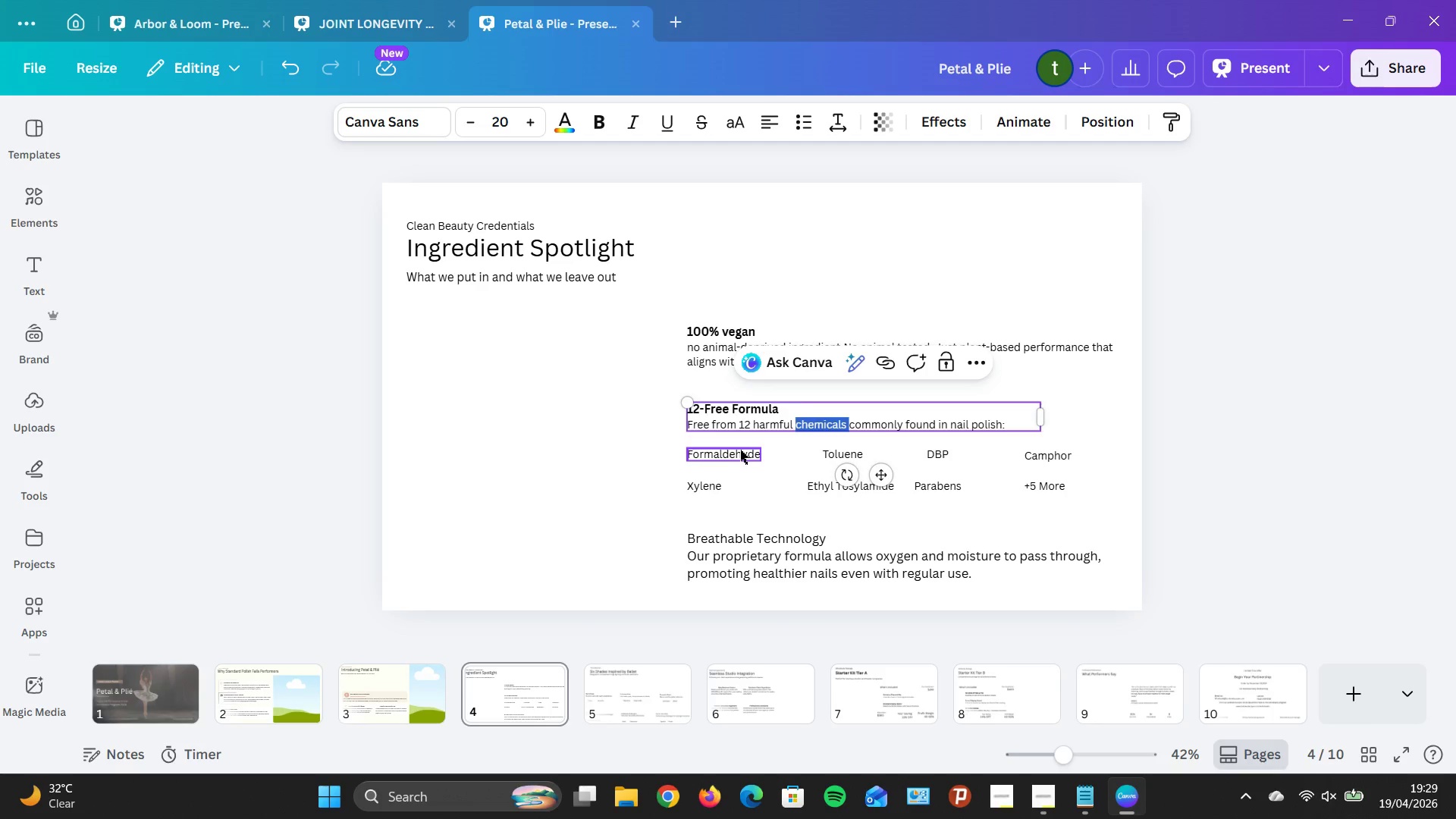 
left_click([739, 450])
 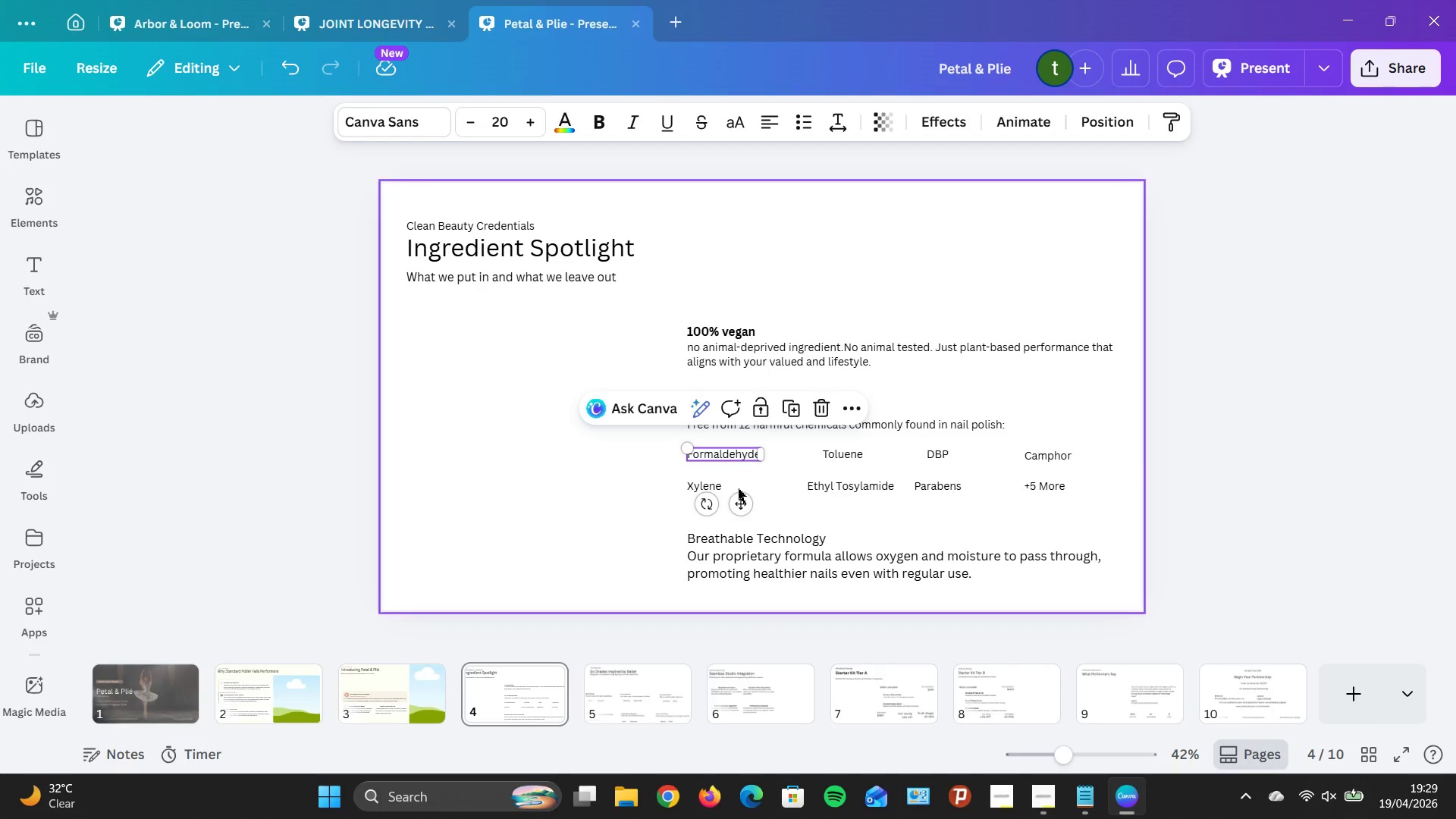 
left_click([715, 486])
 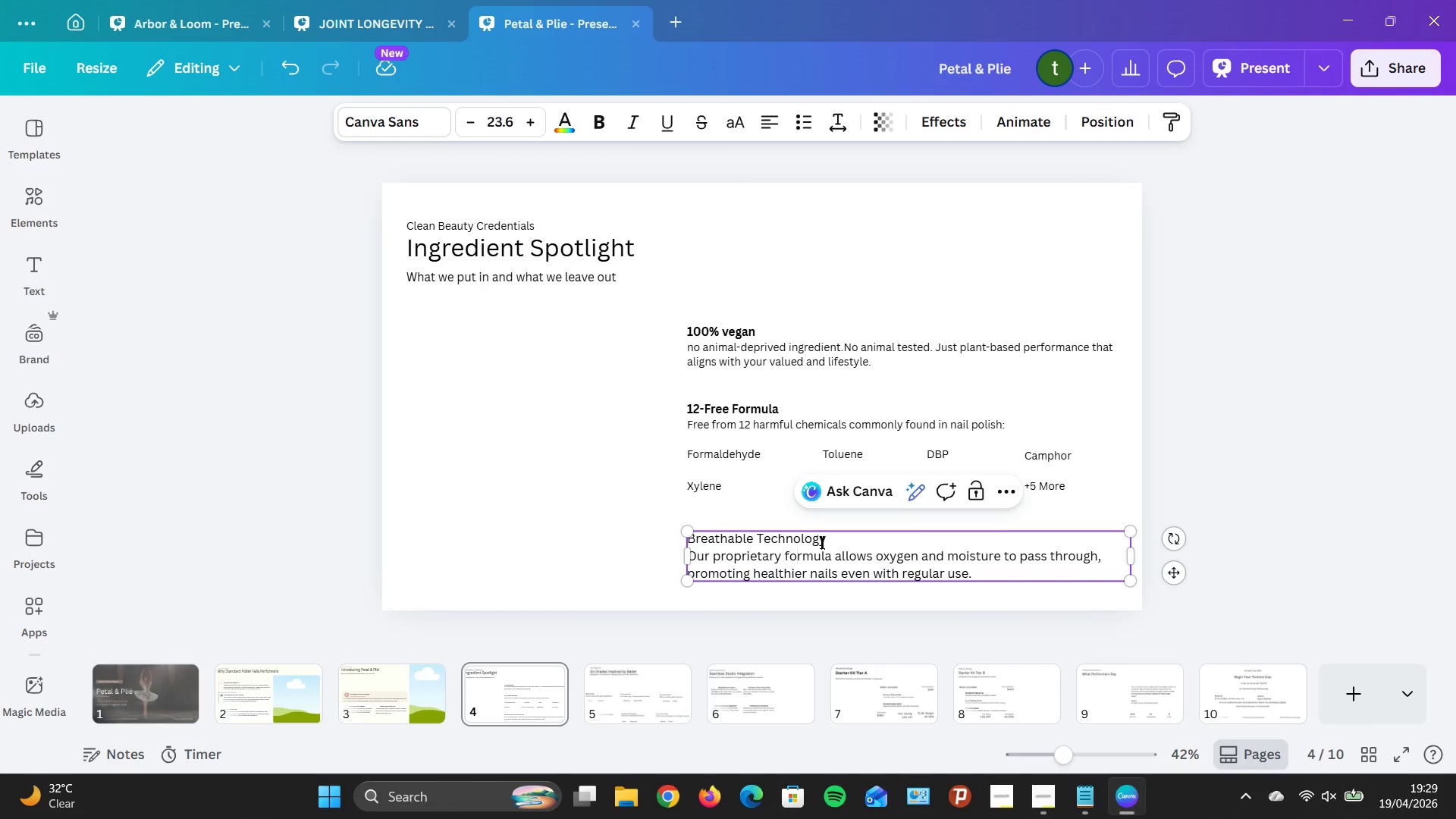 
left_click([826, 541])
 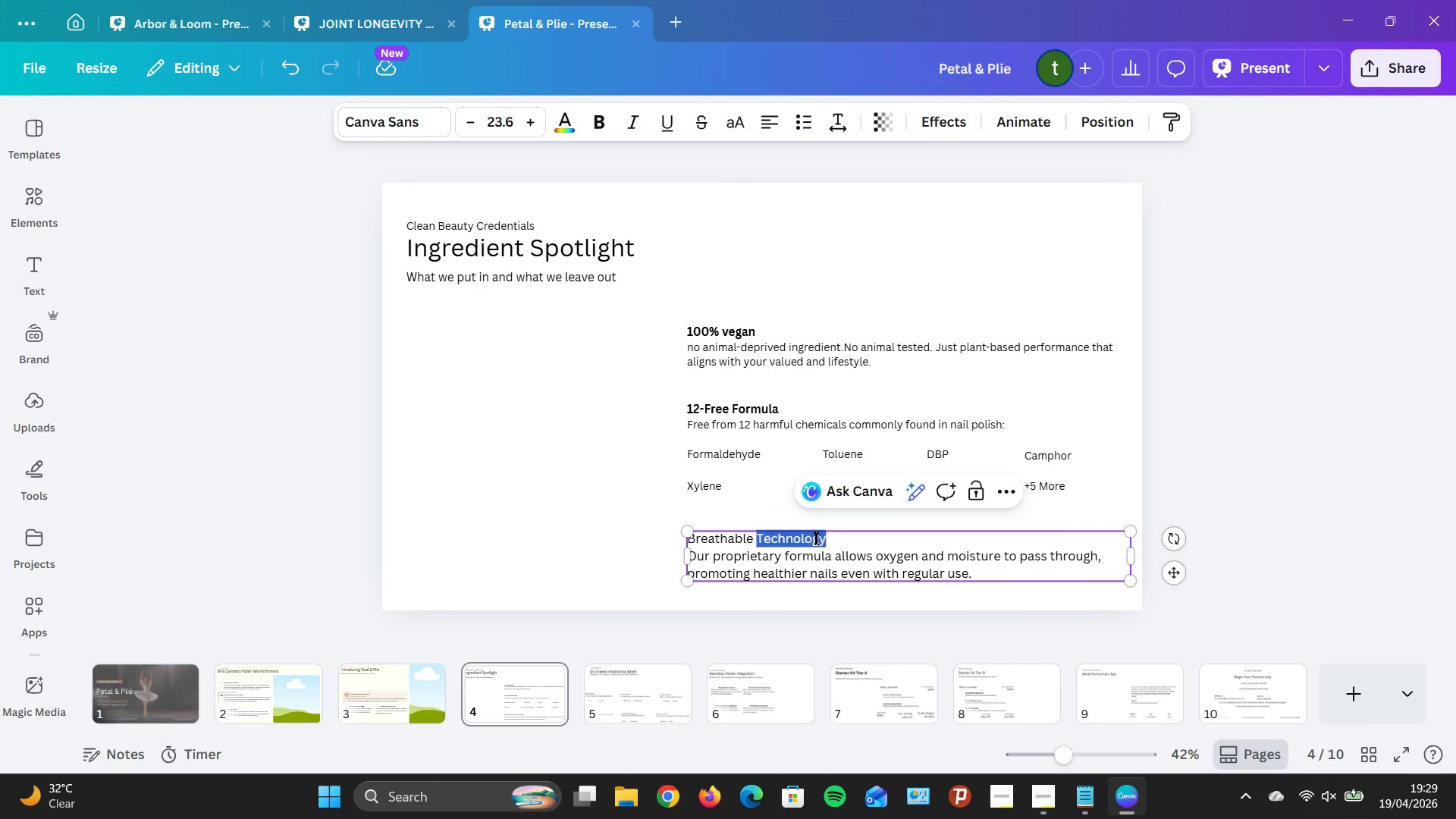 
left_click_drag(start_coordinate=[827, 539], to_coordinate=[709, 540])
 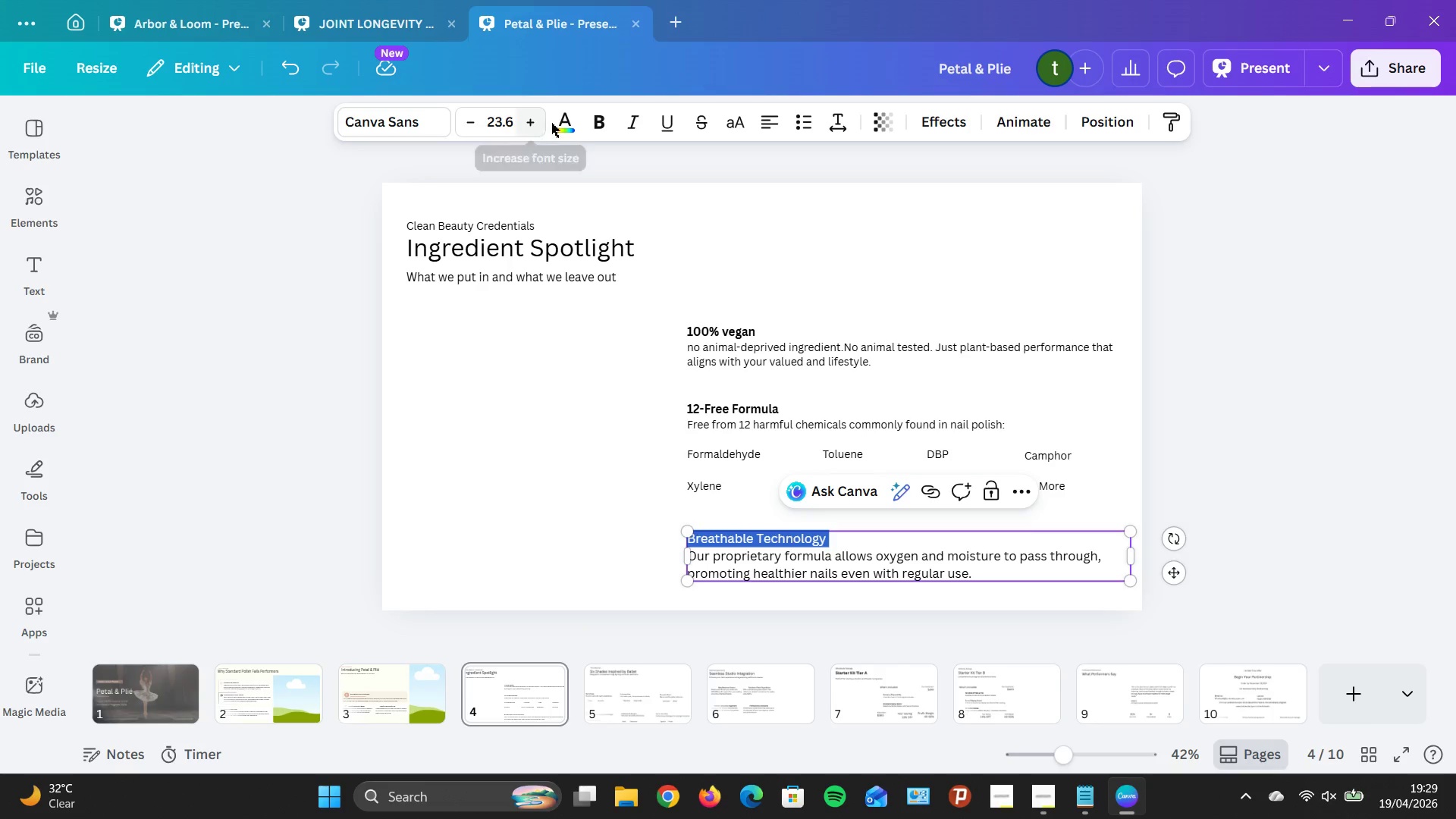 
wait(5.44)
 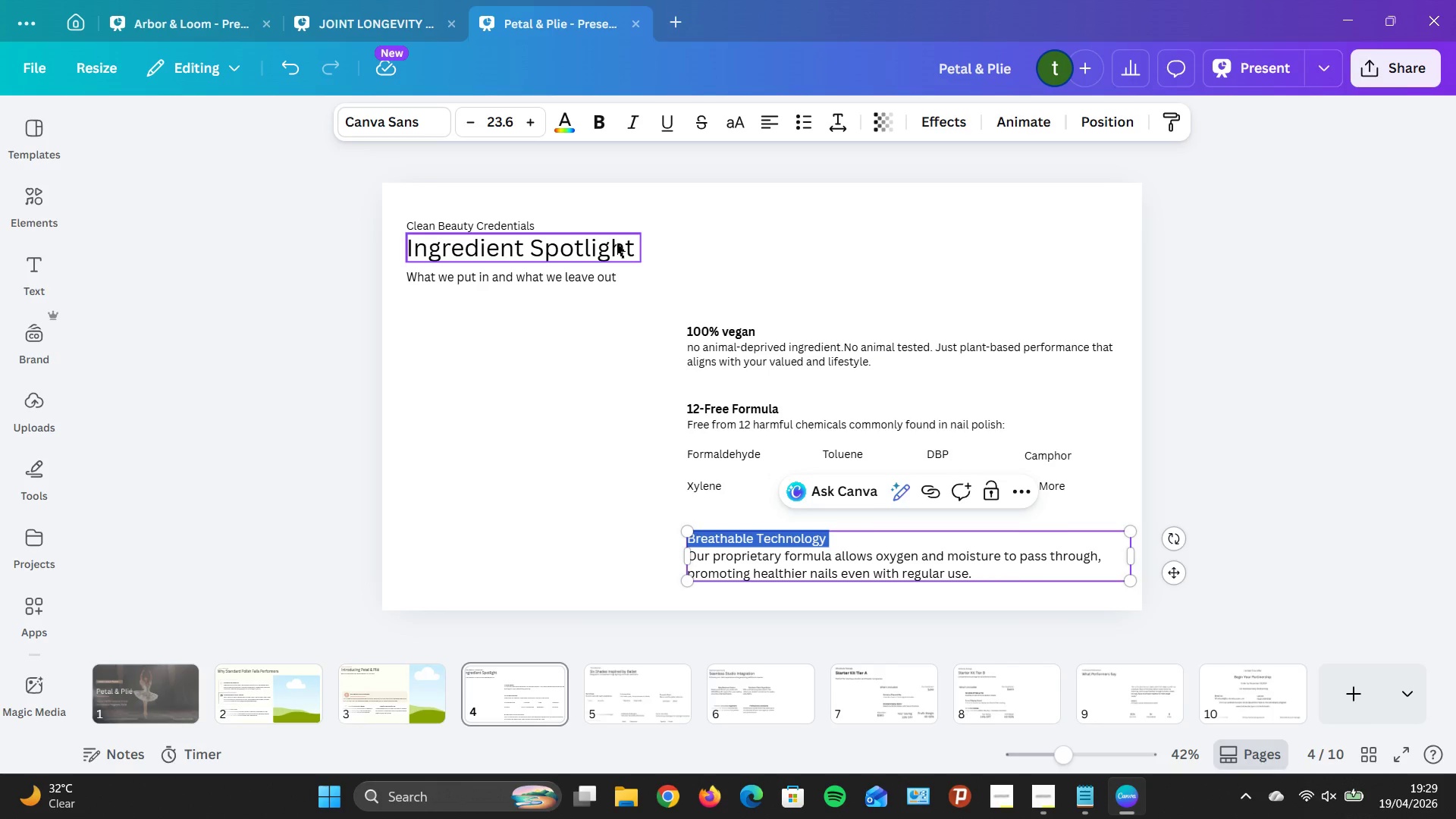 
left_click([602, 125])
 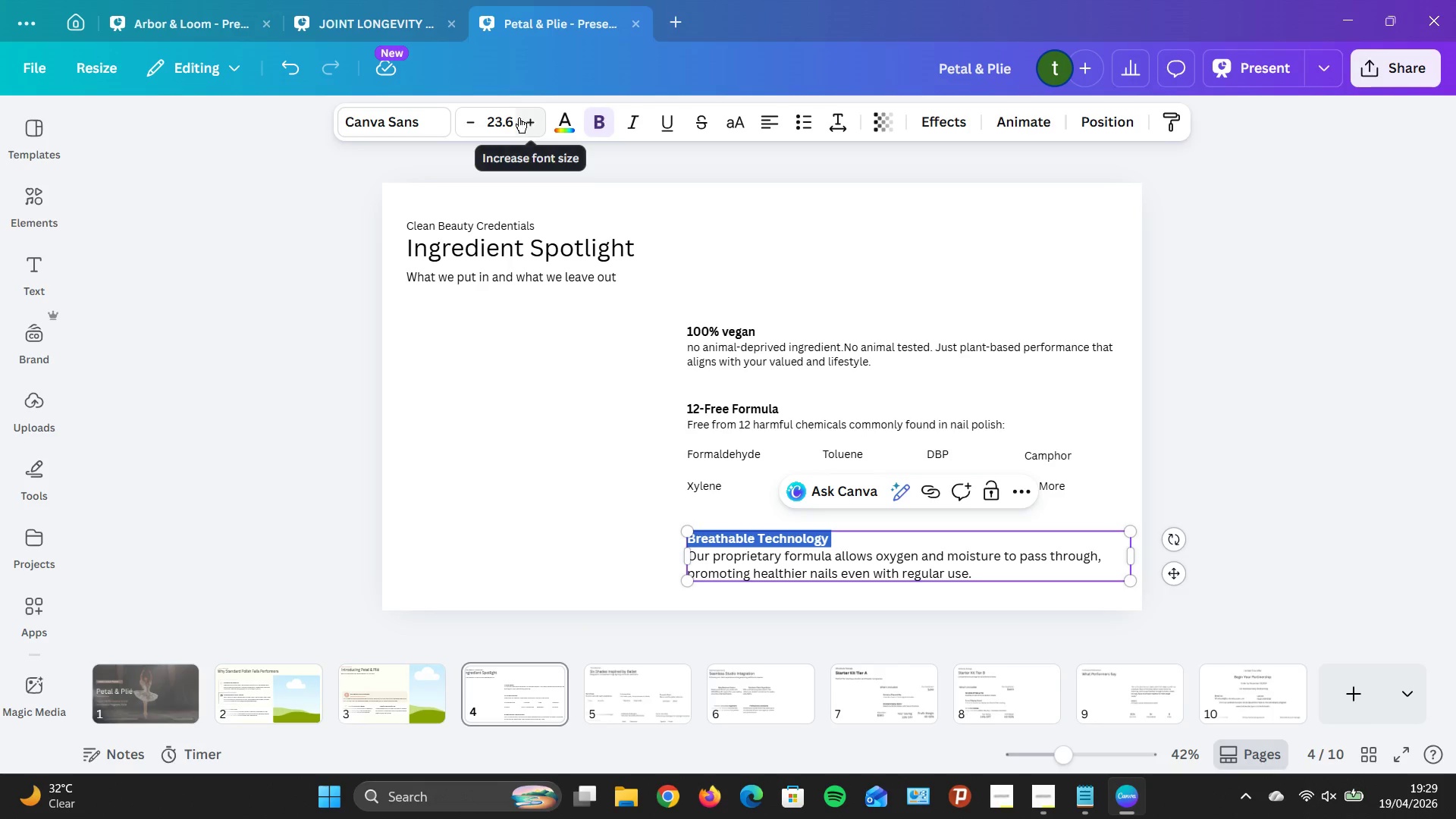 
left_click([510, 118])
 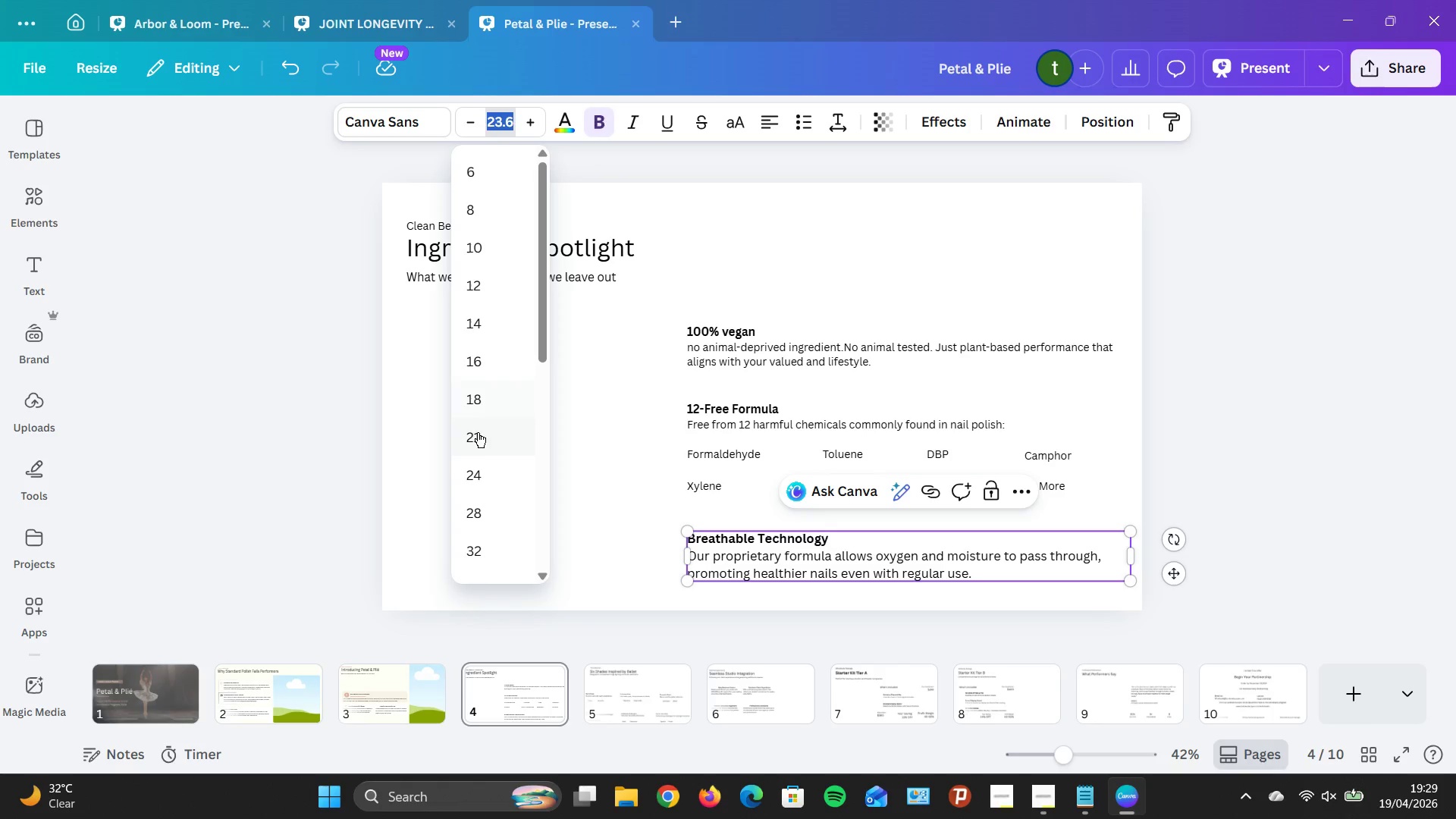 
left_click([475, 440])
 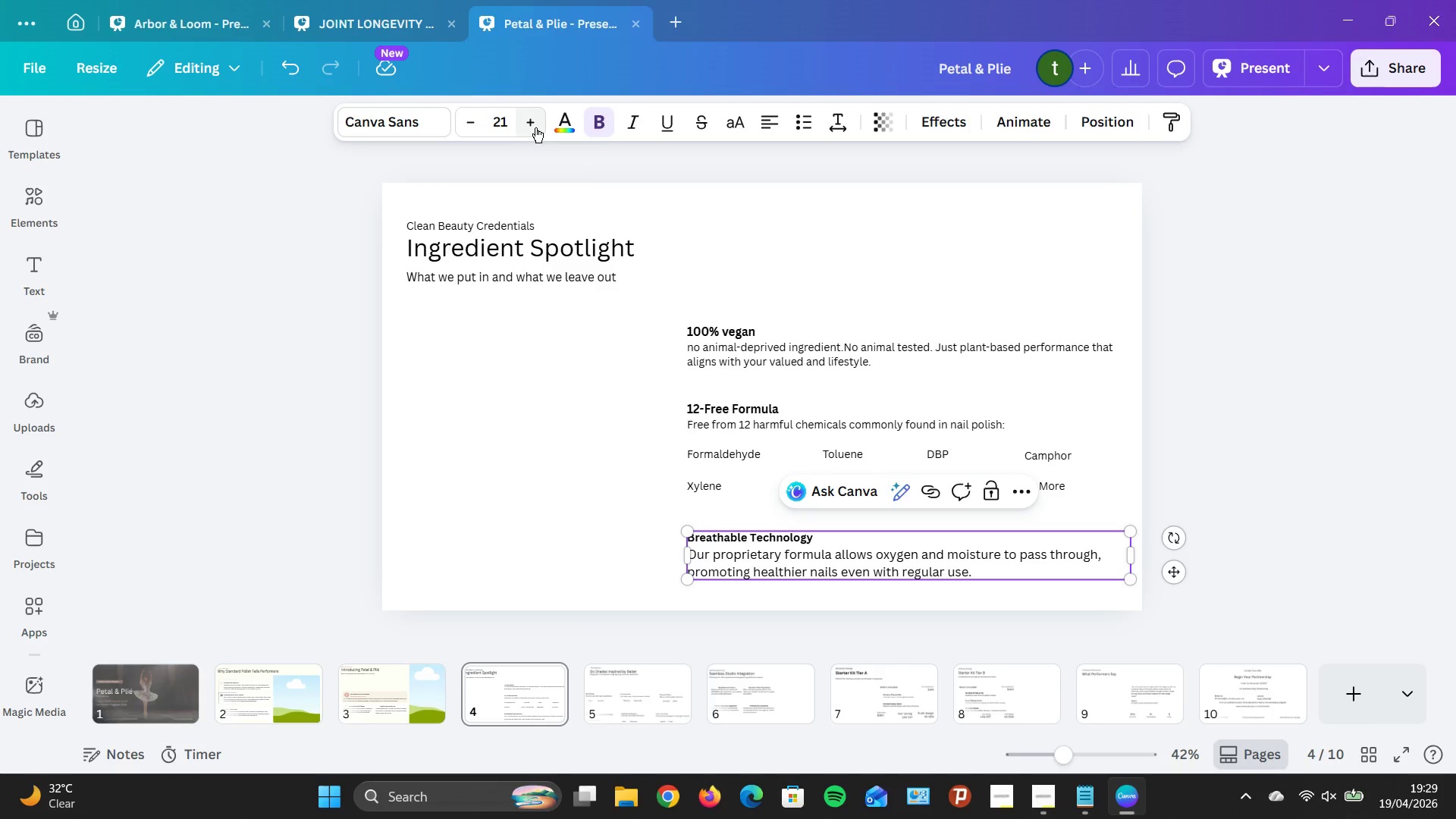 
left_click([535, 127])
 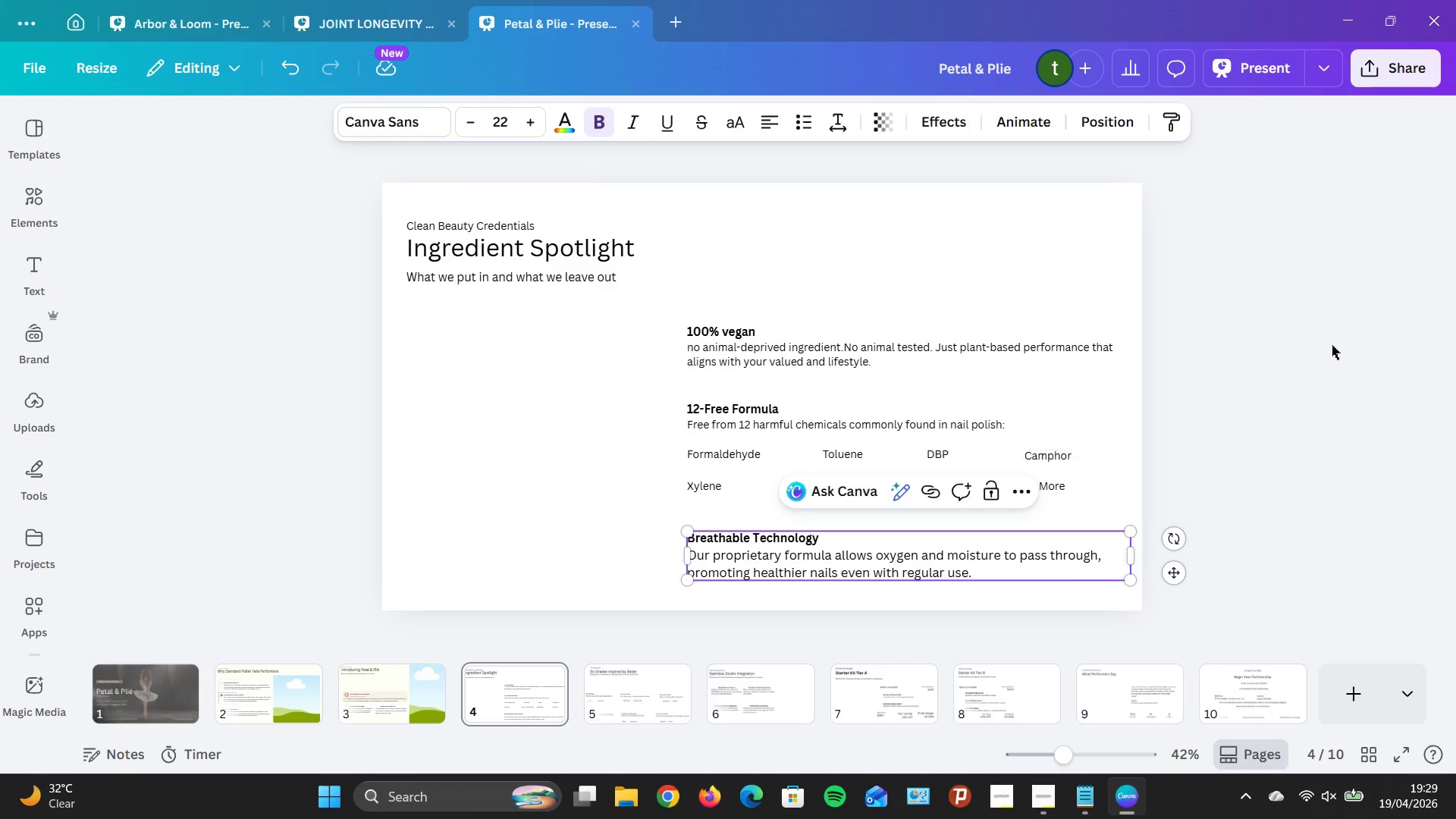 
left_click([1332, 345])
 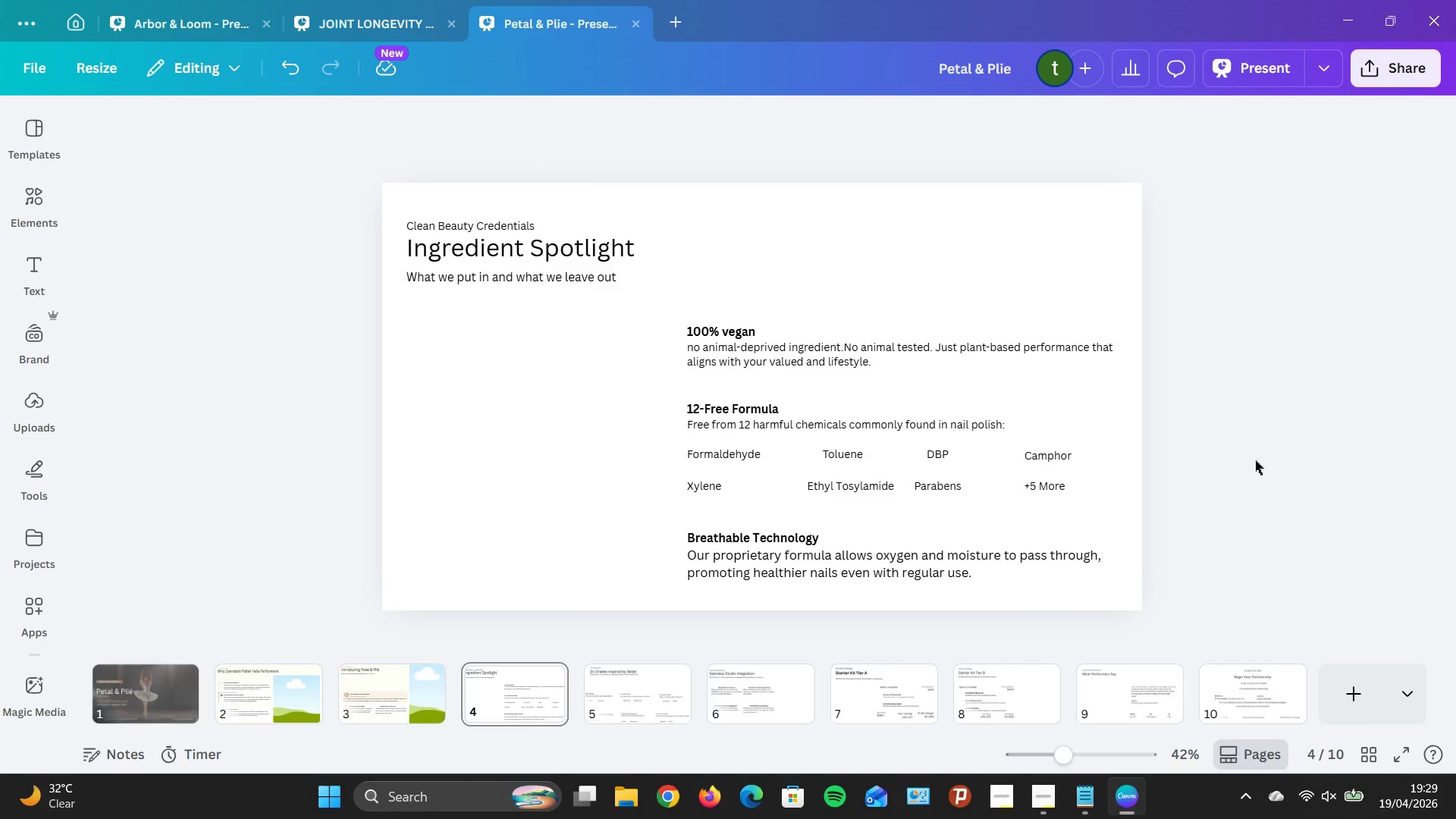 
left_click([1288, 454])
 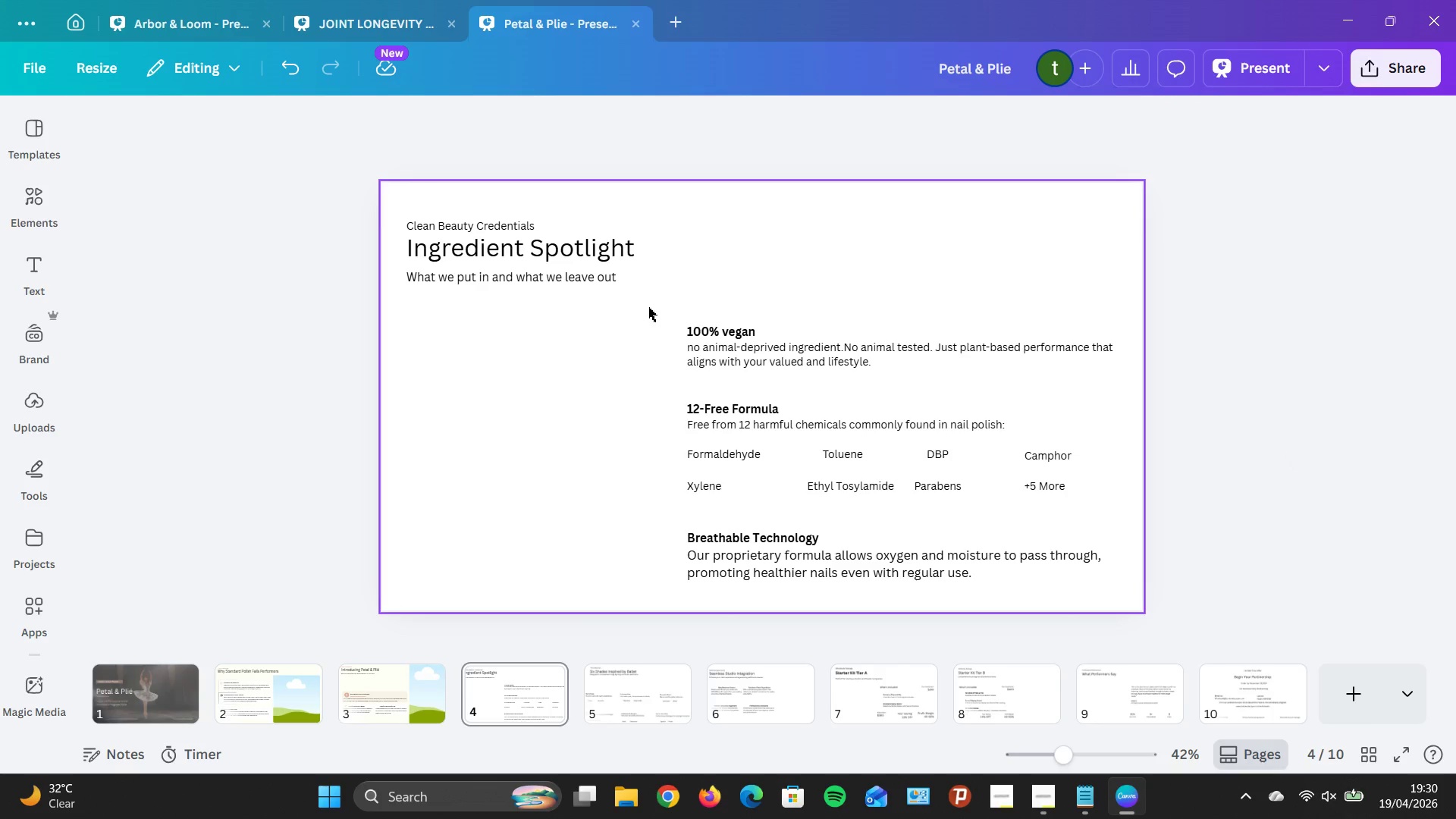 
left_click_drag(start_coordinate=[649, 308], to_coordinate=[1112, 610])
 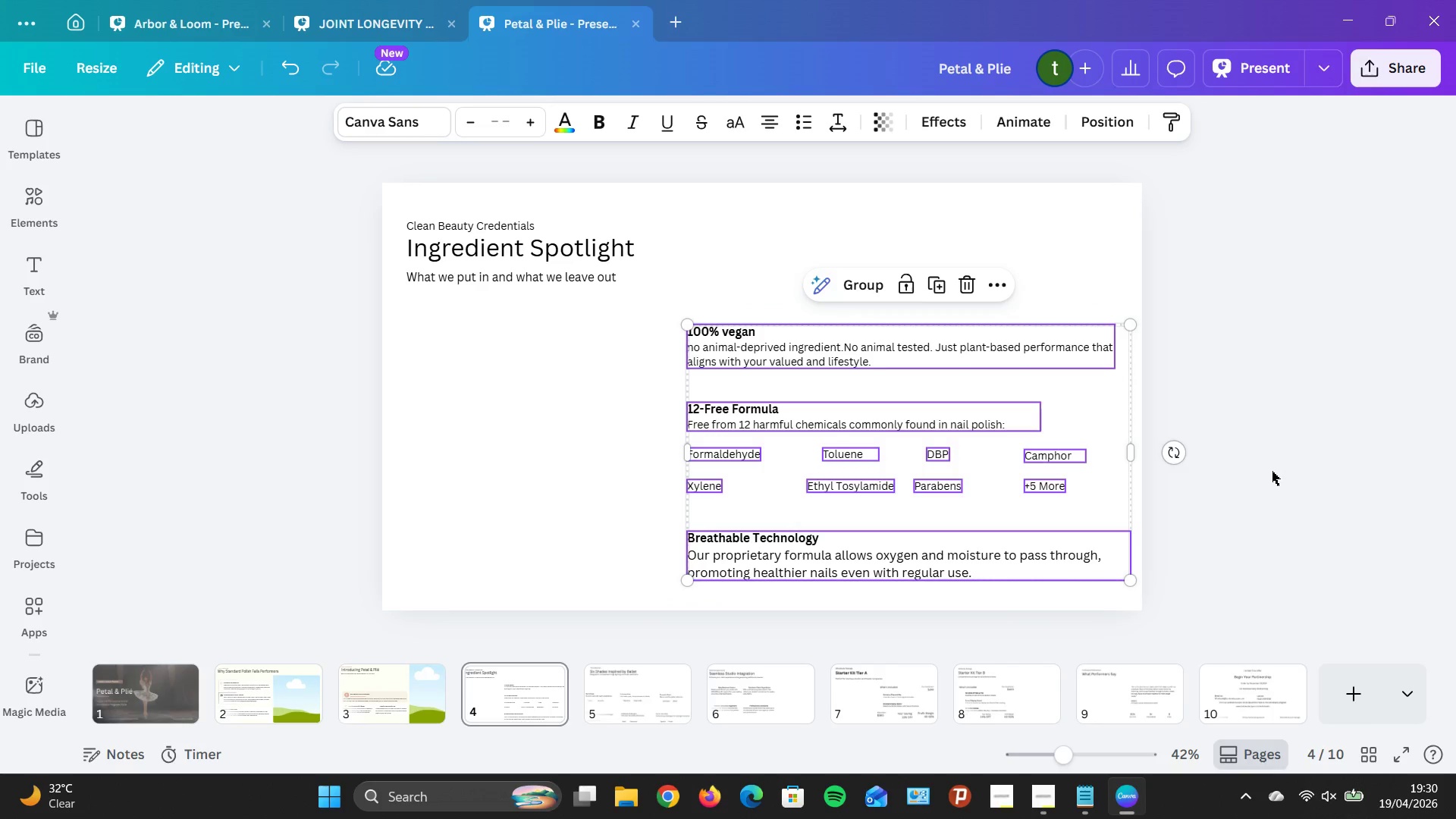 
key(ArrowUp)
 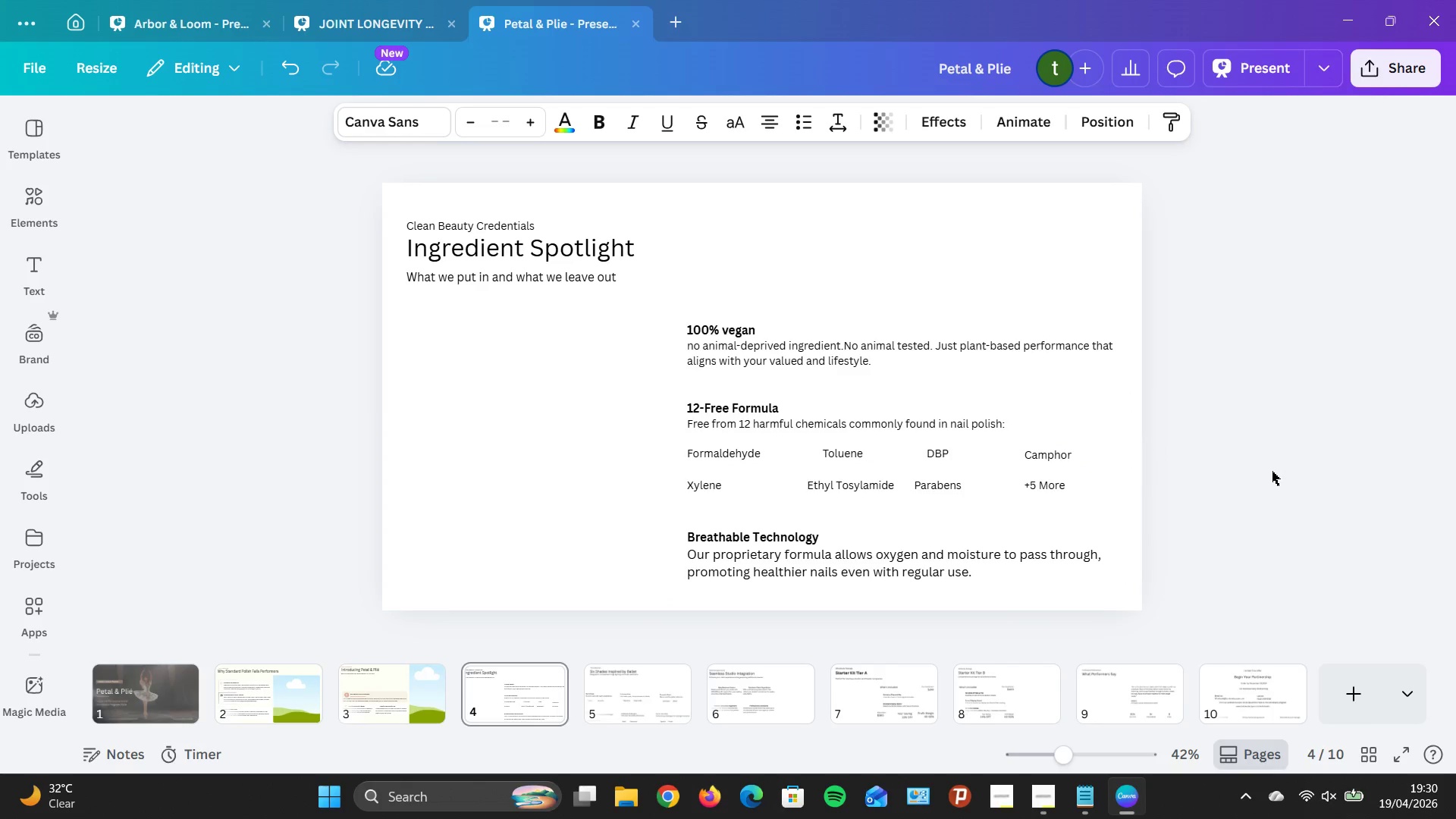 
key(ArrowUp)
 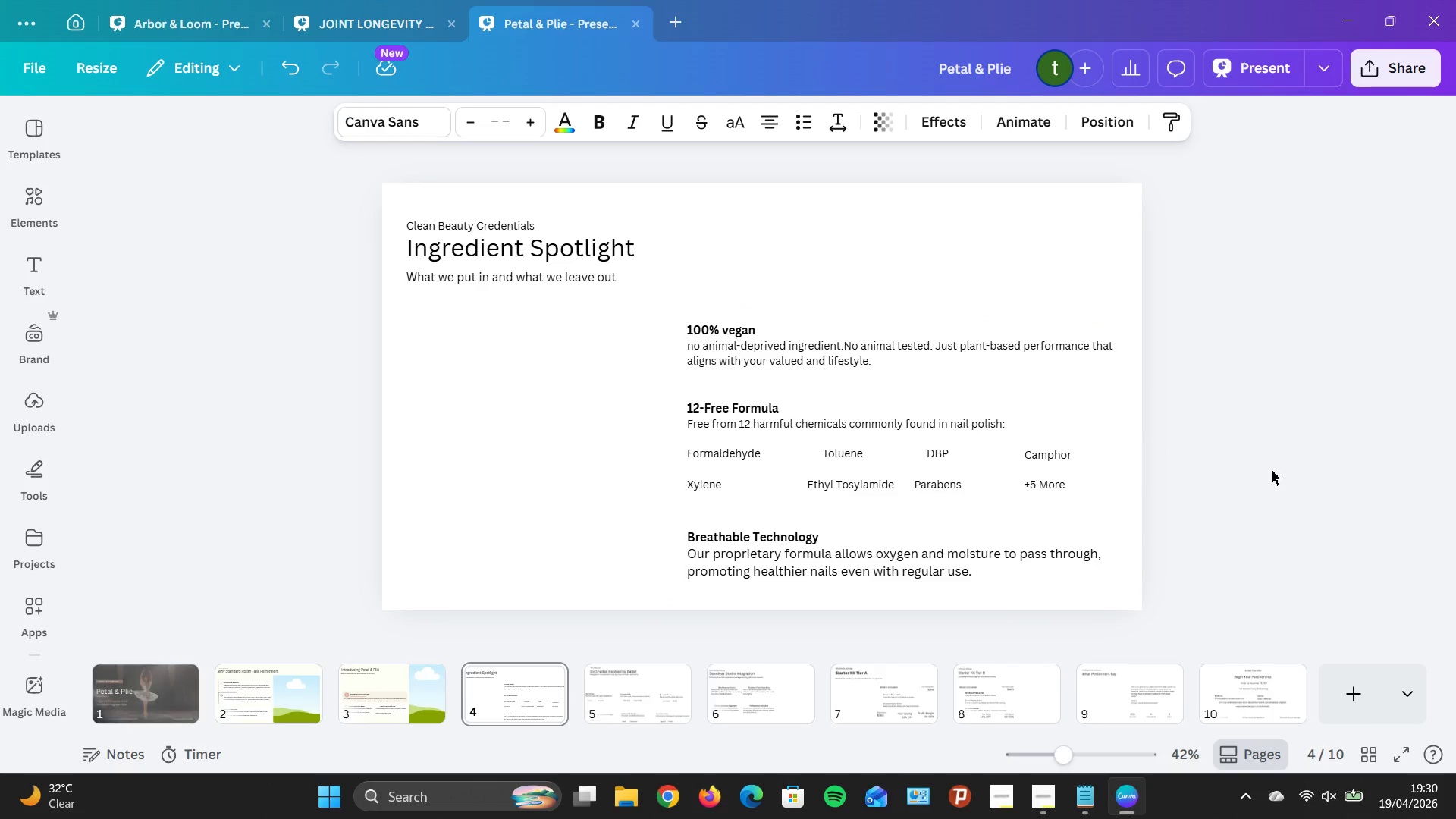 
key(ArrowUp)
 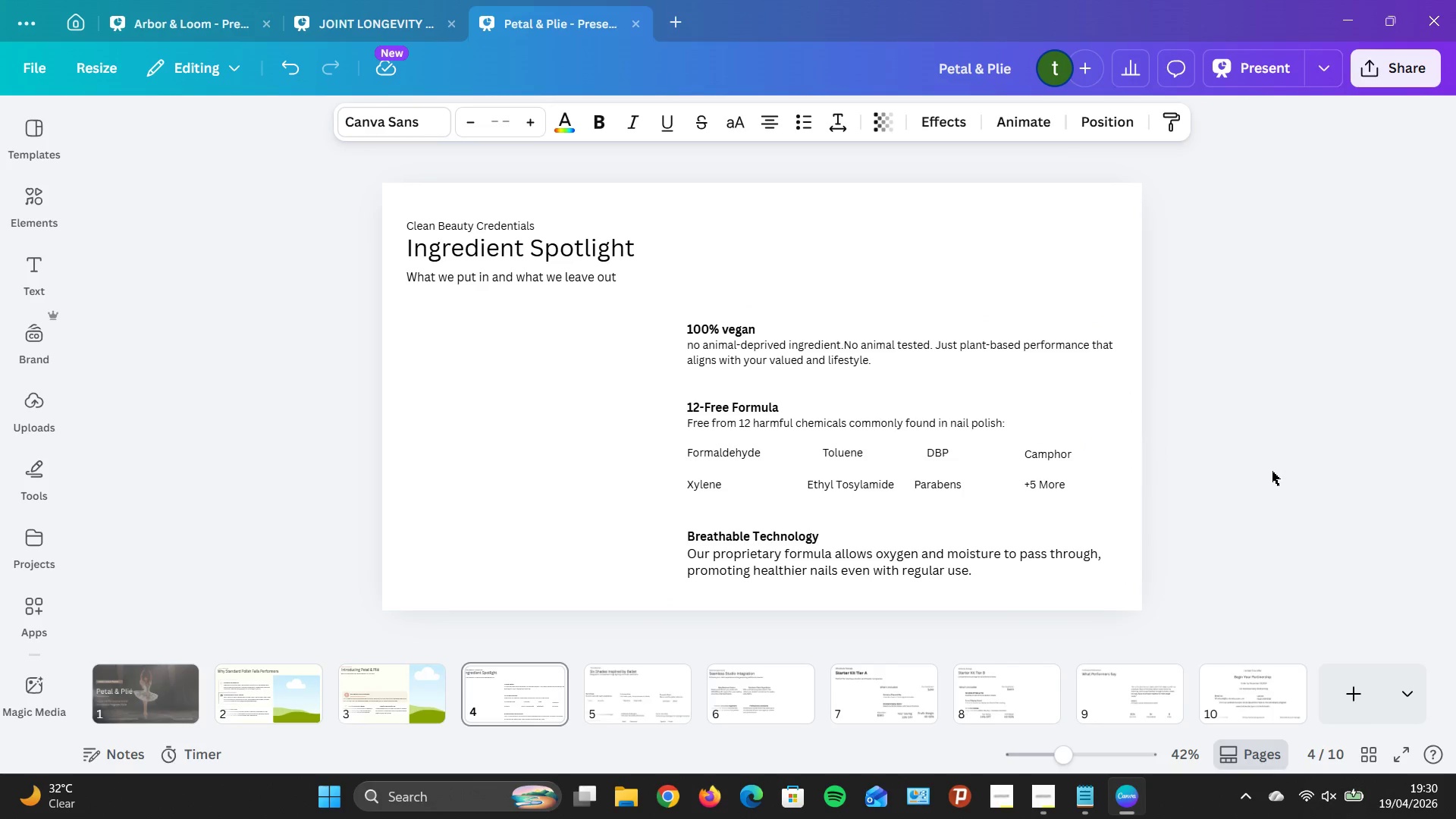 
hold_key(key=ArrowUp, duration=0.83)
 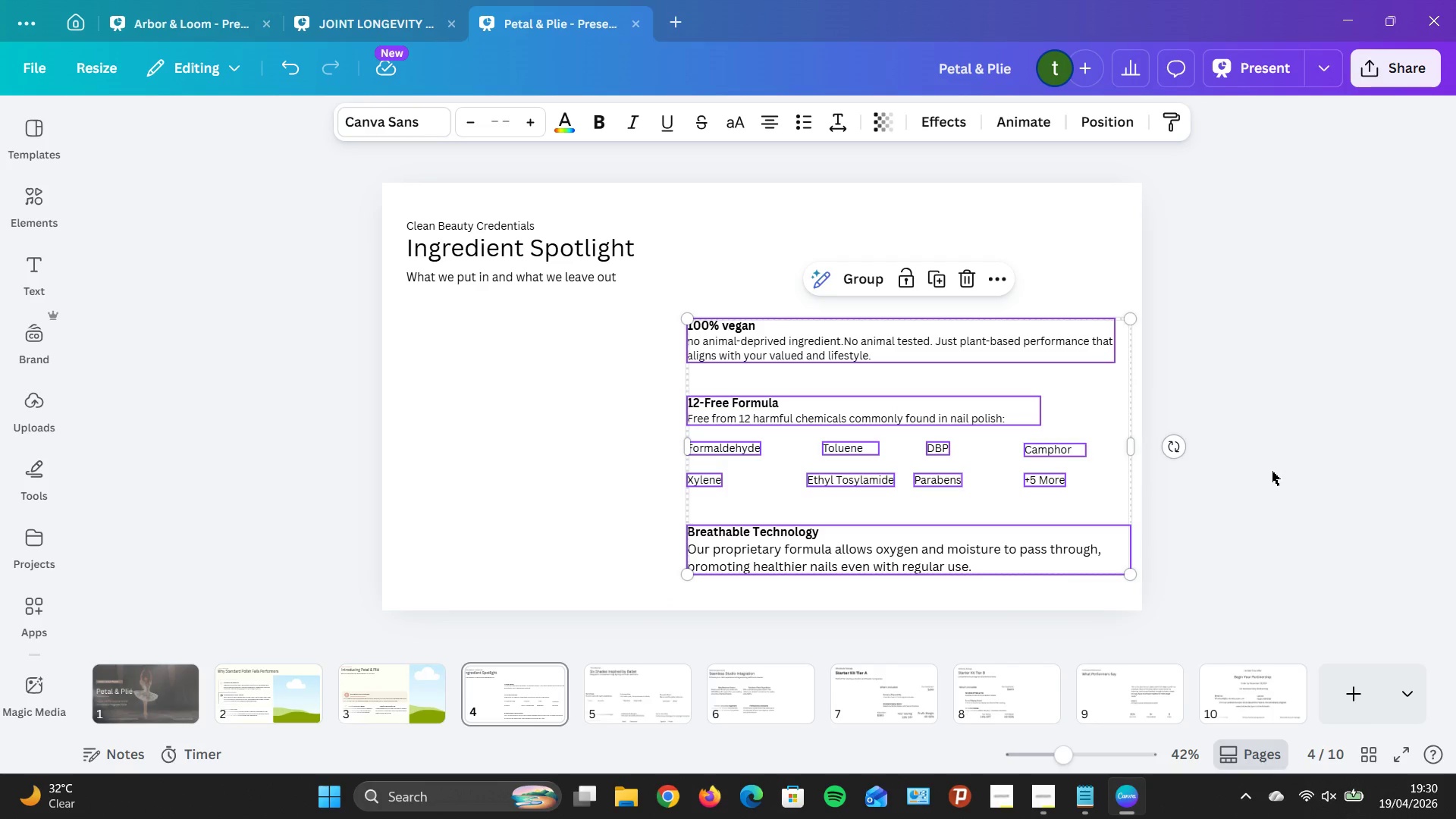 
wait(5.95)
 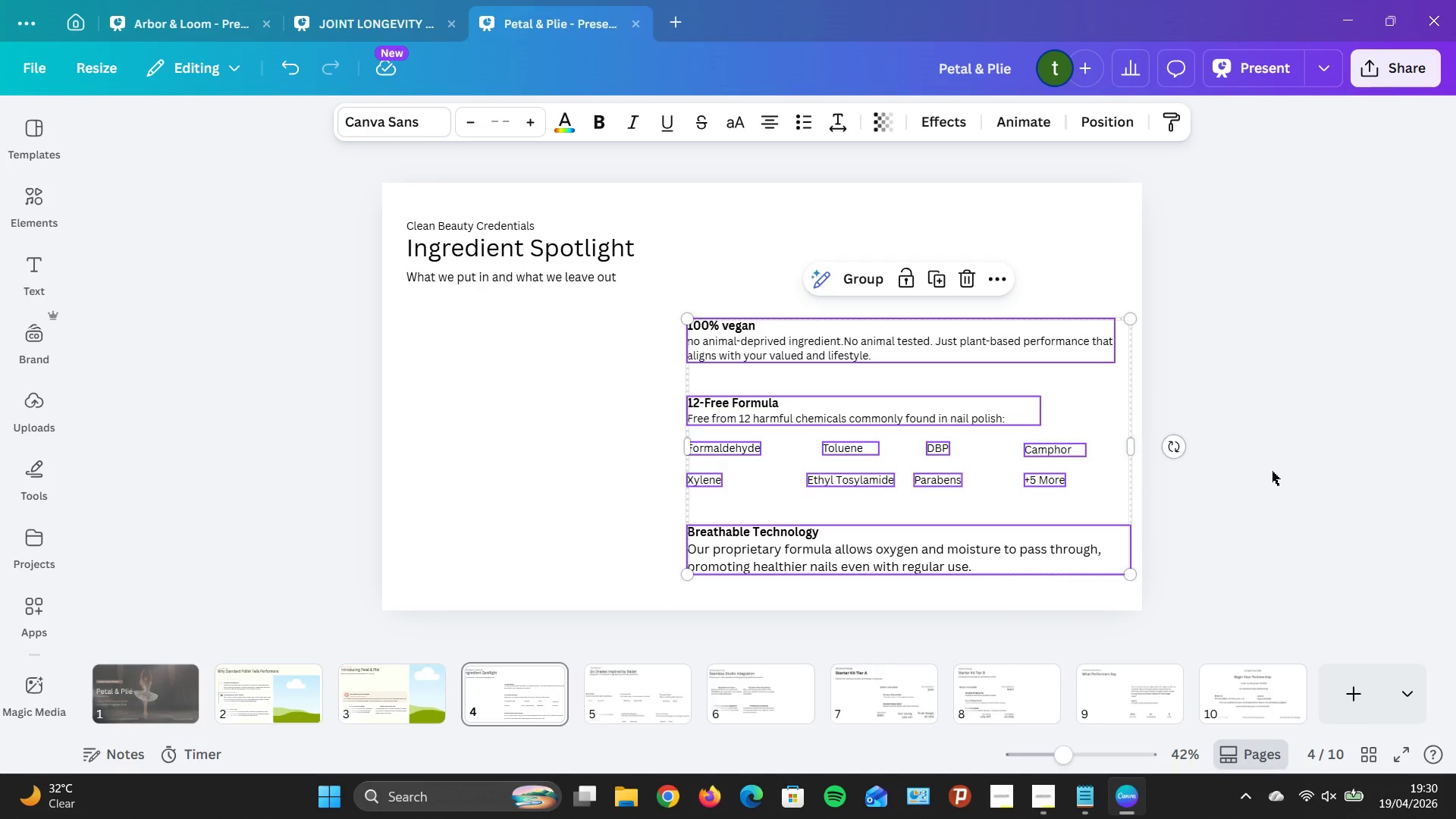 
left_click([1290, 440])
 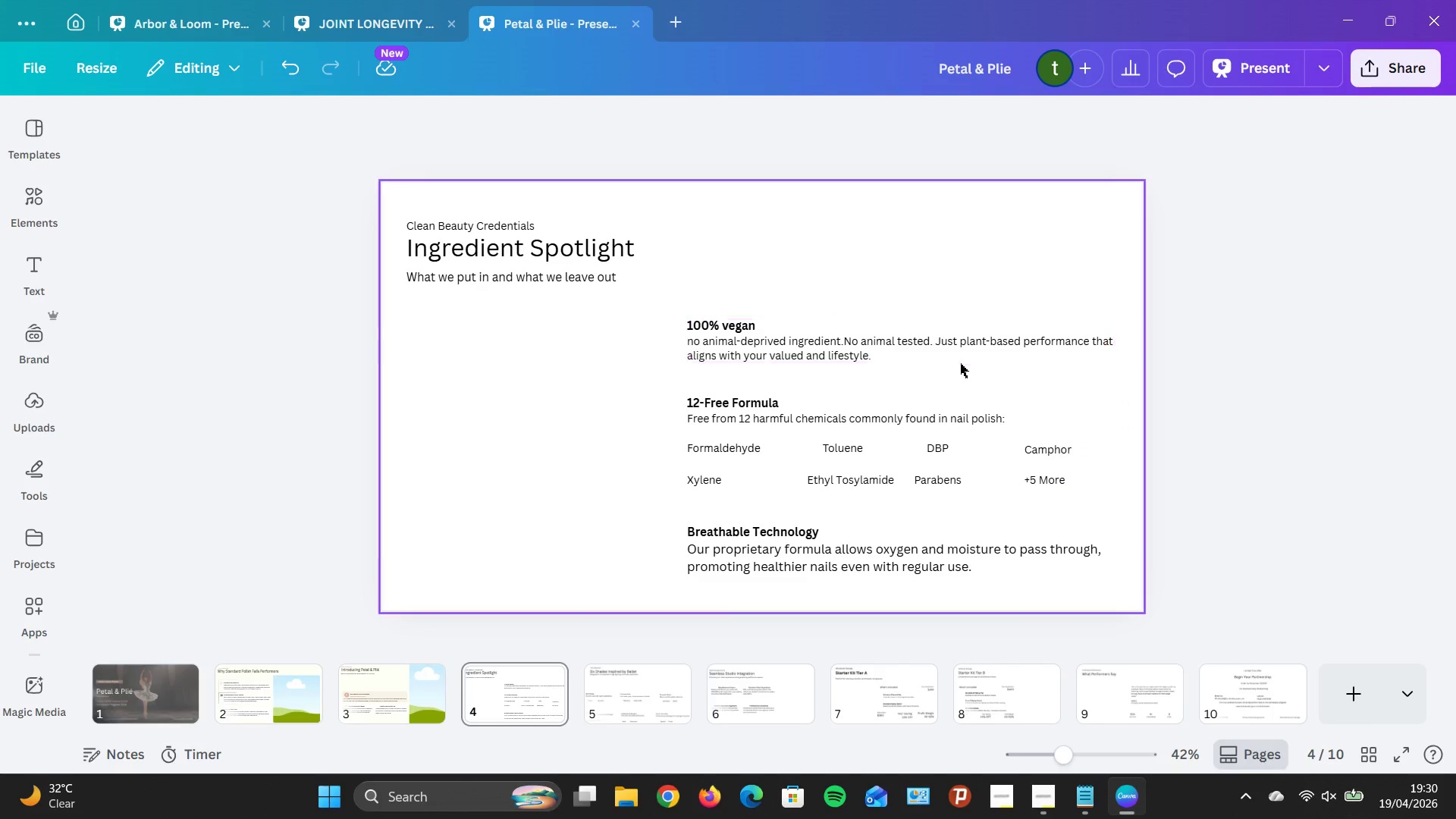 
wait(6.09)
 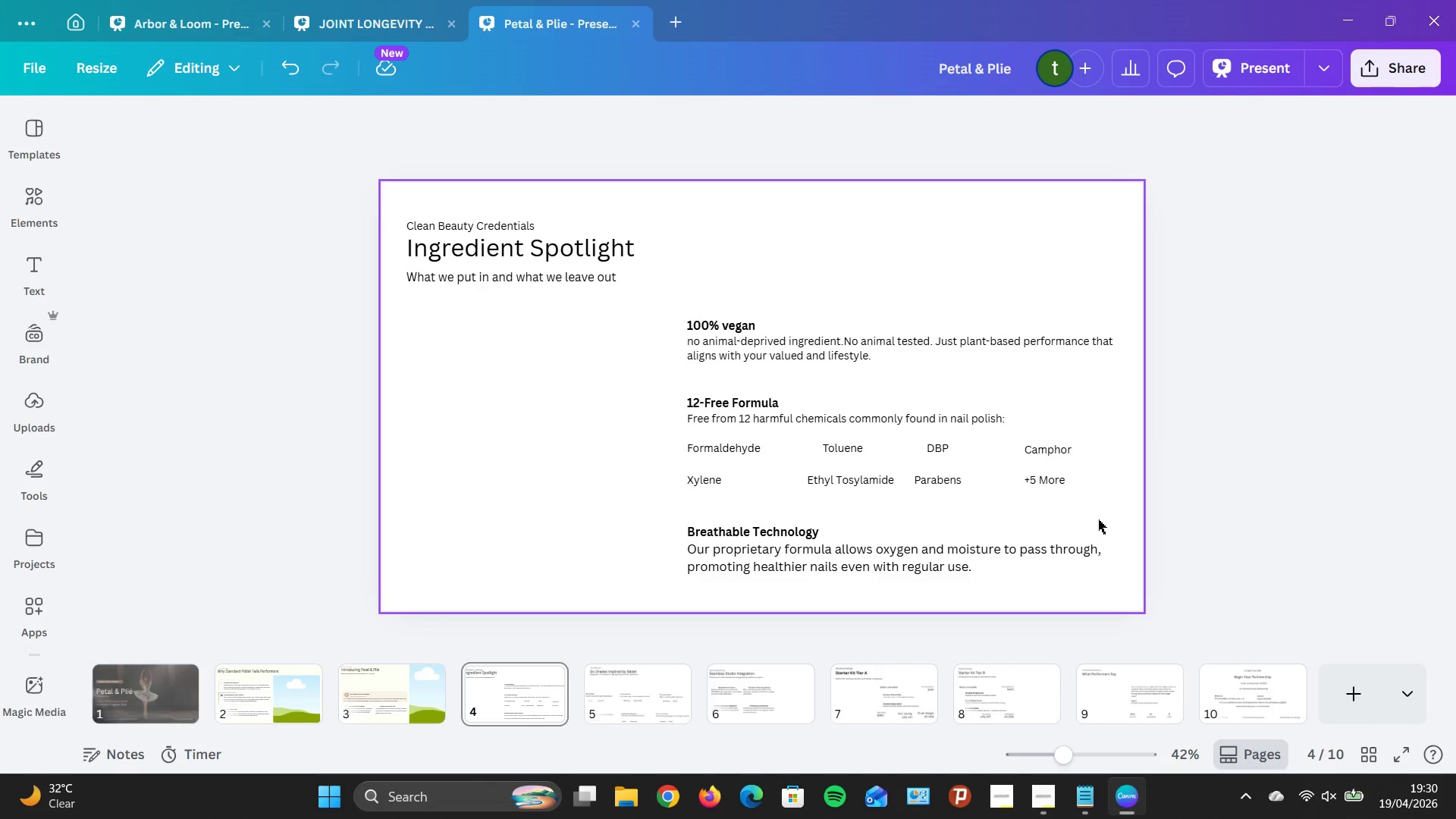 
double_click([691, 403])
 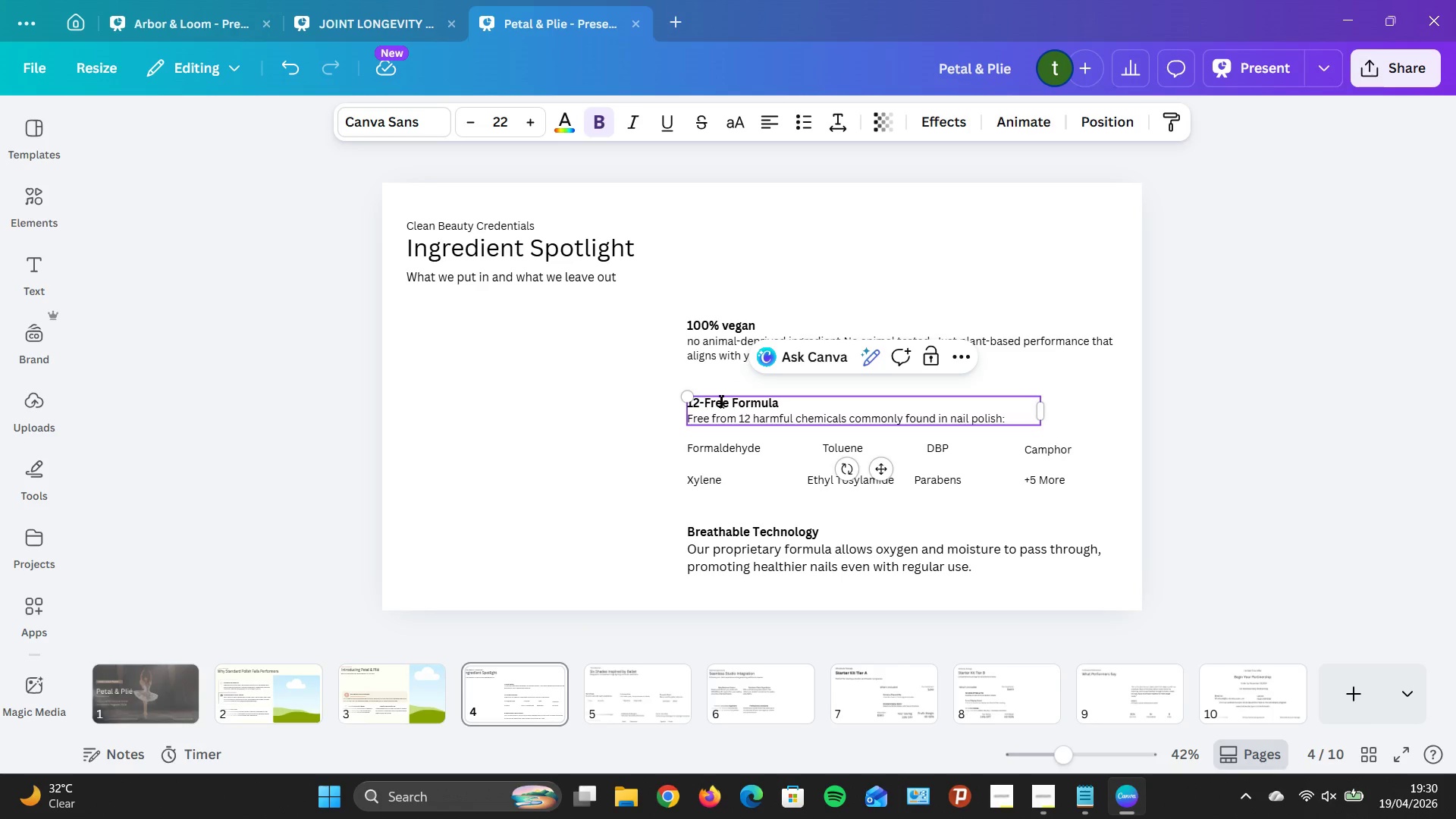 
left_click([720, 401])
 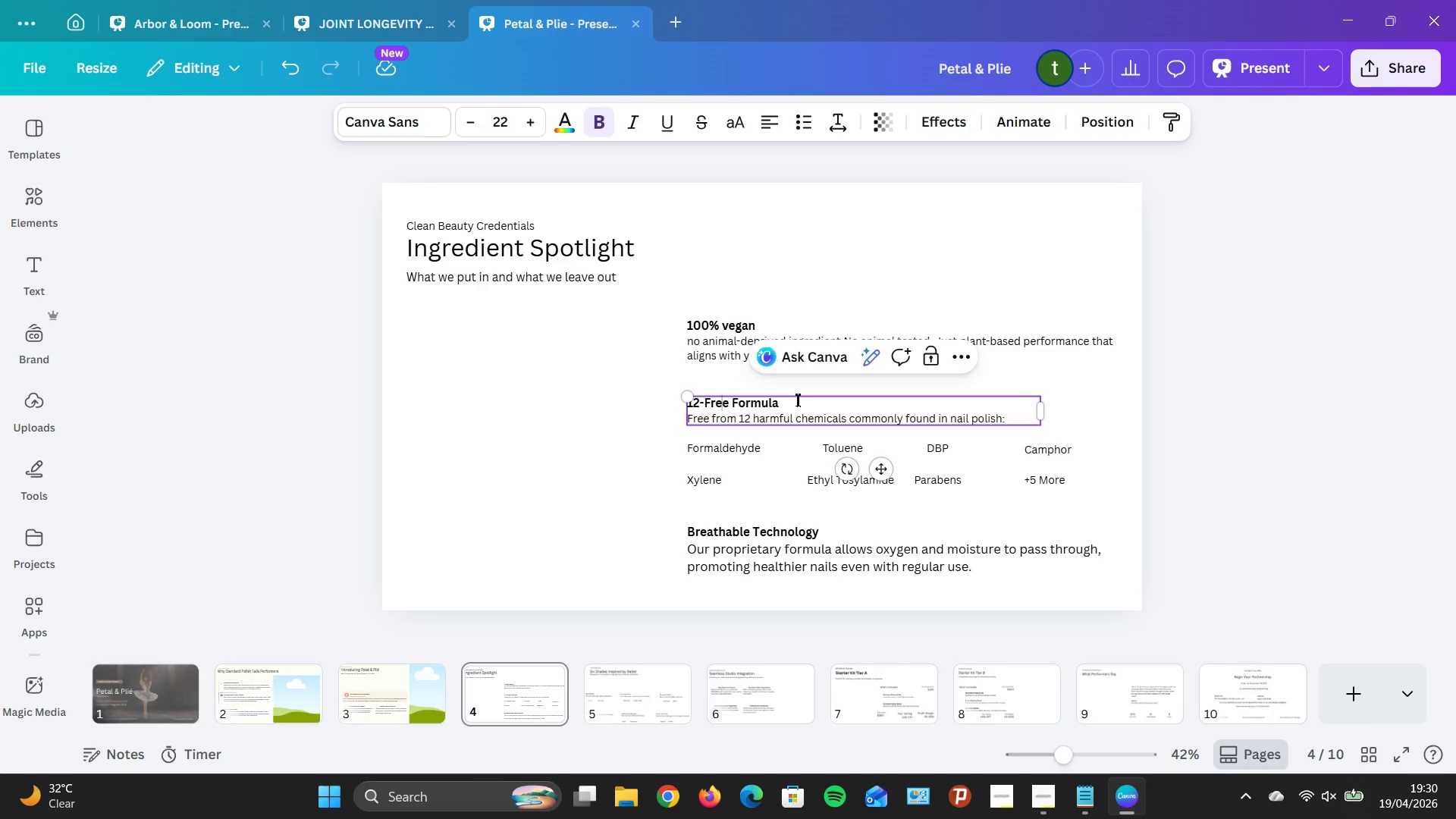 
key(ArrowLeft)
 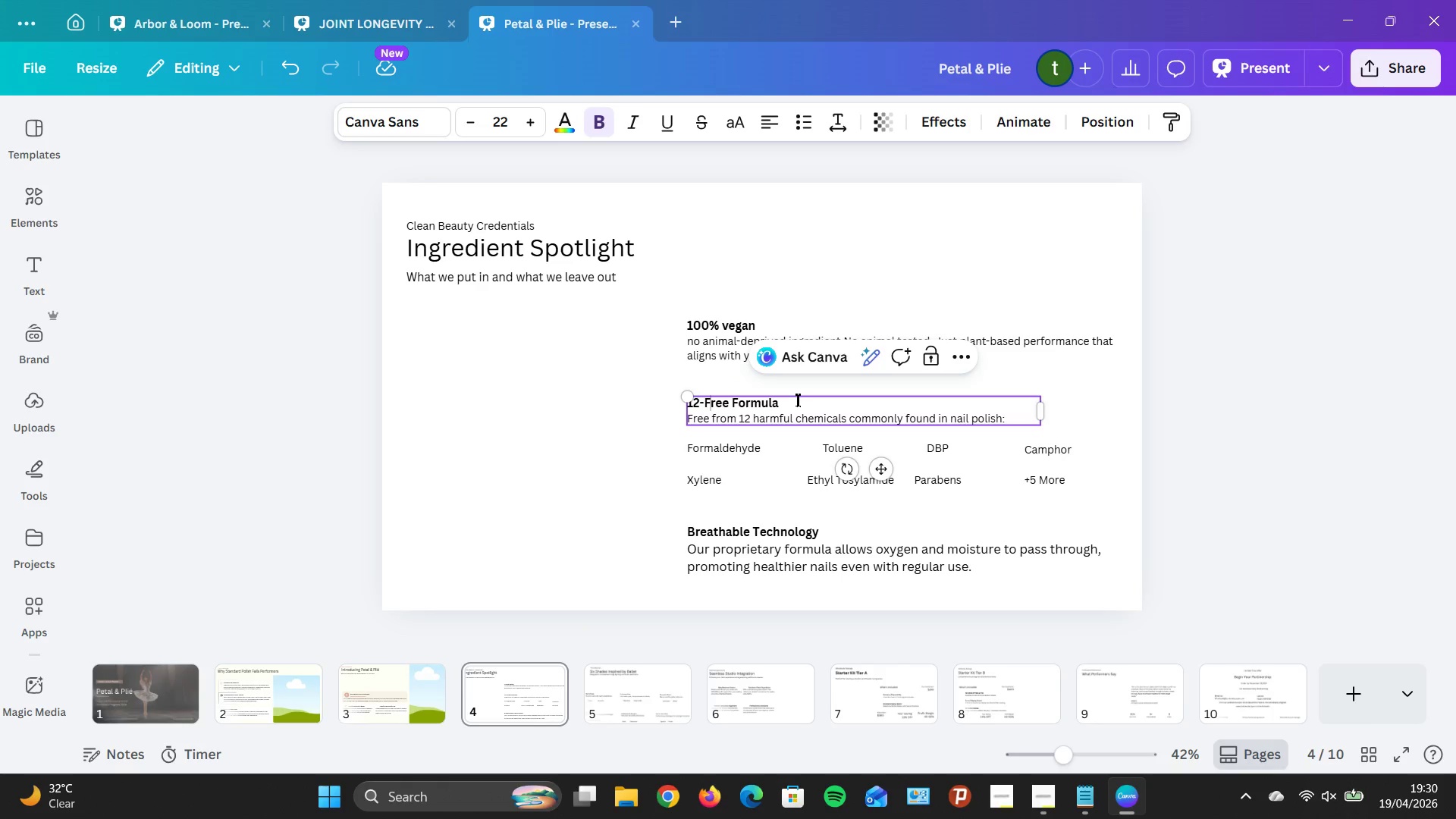 
key(ArrowLeft)
 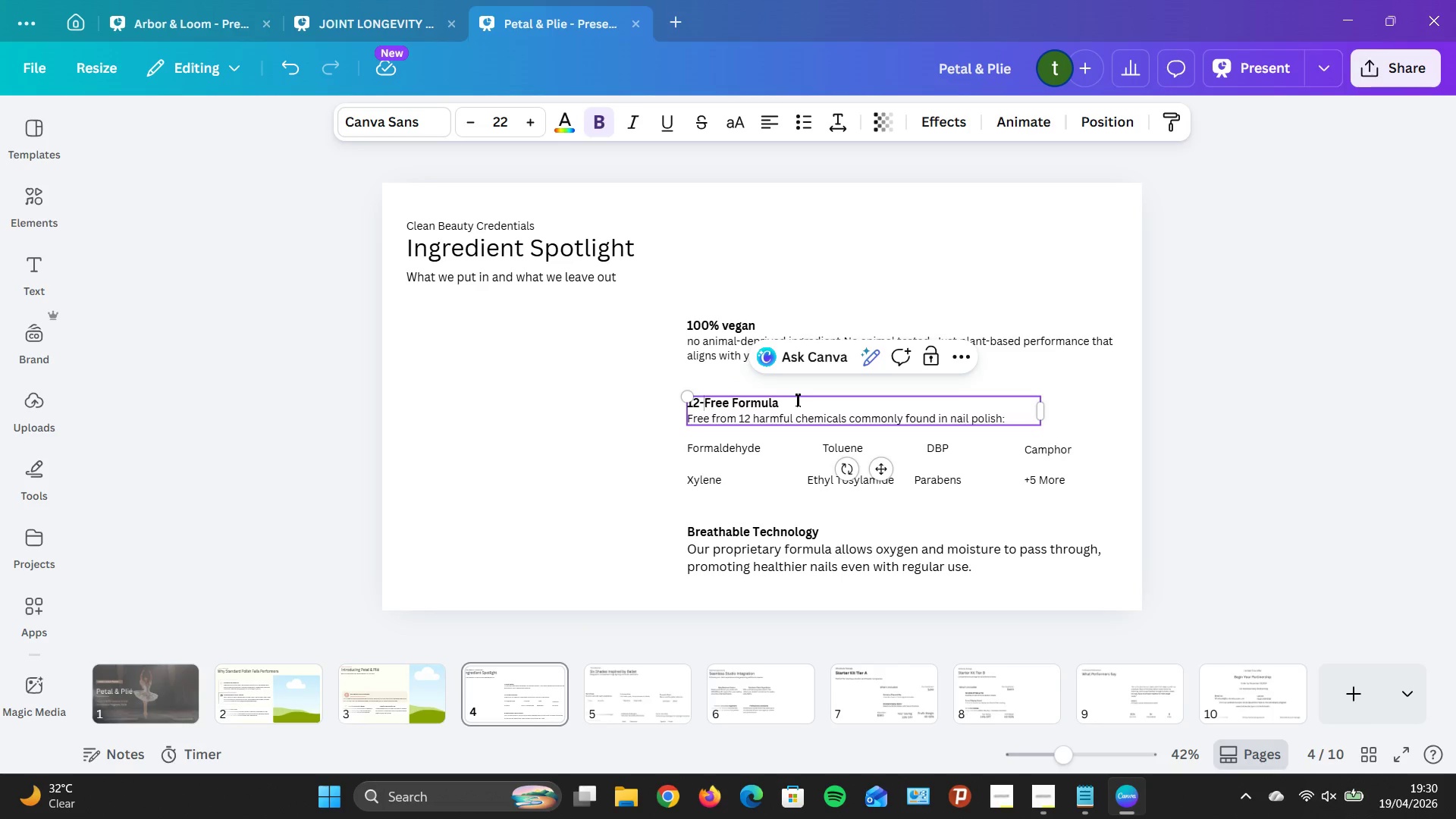 
key(ArrowLeft)
 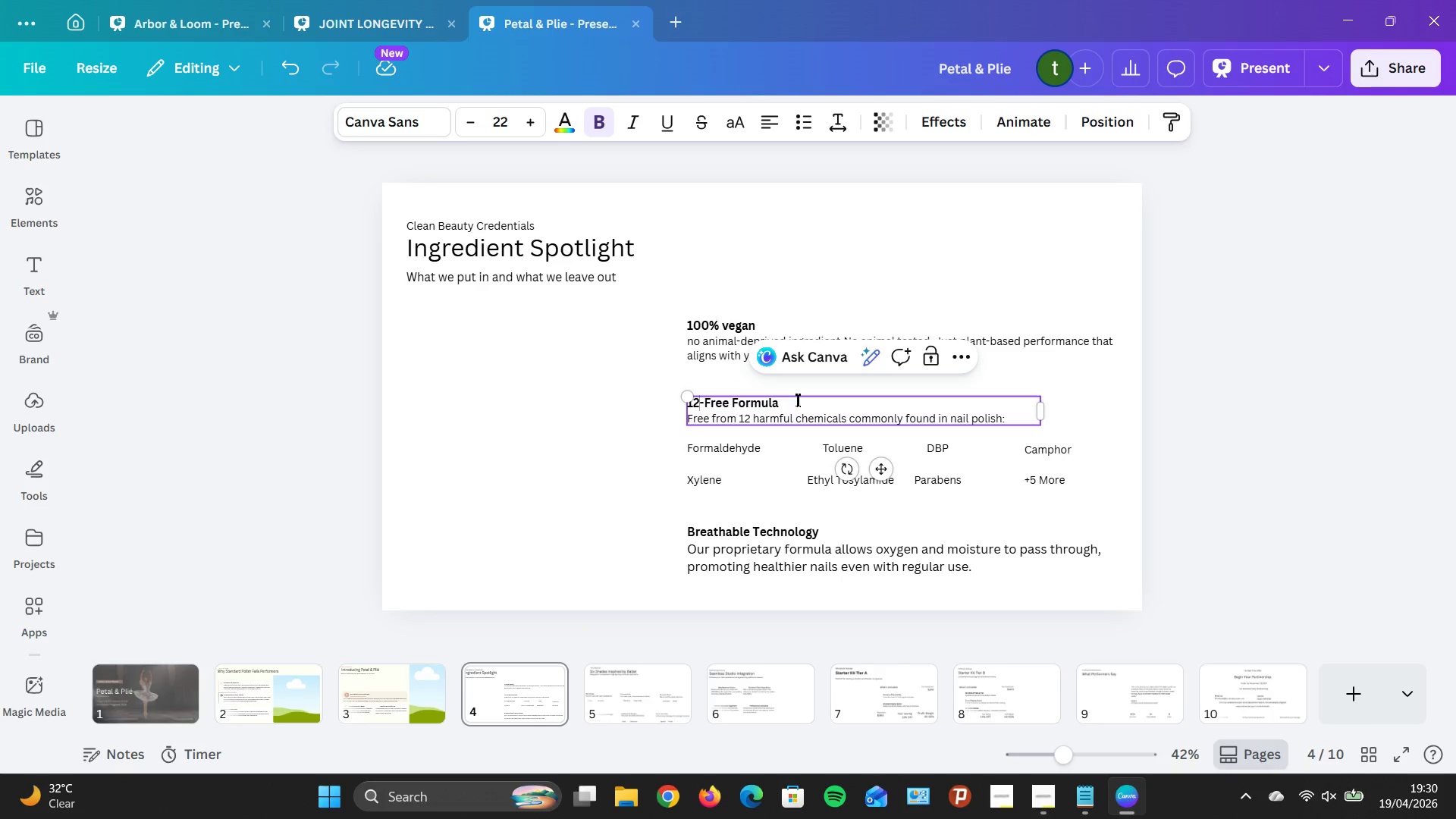 
key(ArrowLeft)
 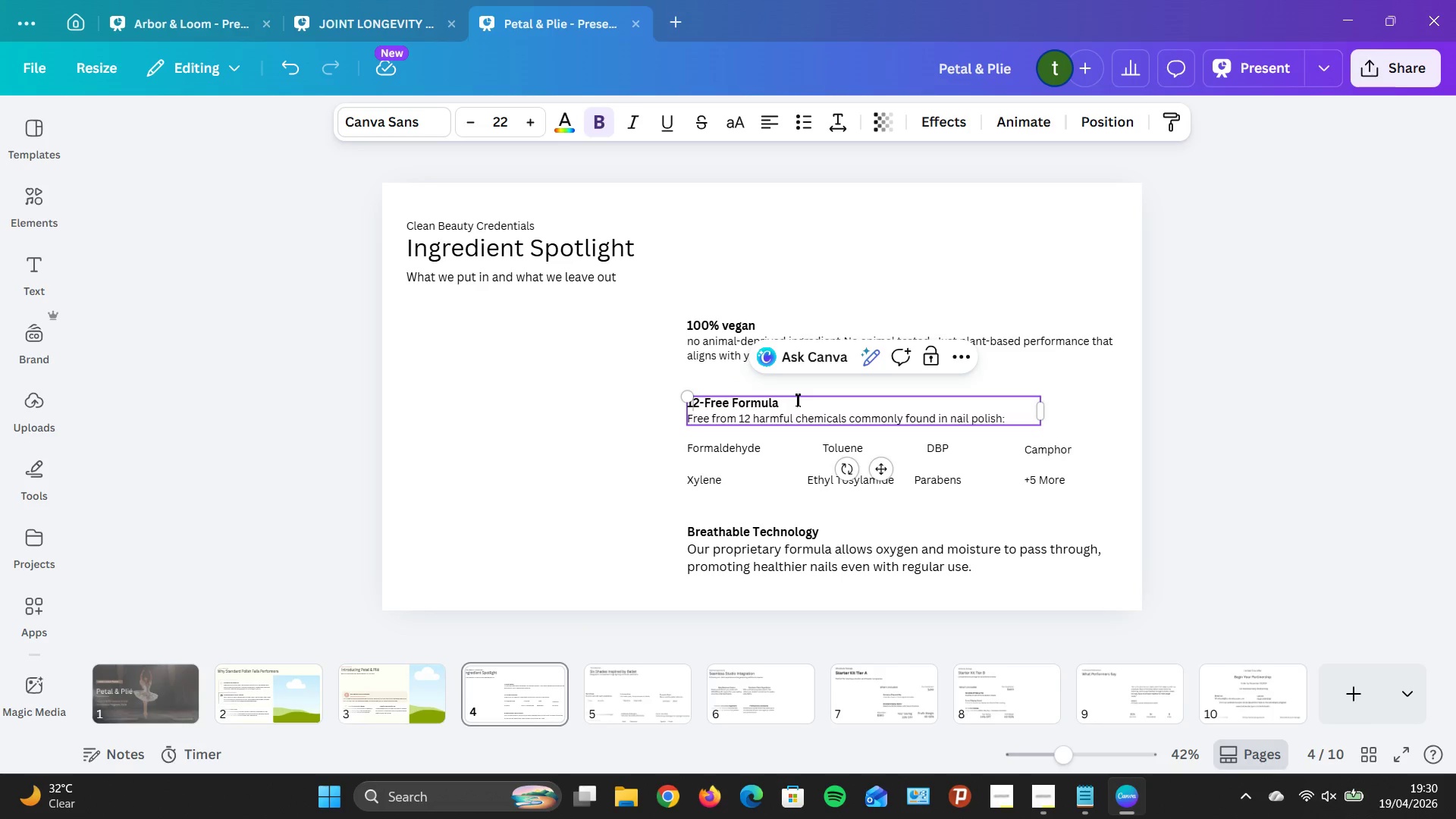 
key(ArrowLeft)
 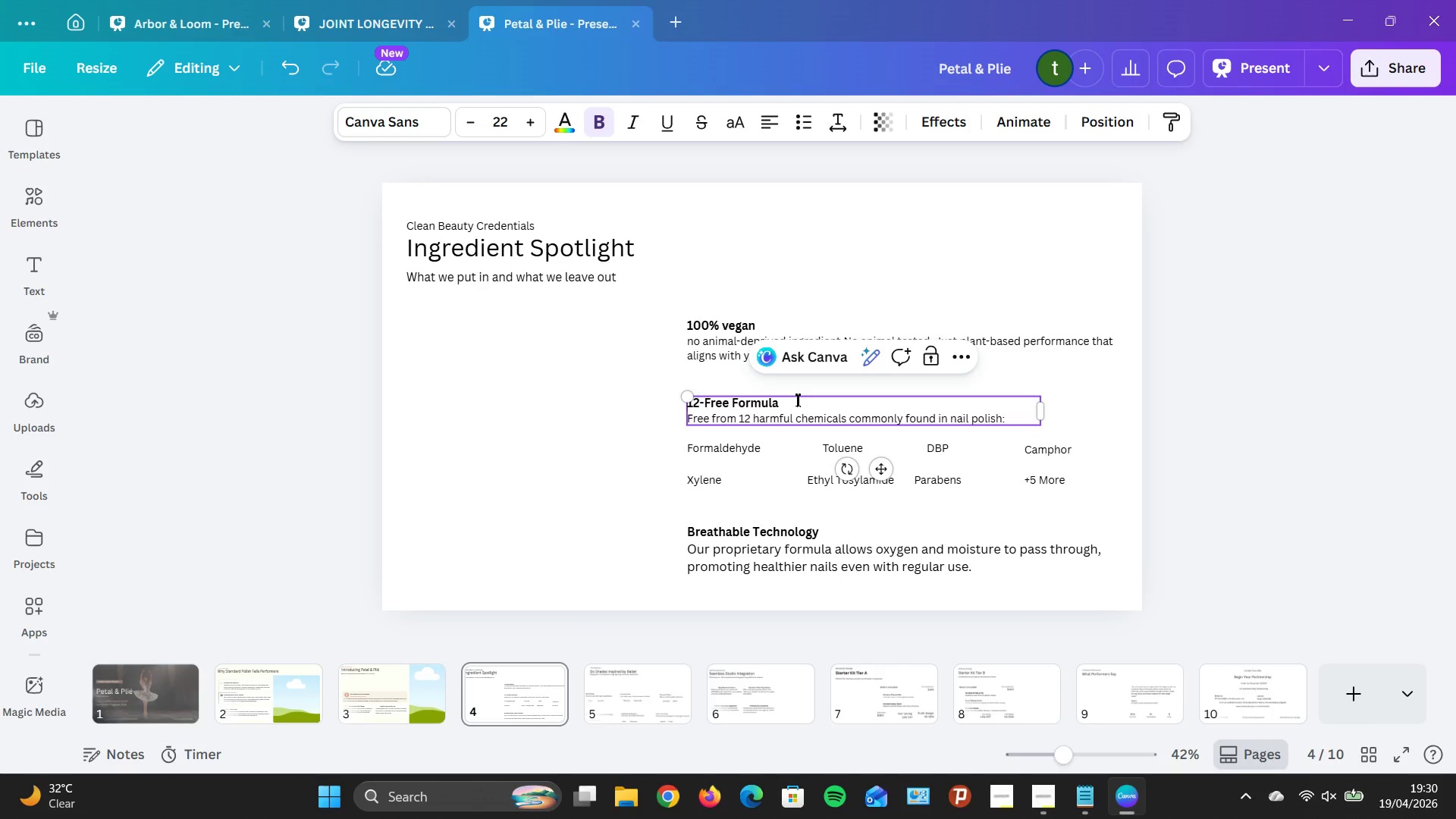 
key(ArrowLeft)
 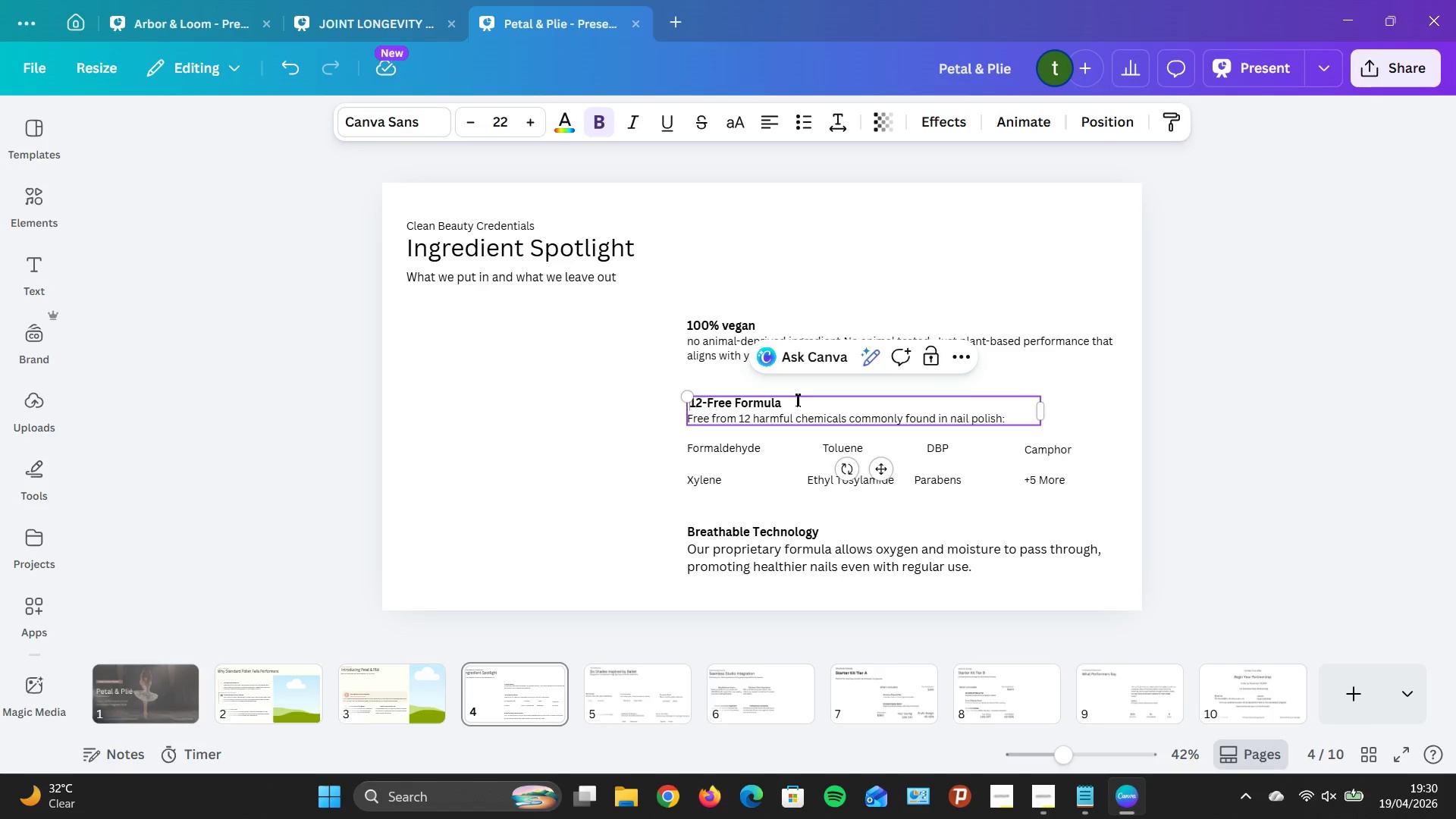 
hold_key(key=Space, duration=1.14)
 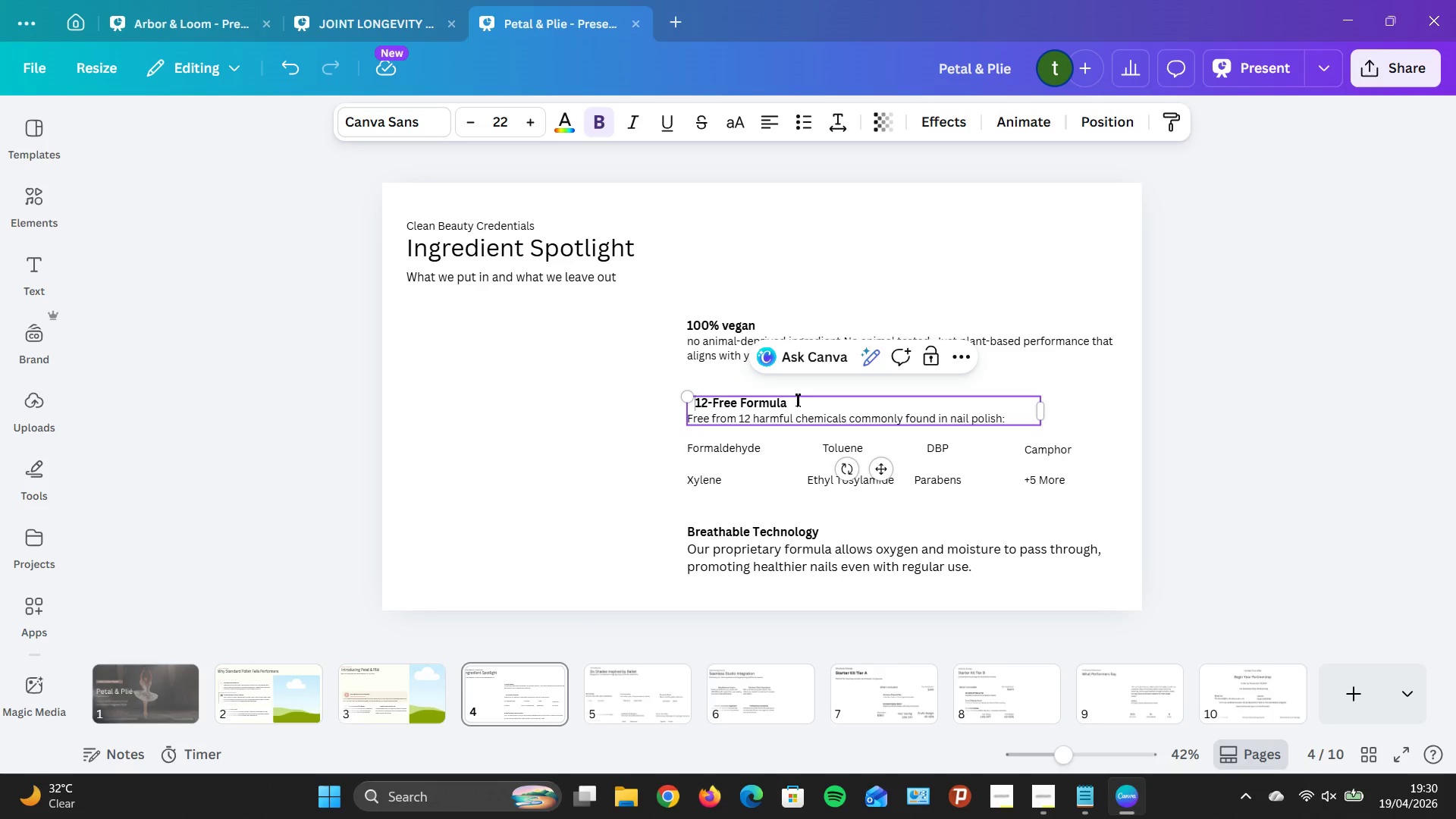 
key(Space)
 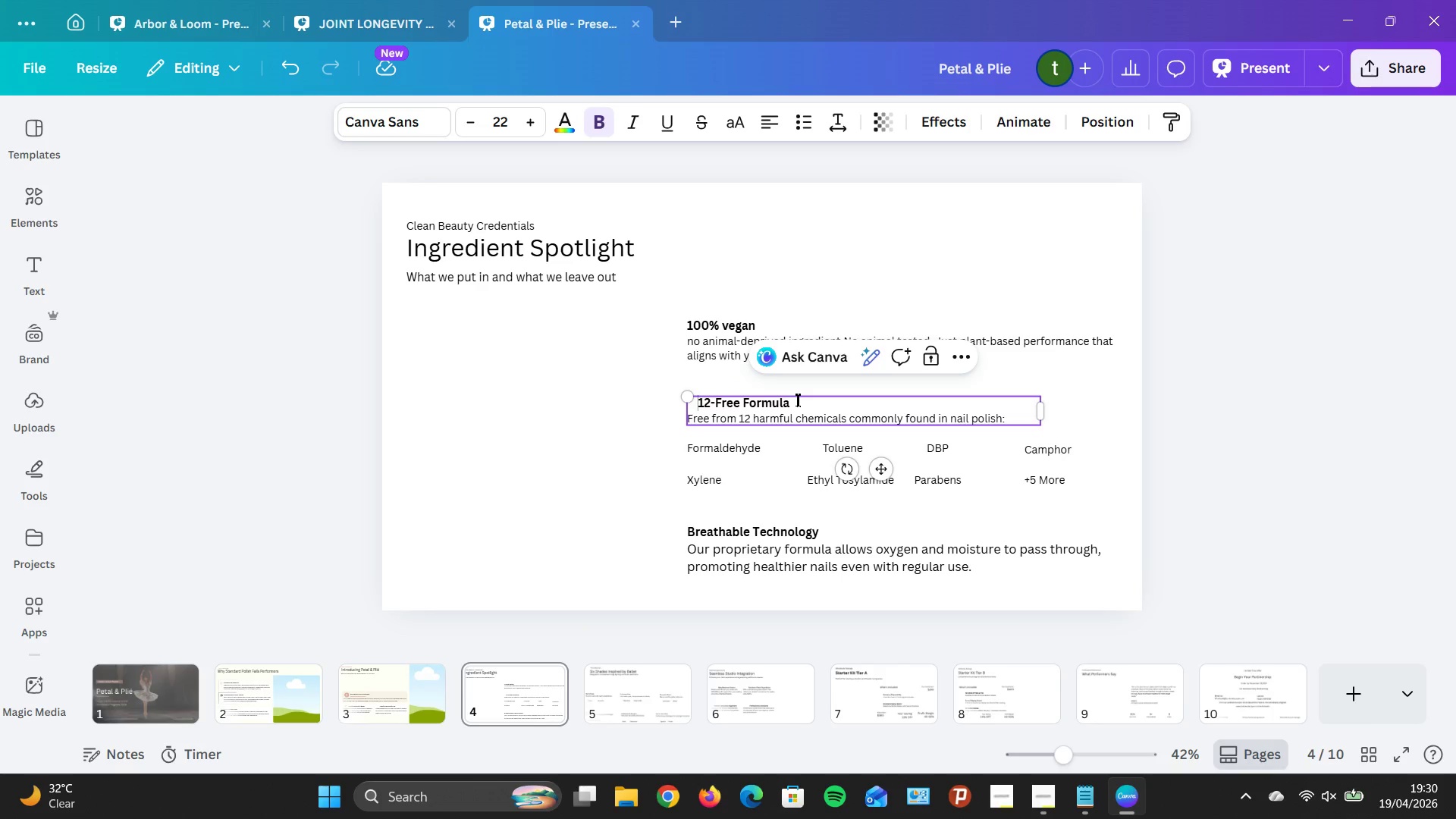 
key(Space)
 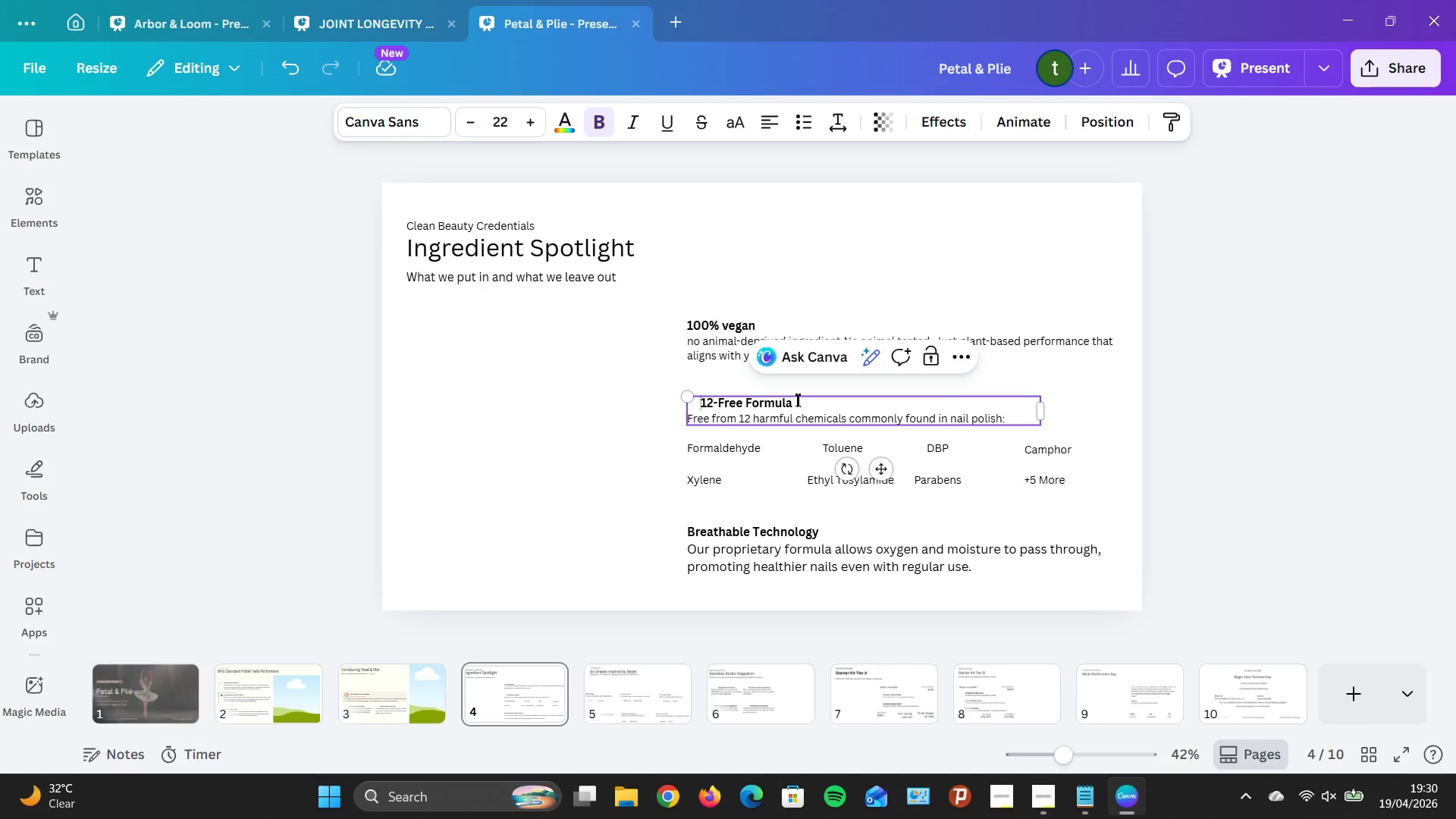 
key(Space)
 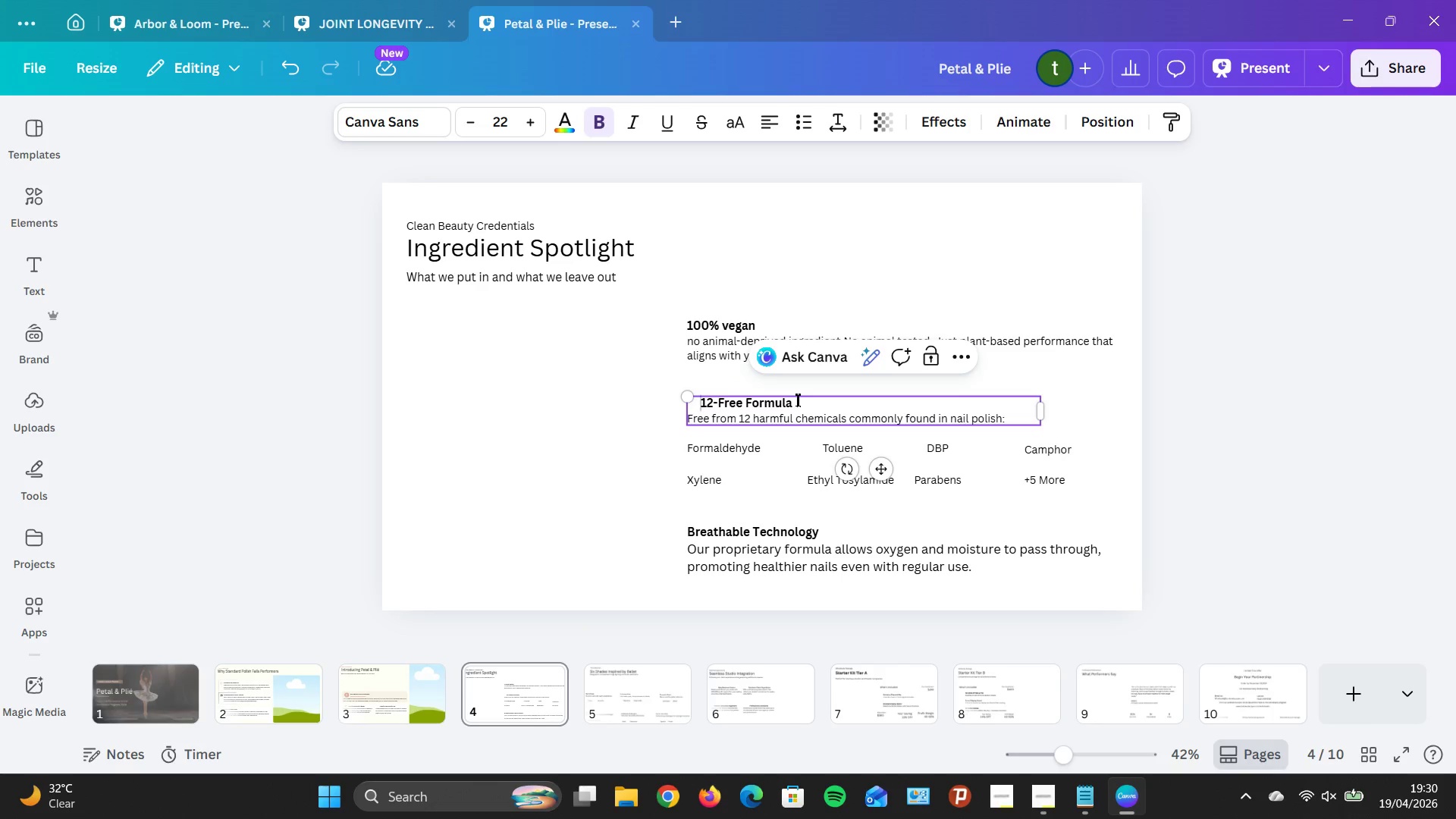 
key(Space)
 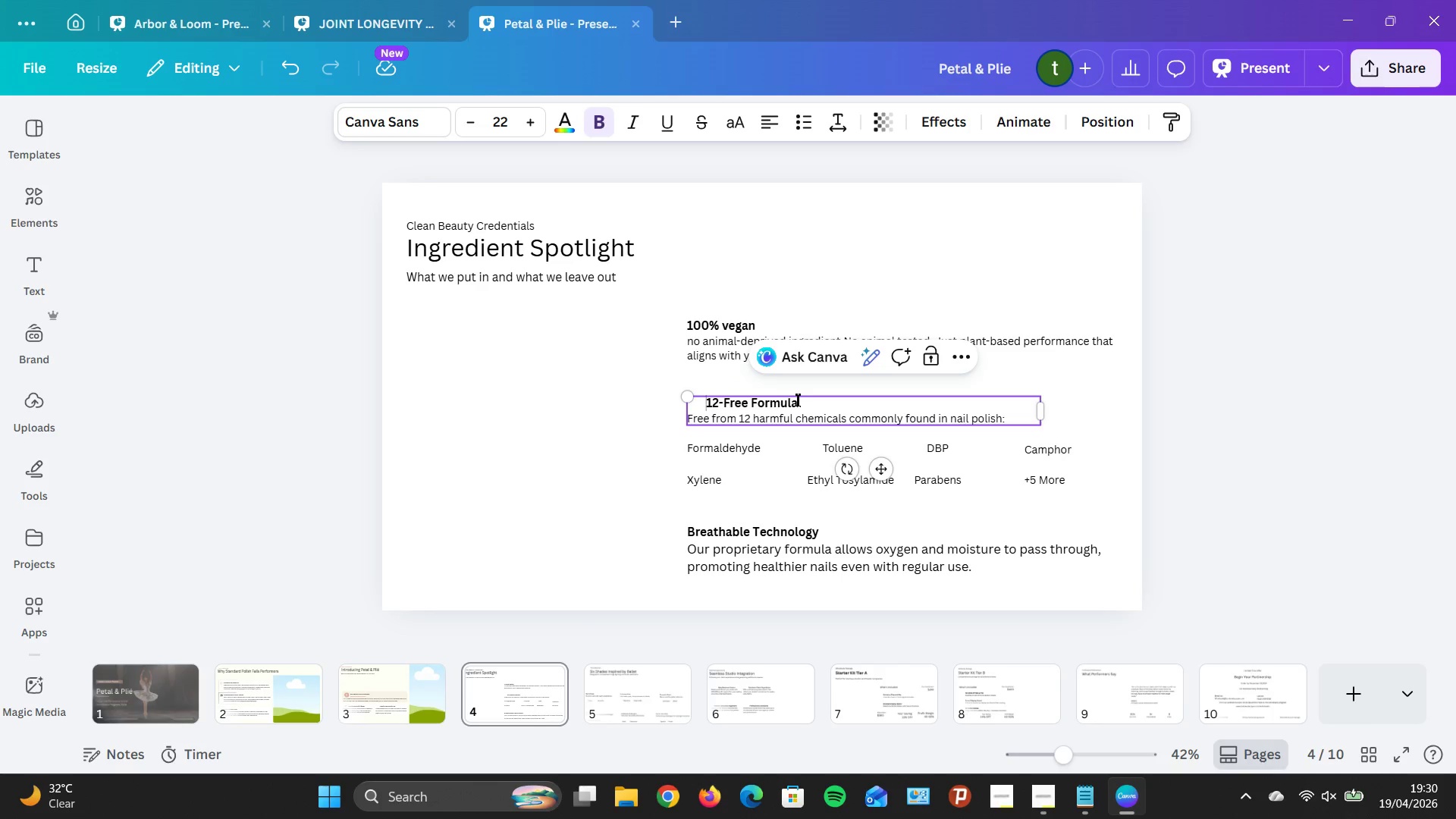 
key(Space)
 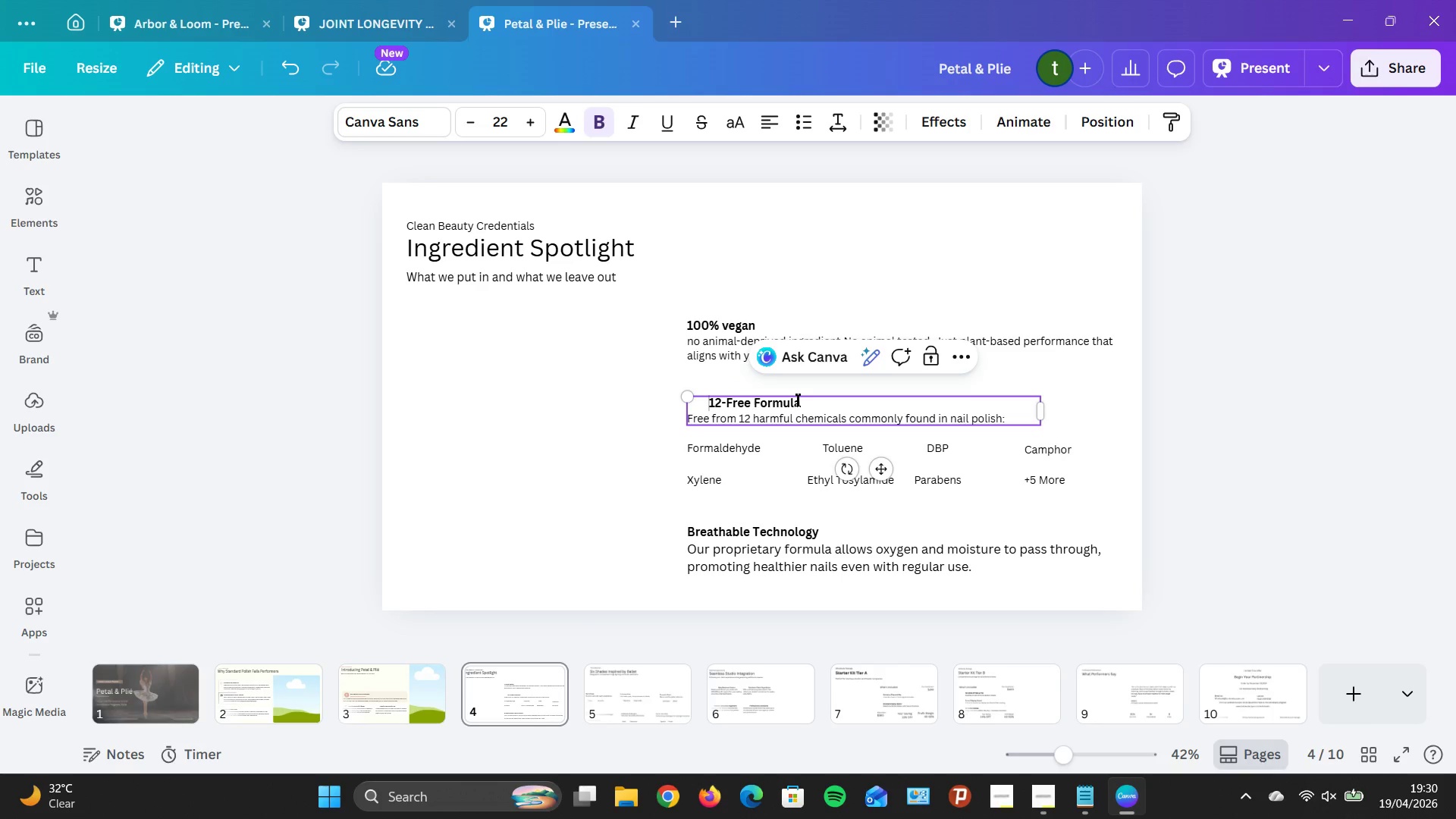 
key(Space)
 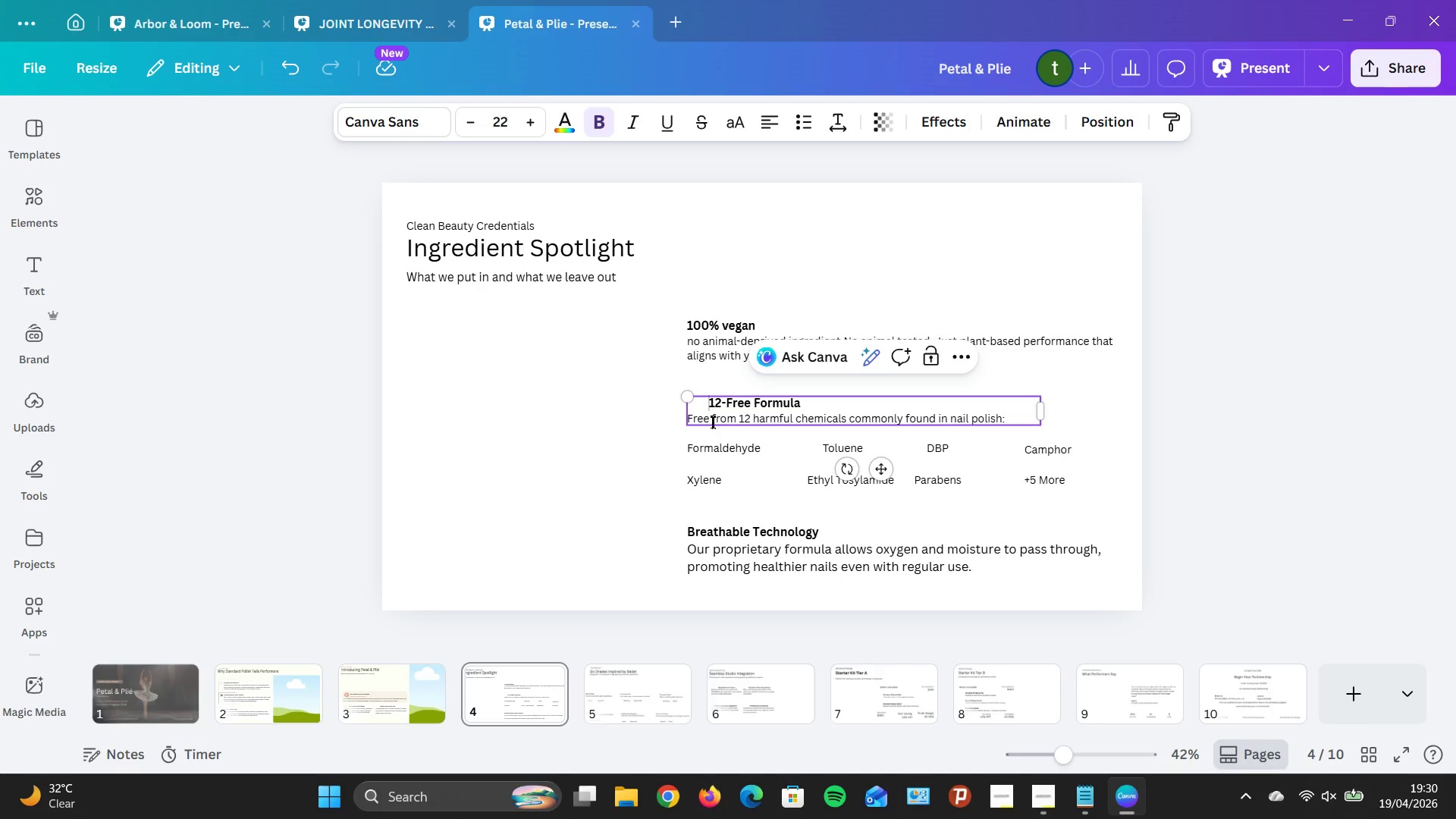 
left_click([683, 320])
 